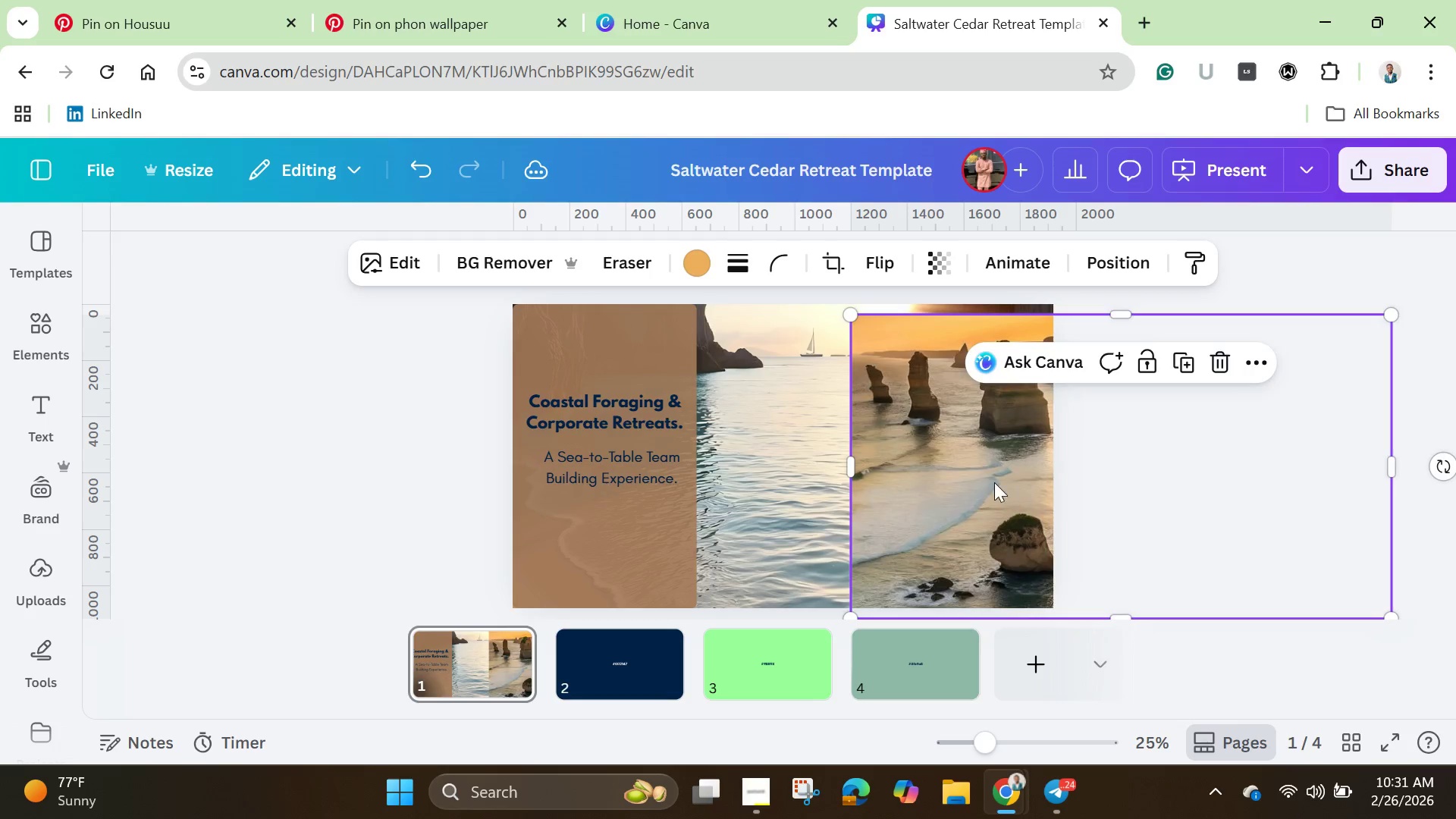 
left_click_drag(start_coordinate=[985, 482], to_coordinate=[962, 466])
 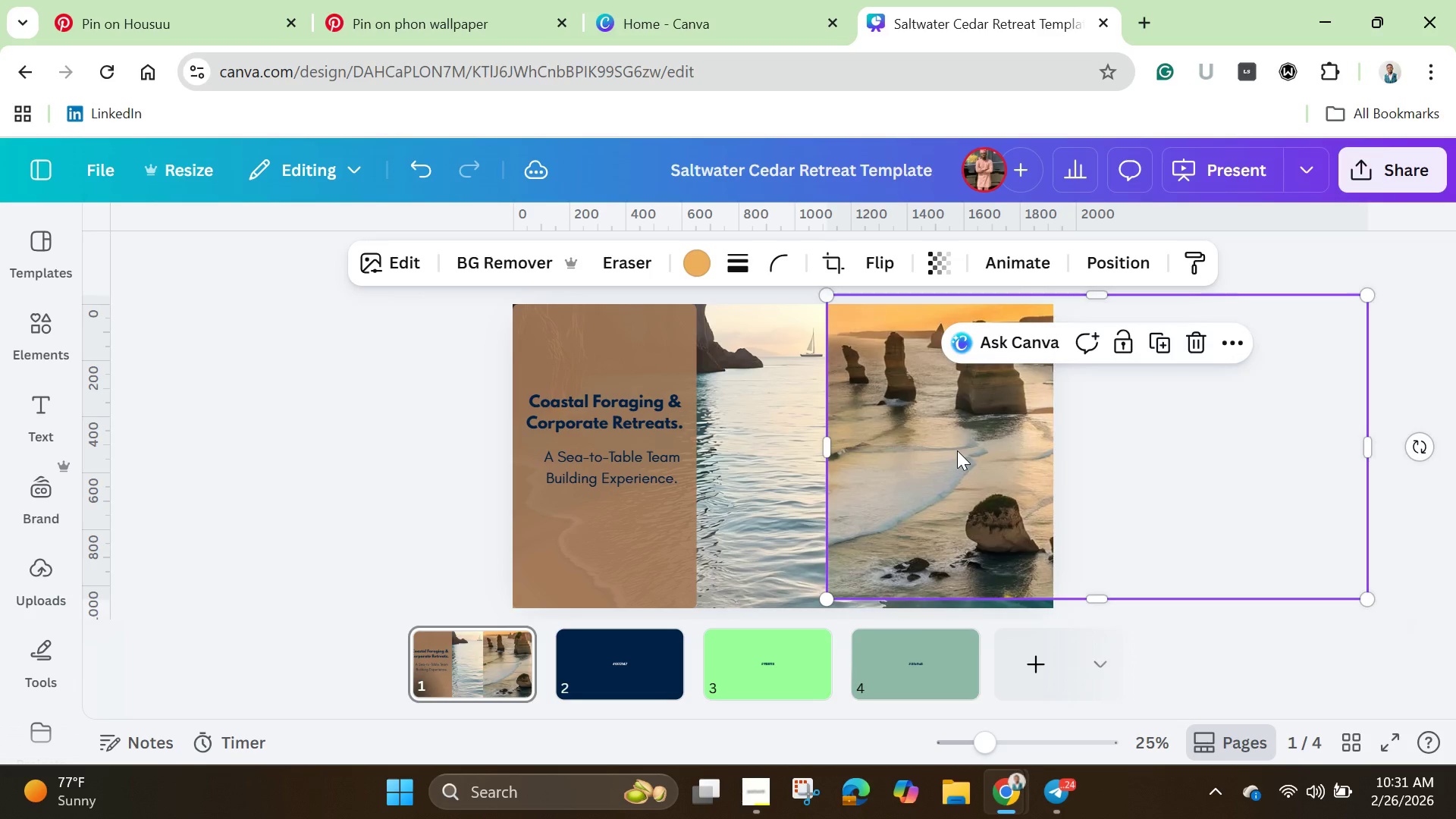 
left_click_drag(start_coordinate=[957, 450], to_coordinate=[947, 441])
 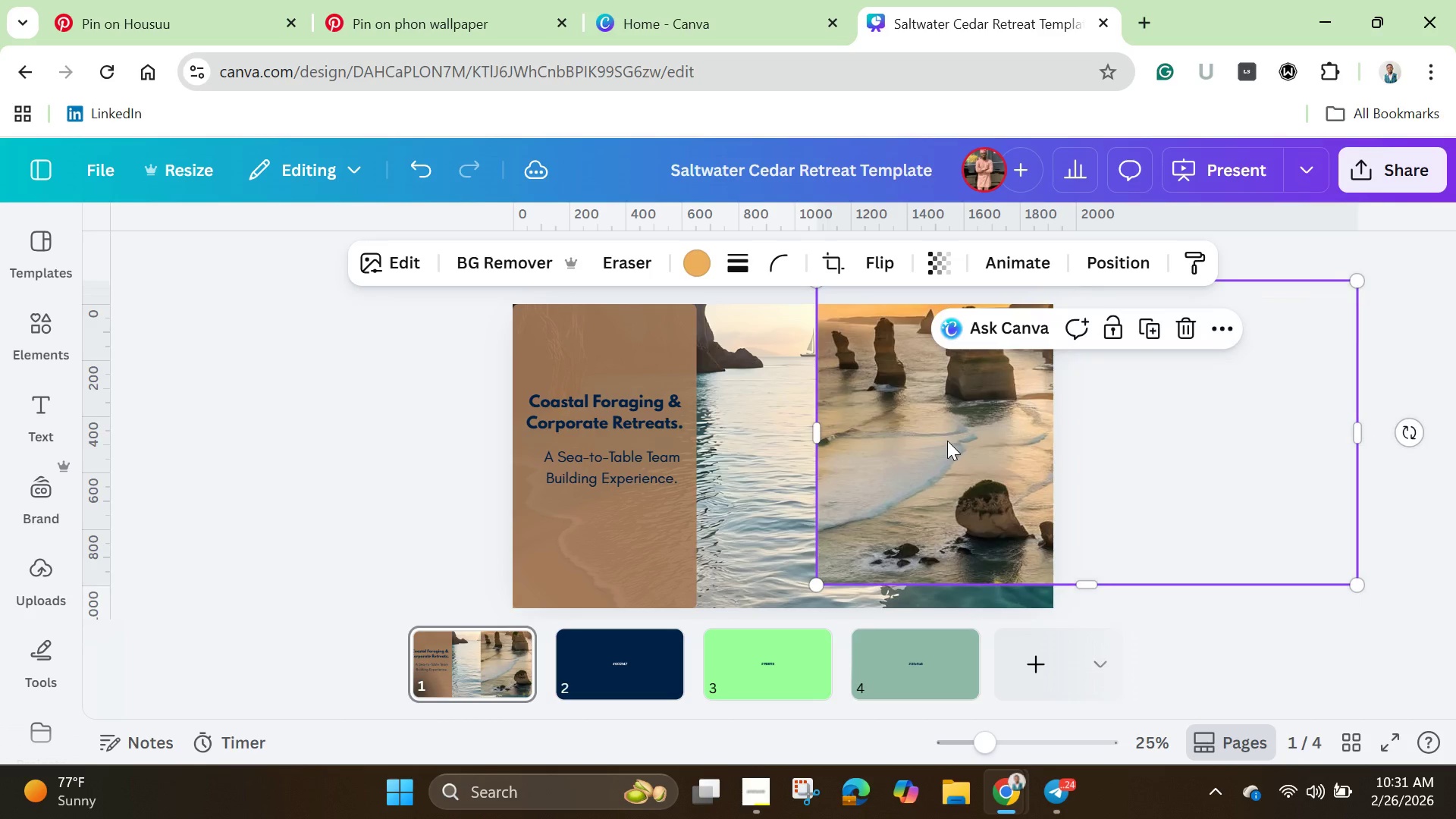 
left_click_drag(start_coordinate=[947, 441], to_coordinate=[949, 466])
 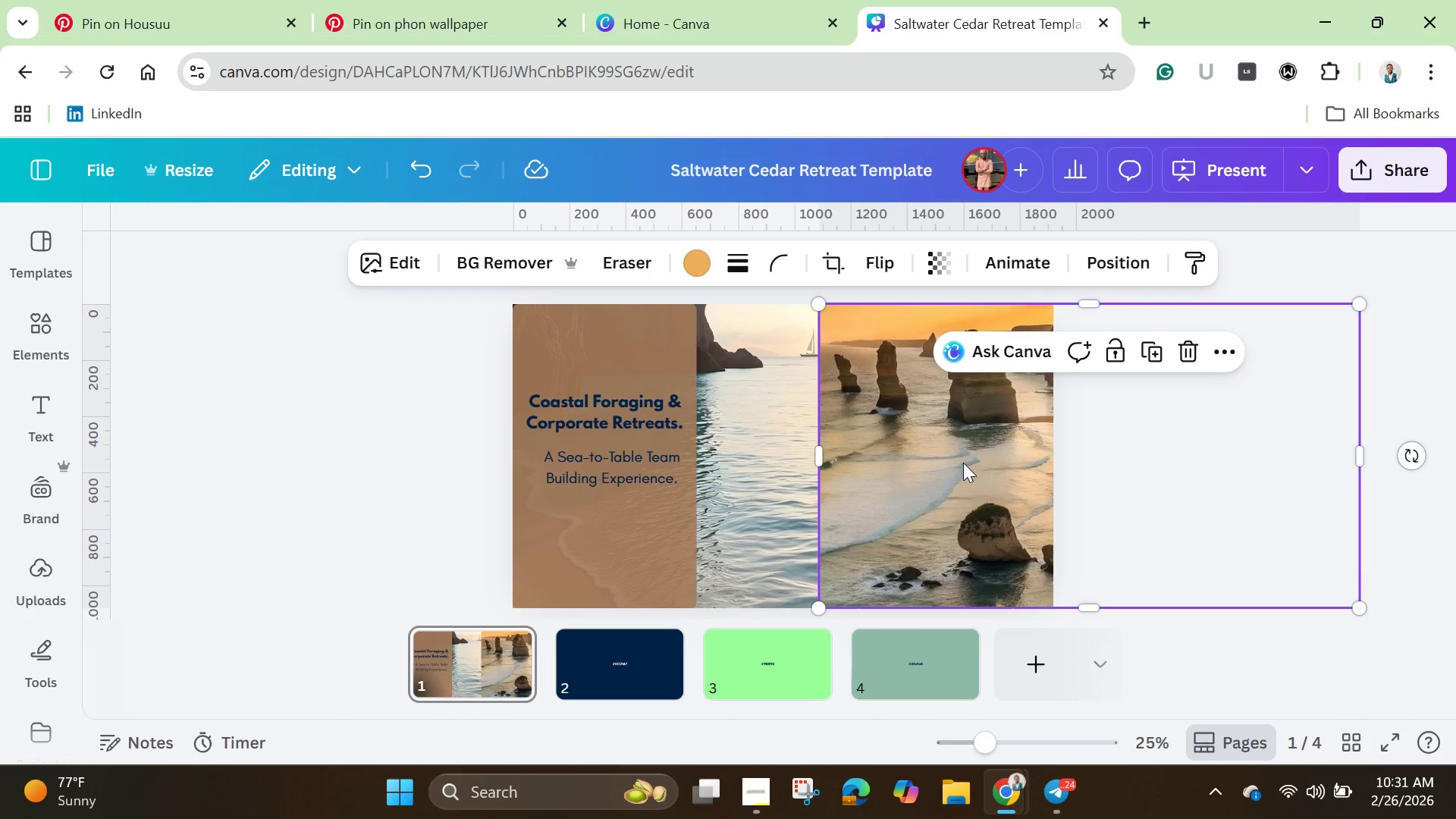 
left_click_drag(start_coordinate=[963, 463], to_coordinate=[905, 453])
 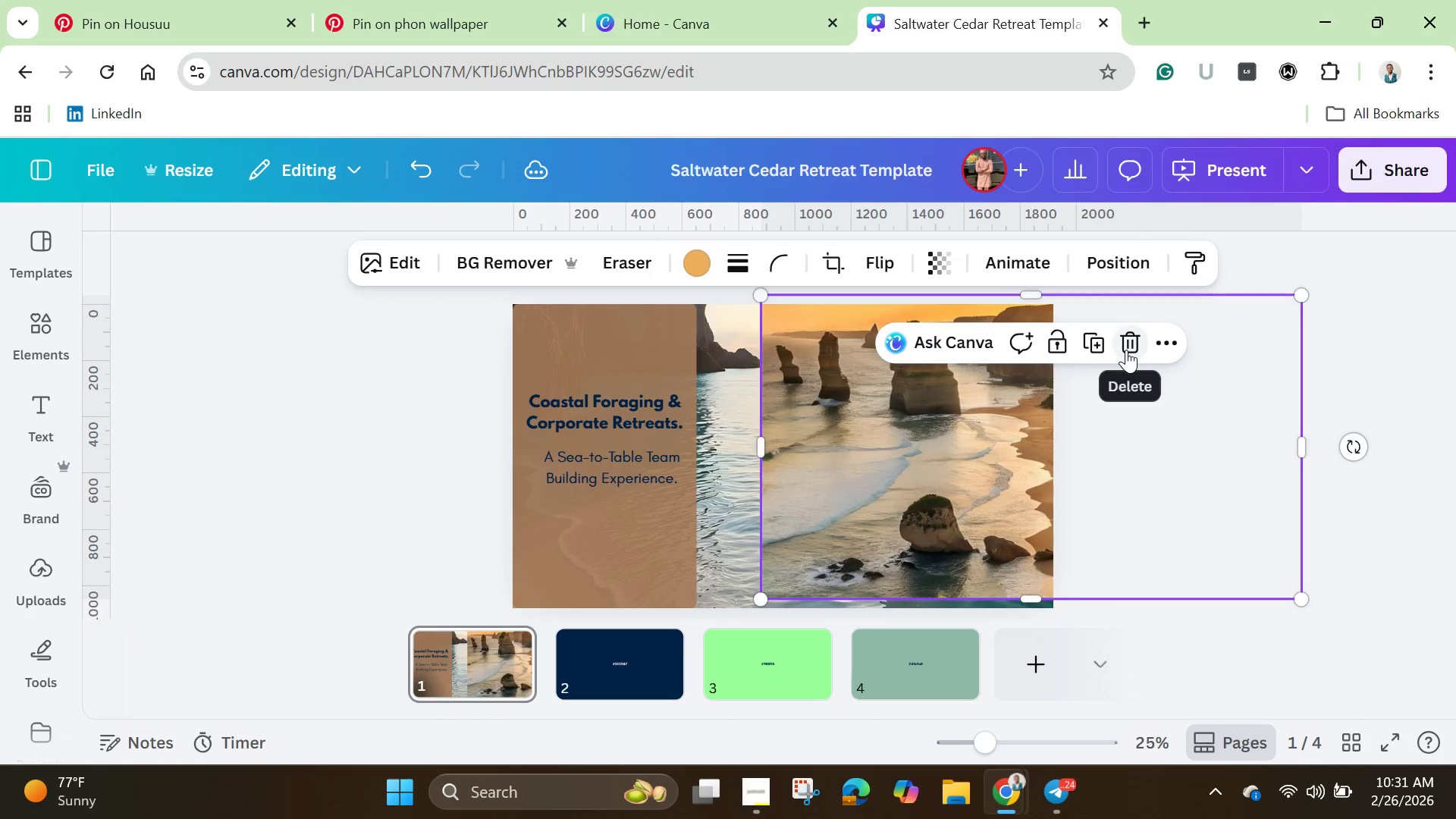 
left_click([1126, 350])
 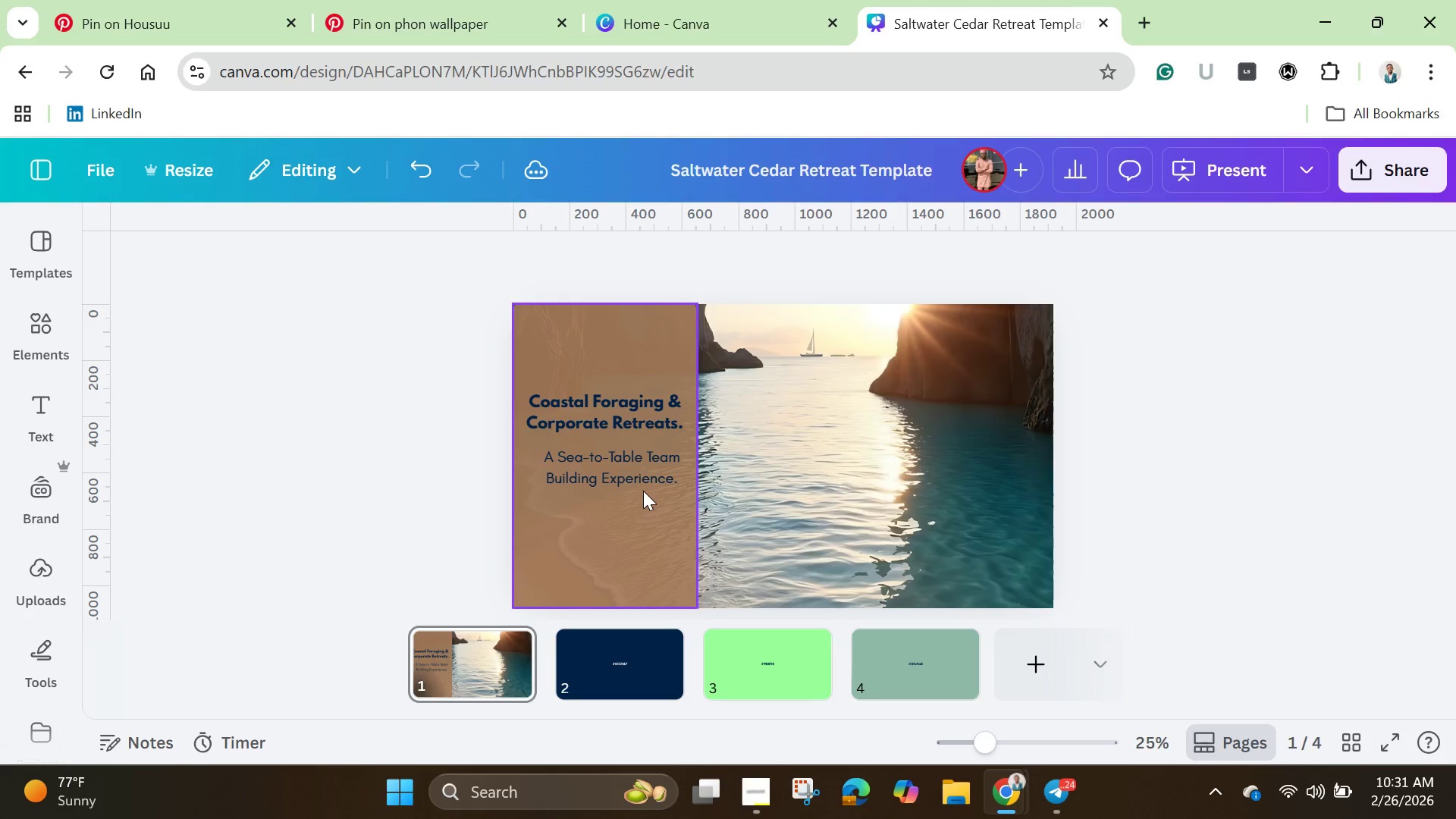 
left_click([642, 500])
 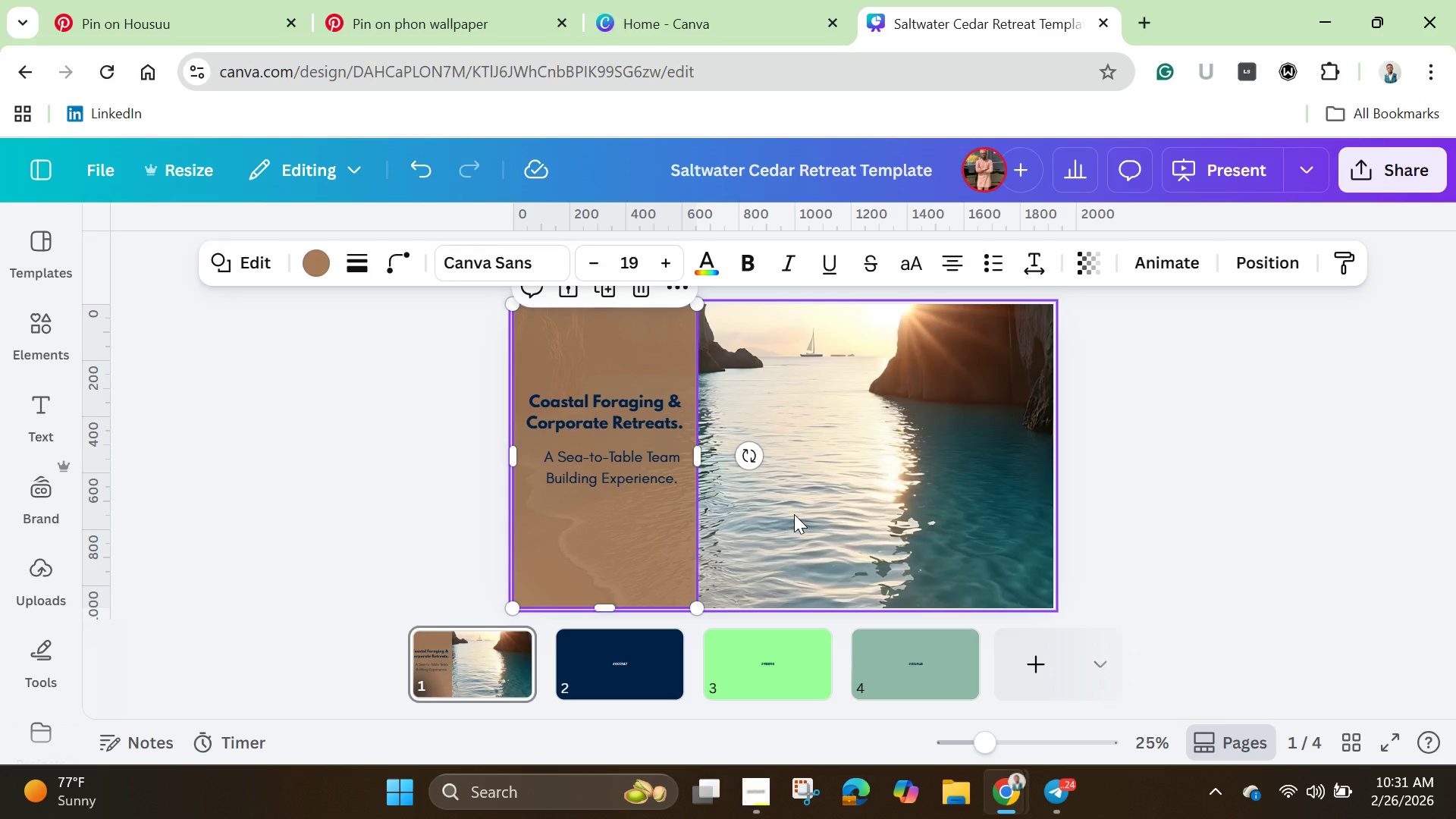 
left_click([811, 501])
 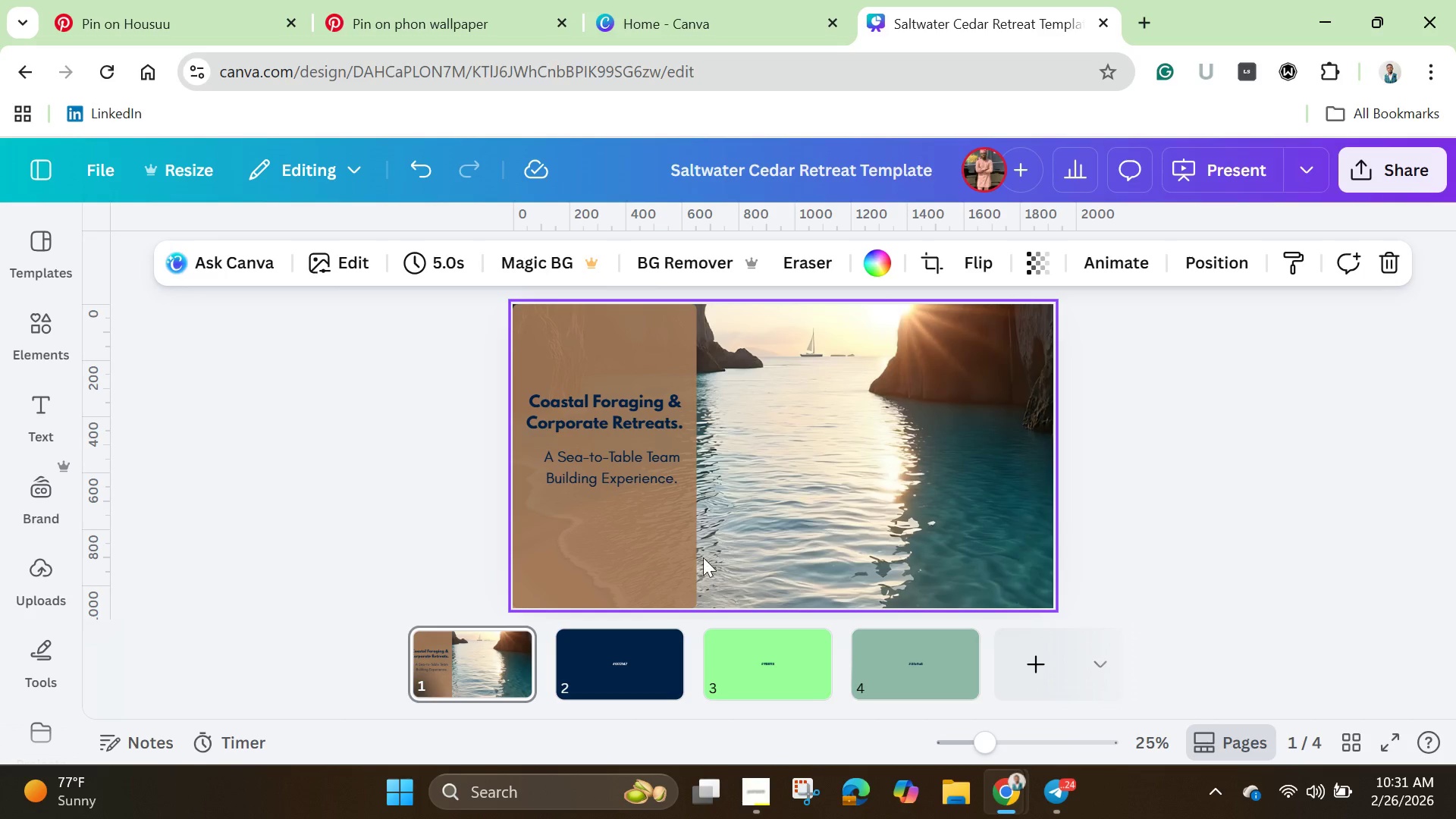 
left_click([657, 560])
 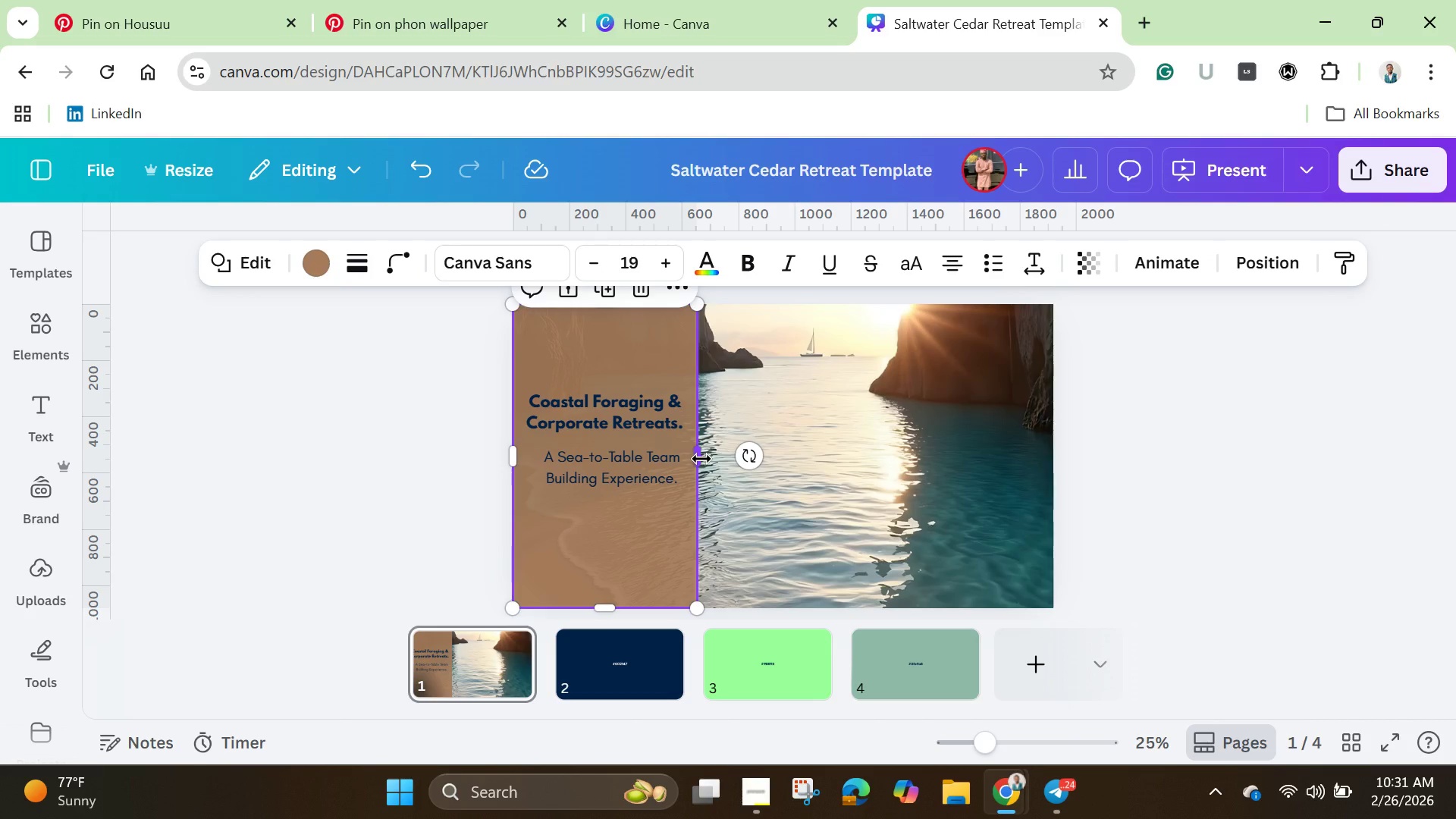 
left_click([862, 458])
 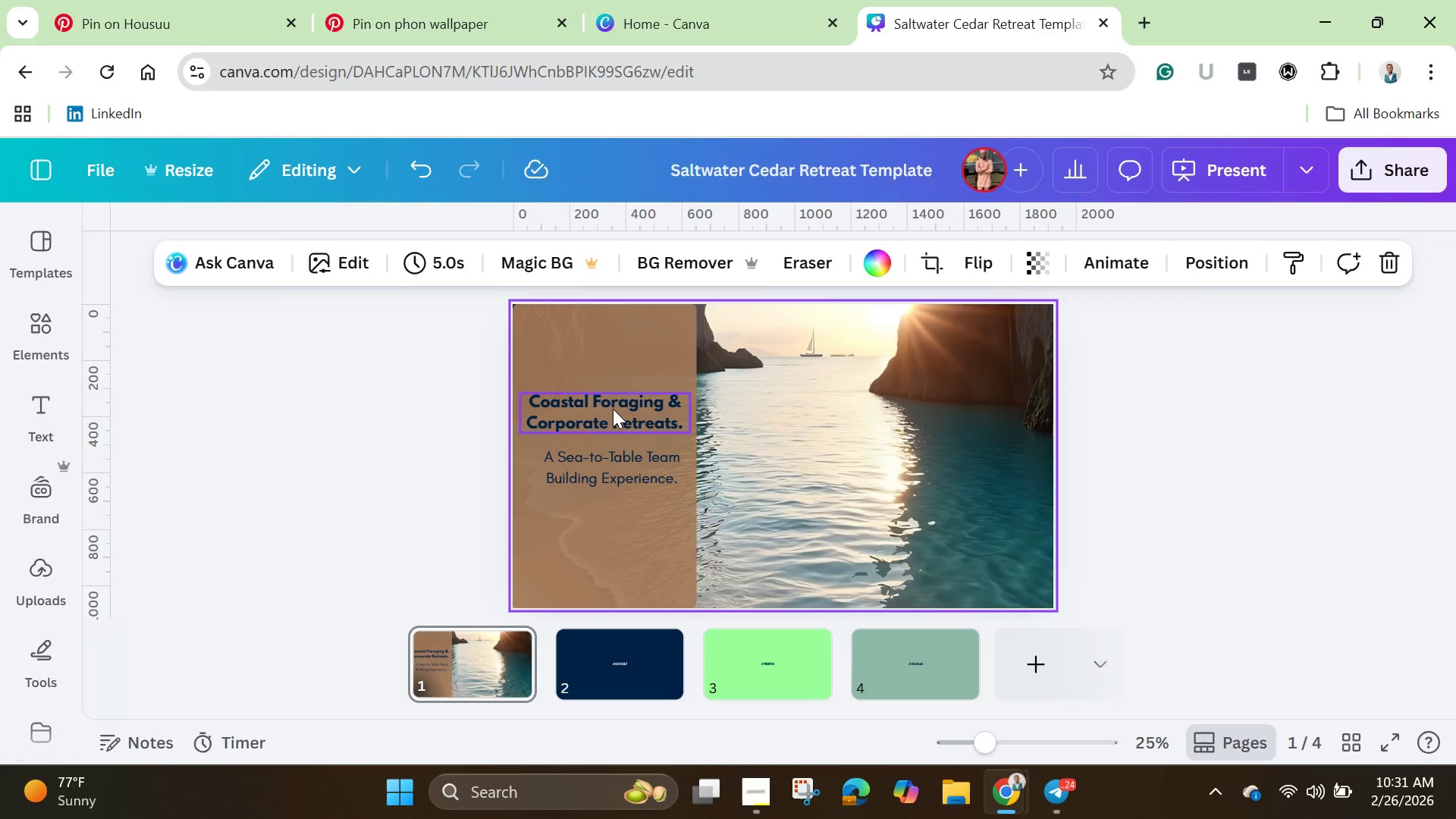 
left_click([613, 409])
 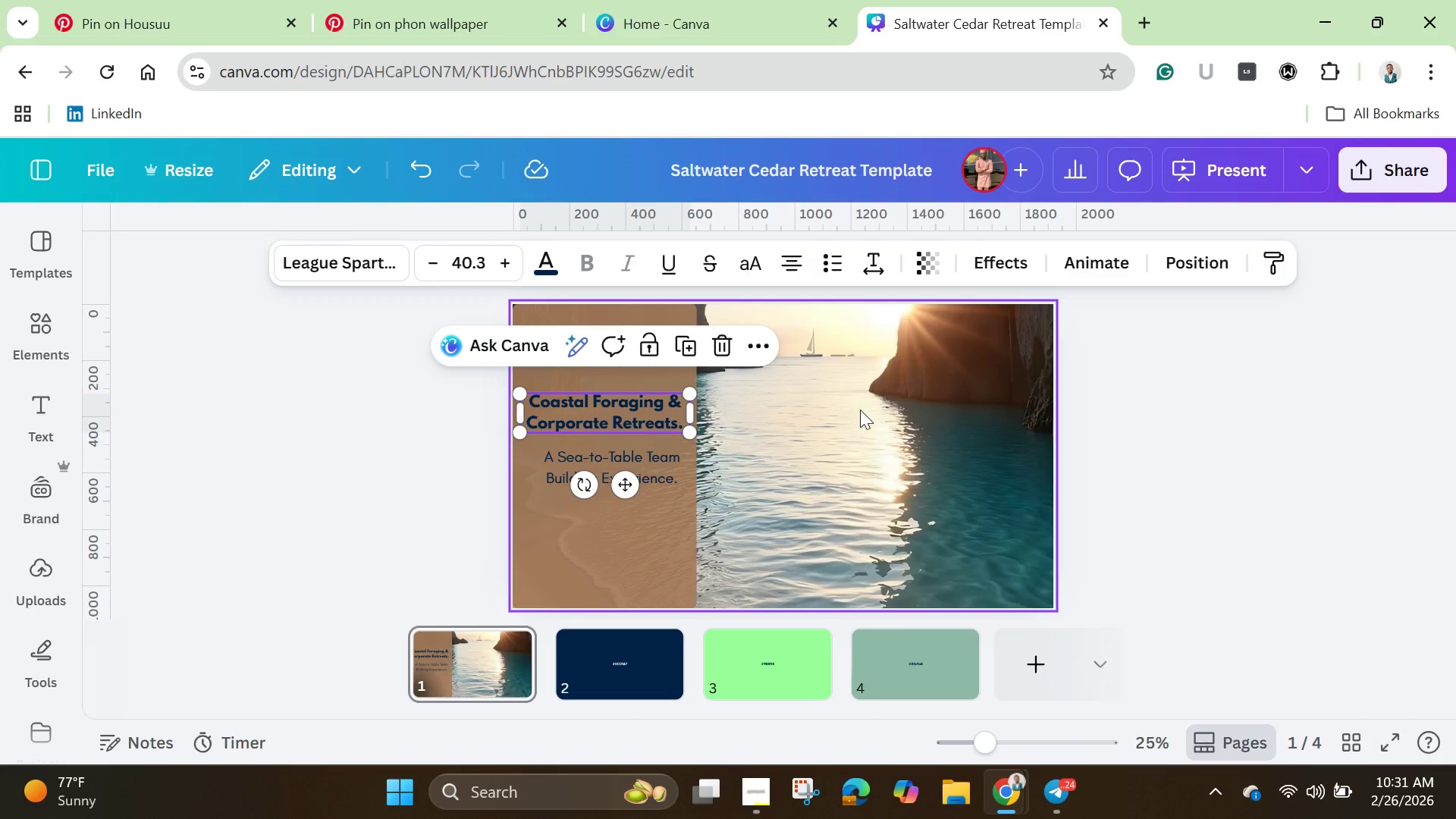 
left_click([860, 408])
 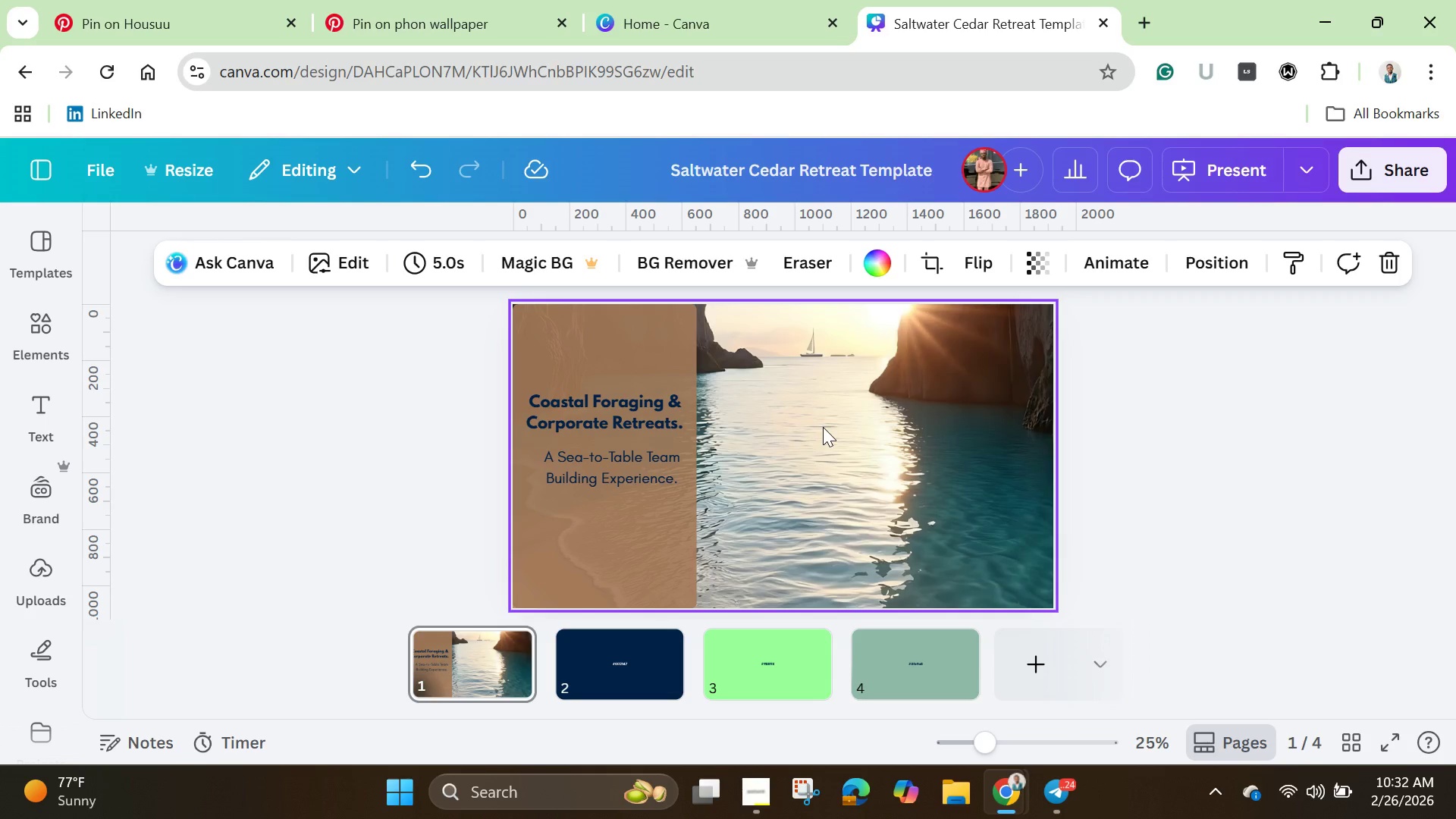 
left_click([578, 475])
 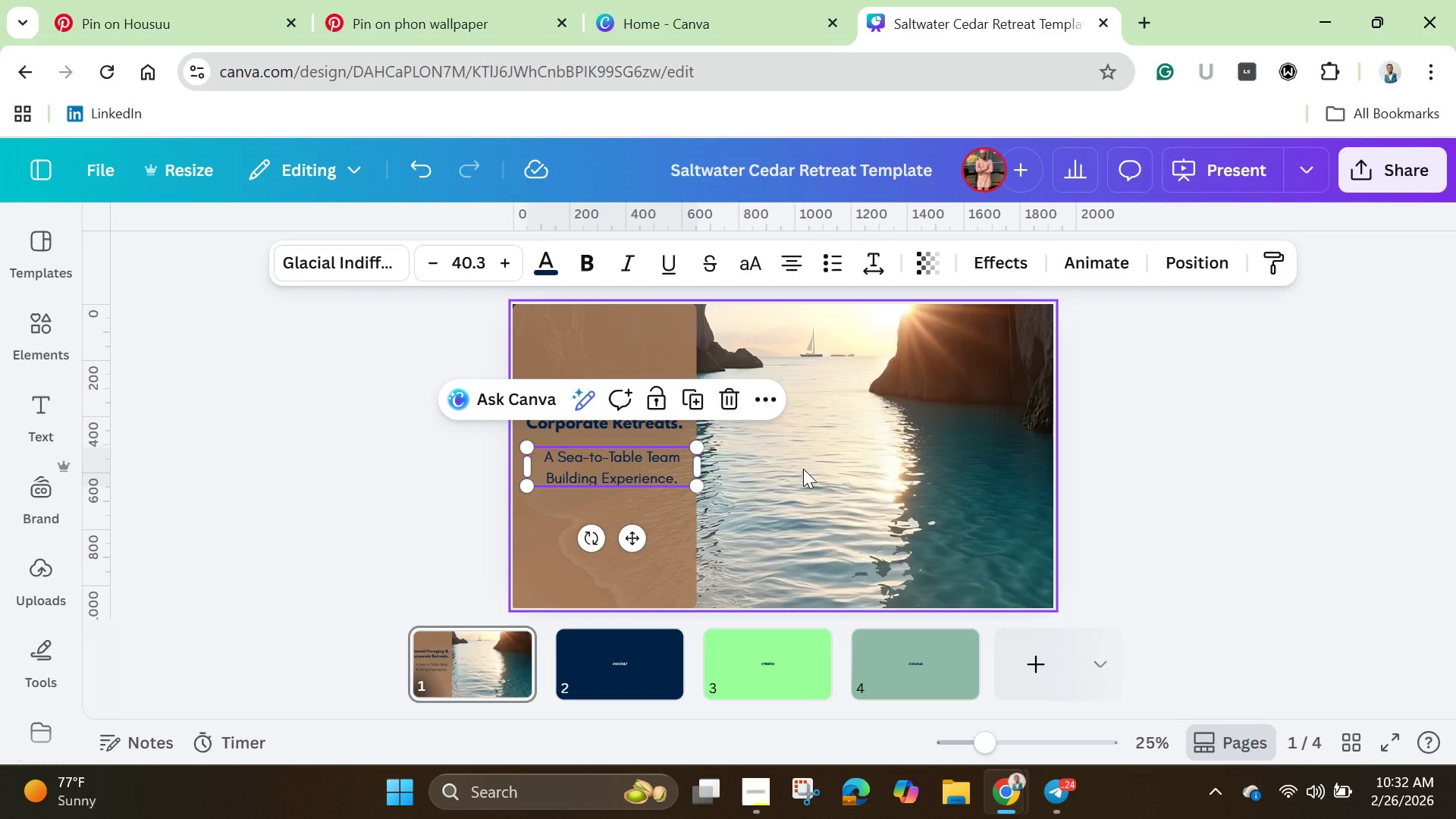 
left_click([821, 461])
 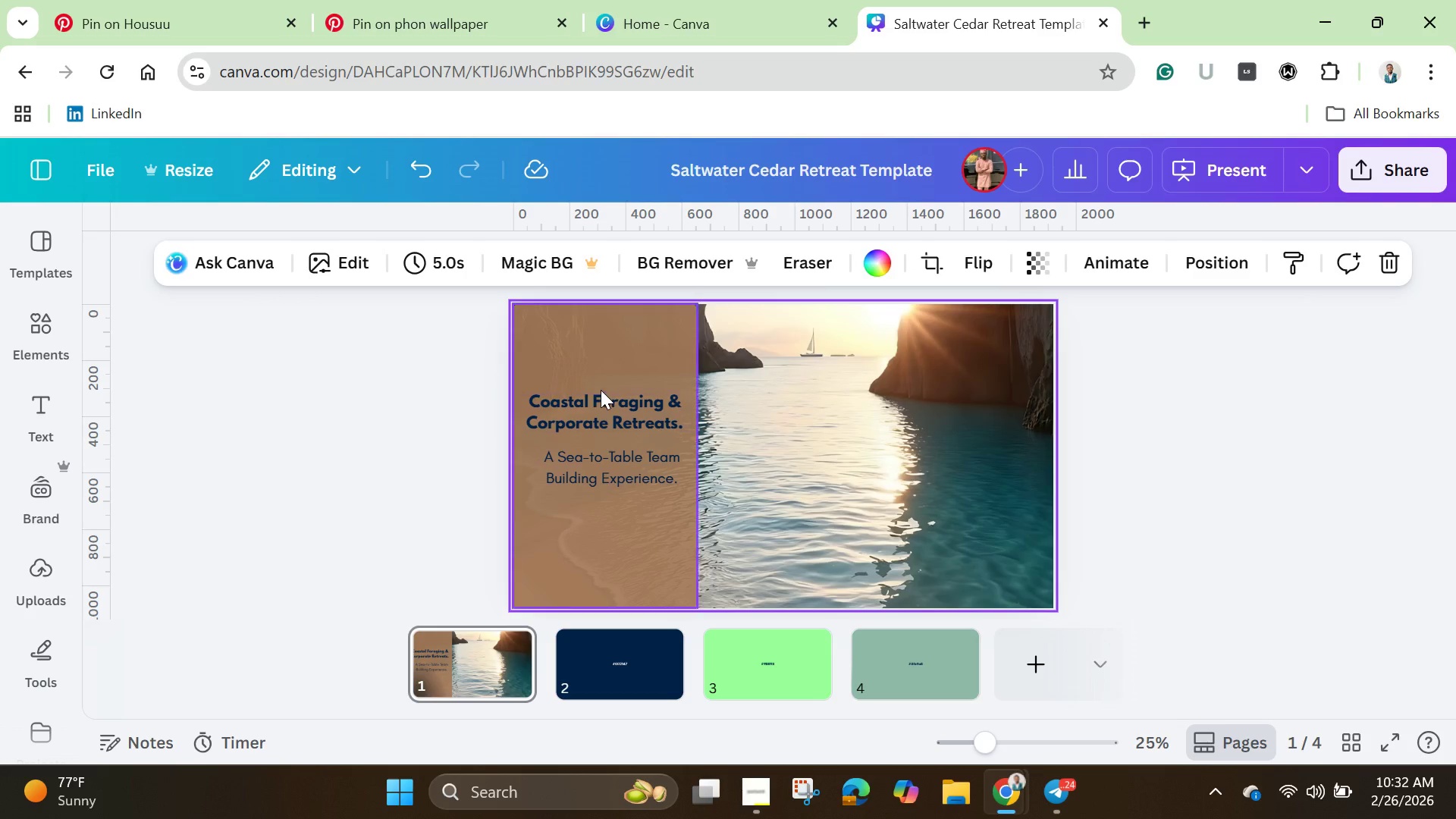 
left_click([601, 390])
 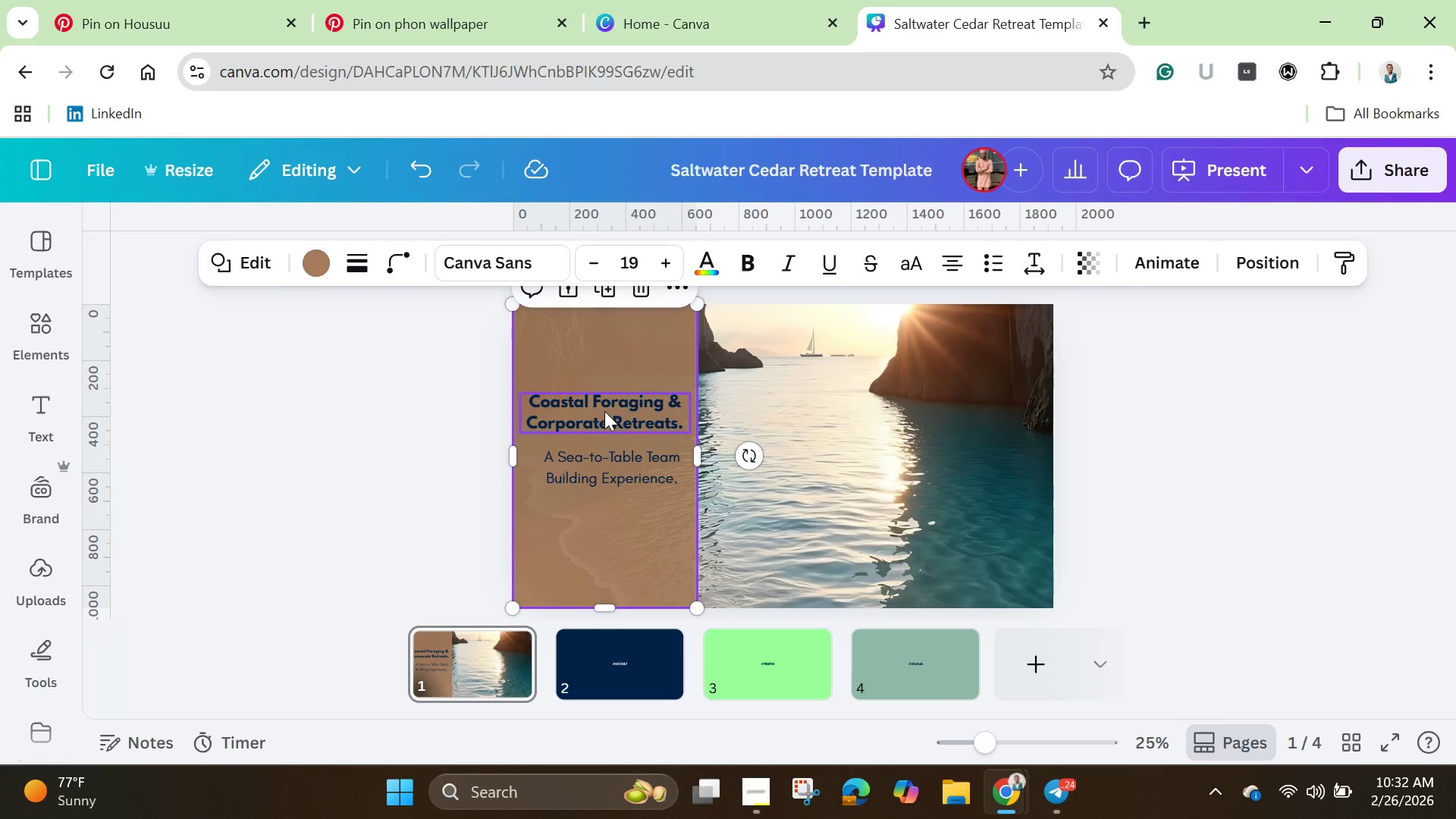 
left_click([606, 411])
 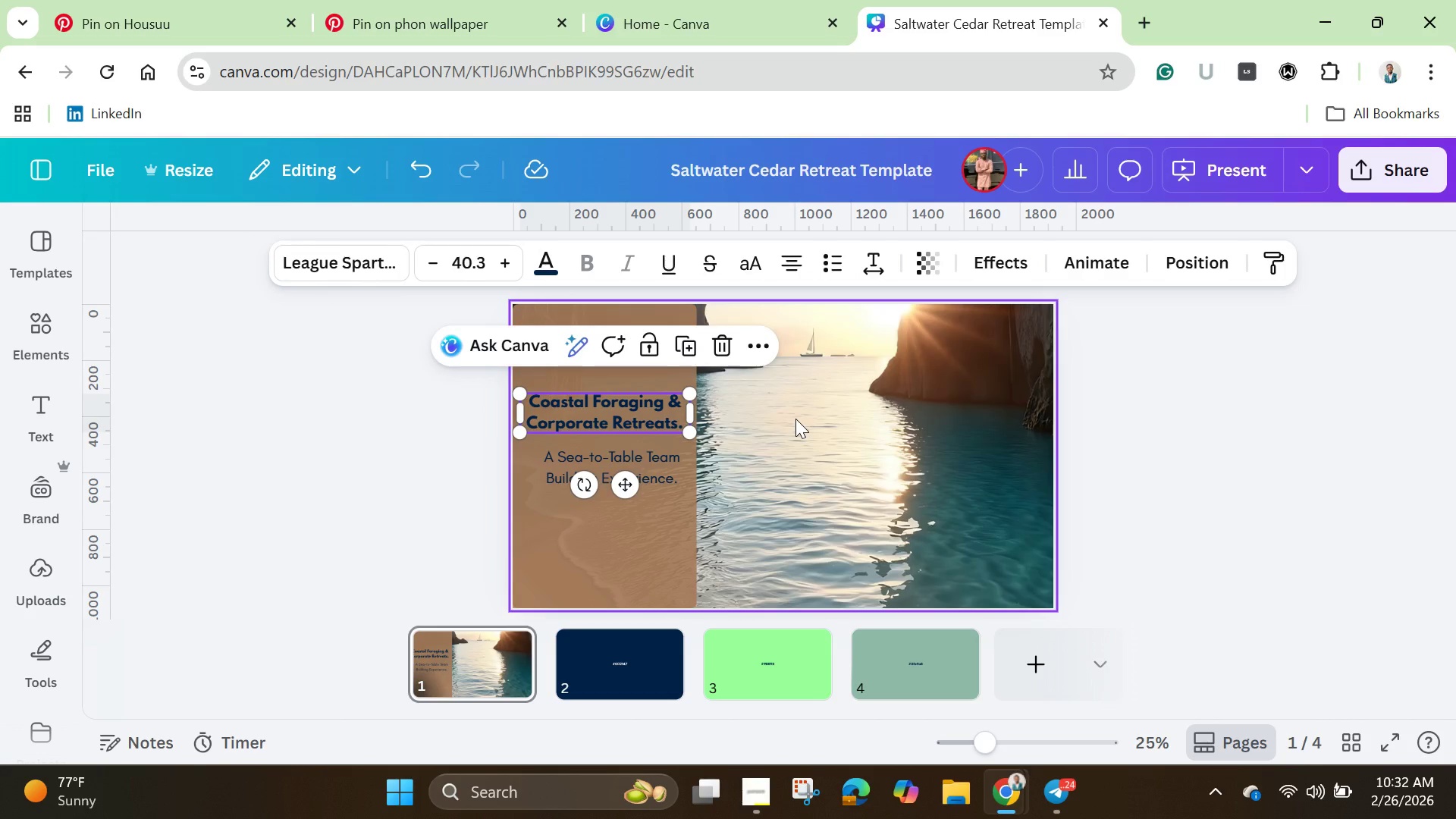 
left_click([795, 419])
 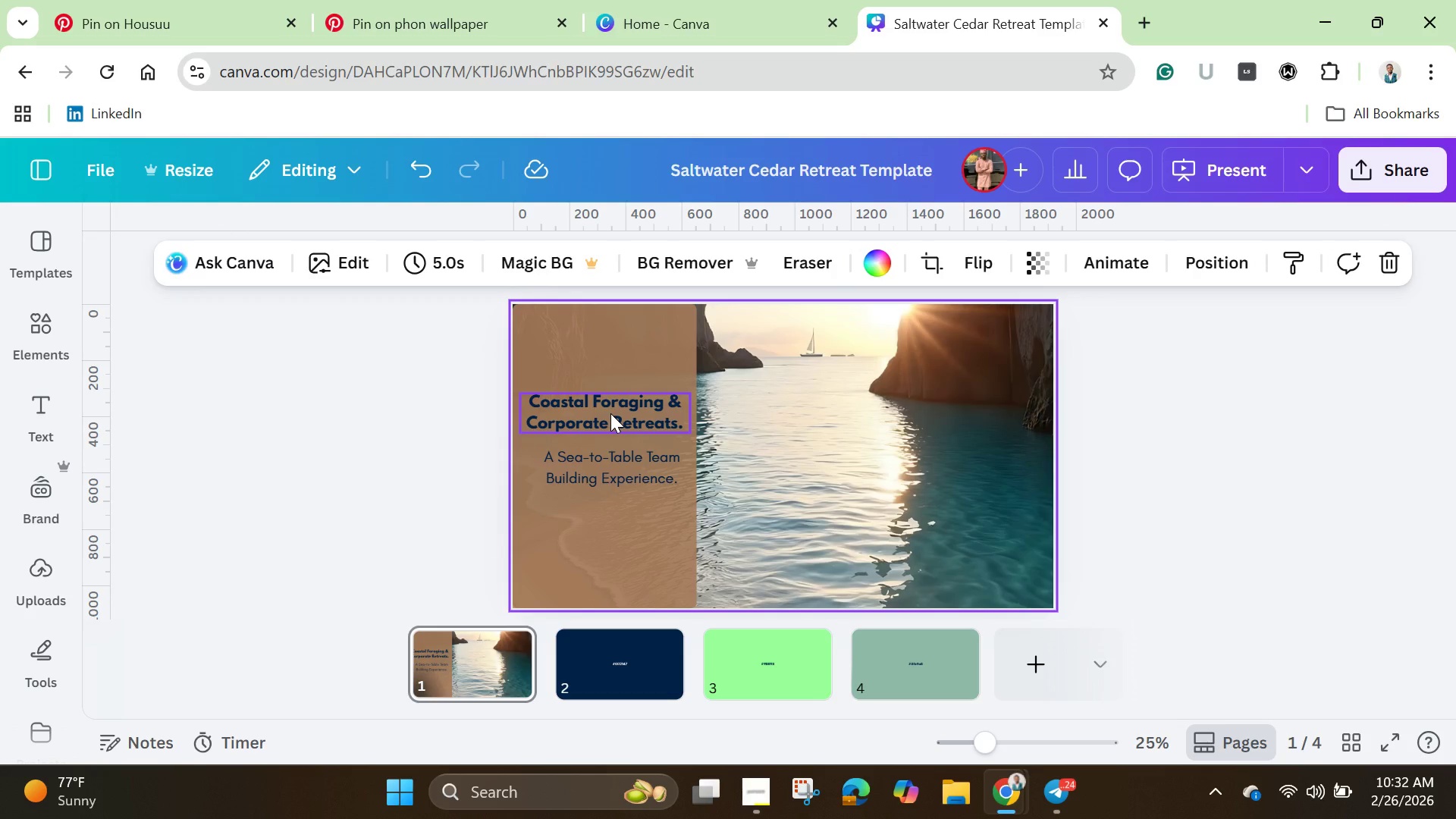 
left_click([610, 413])
 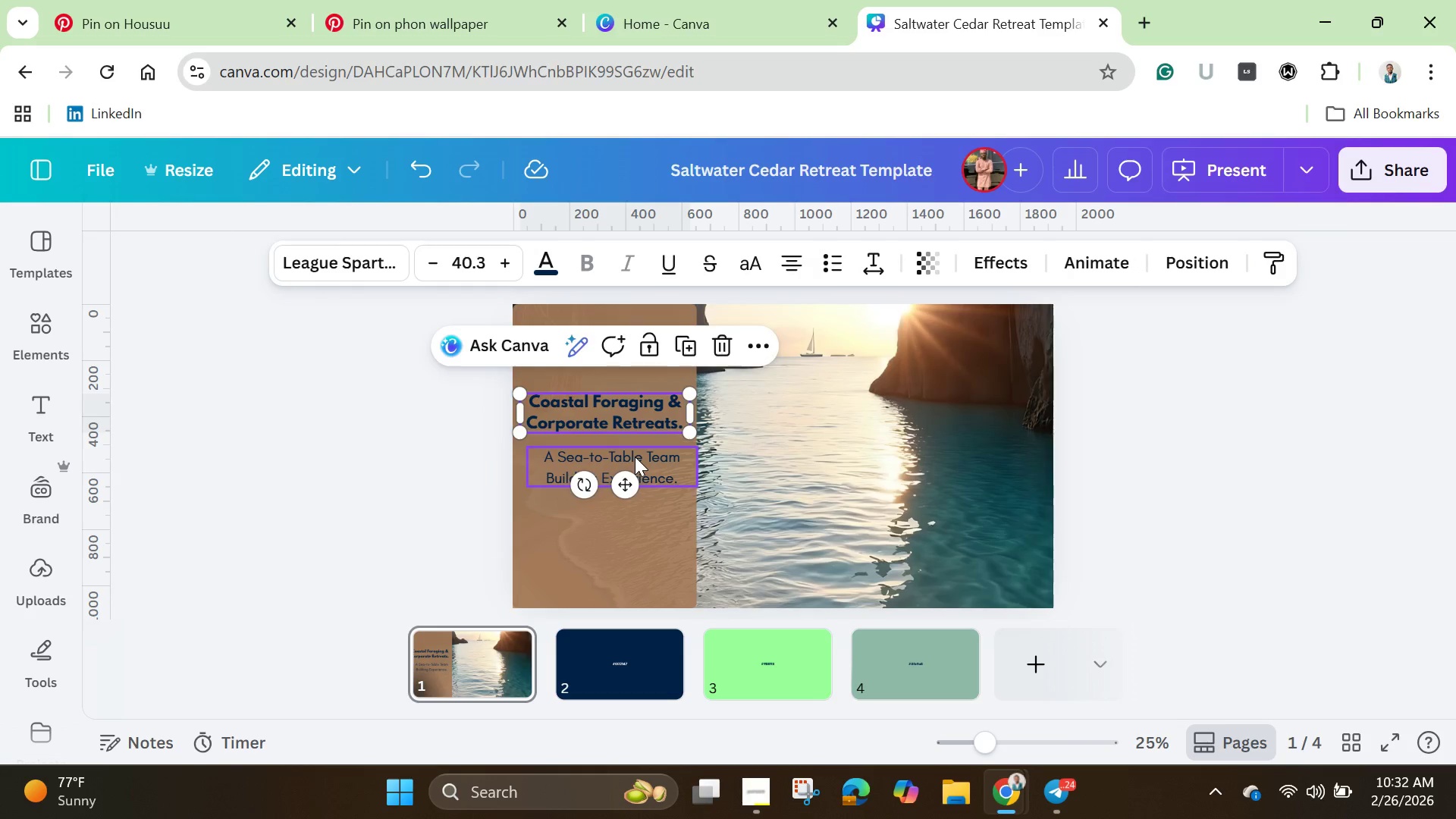 
left_click([635, 458])
 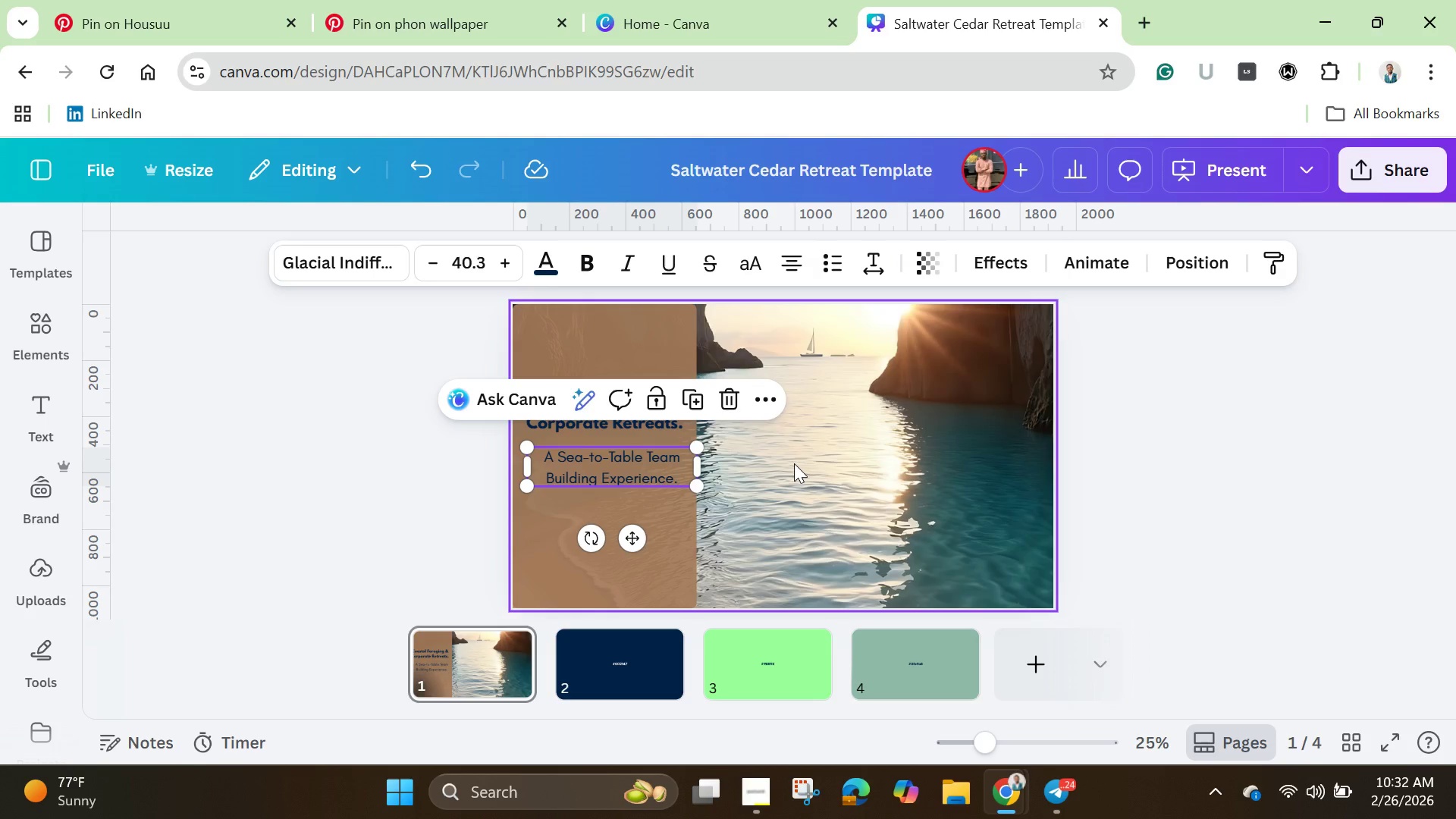 
left_click([797, 463])
 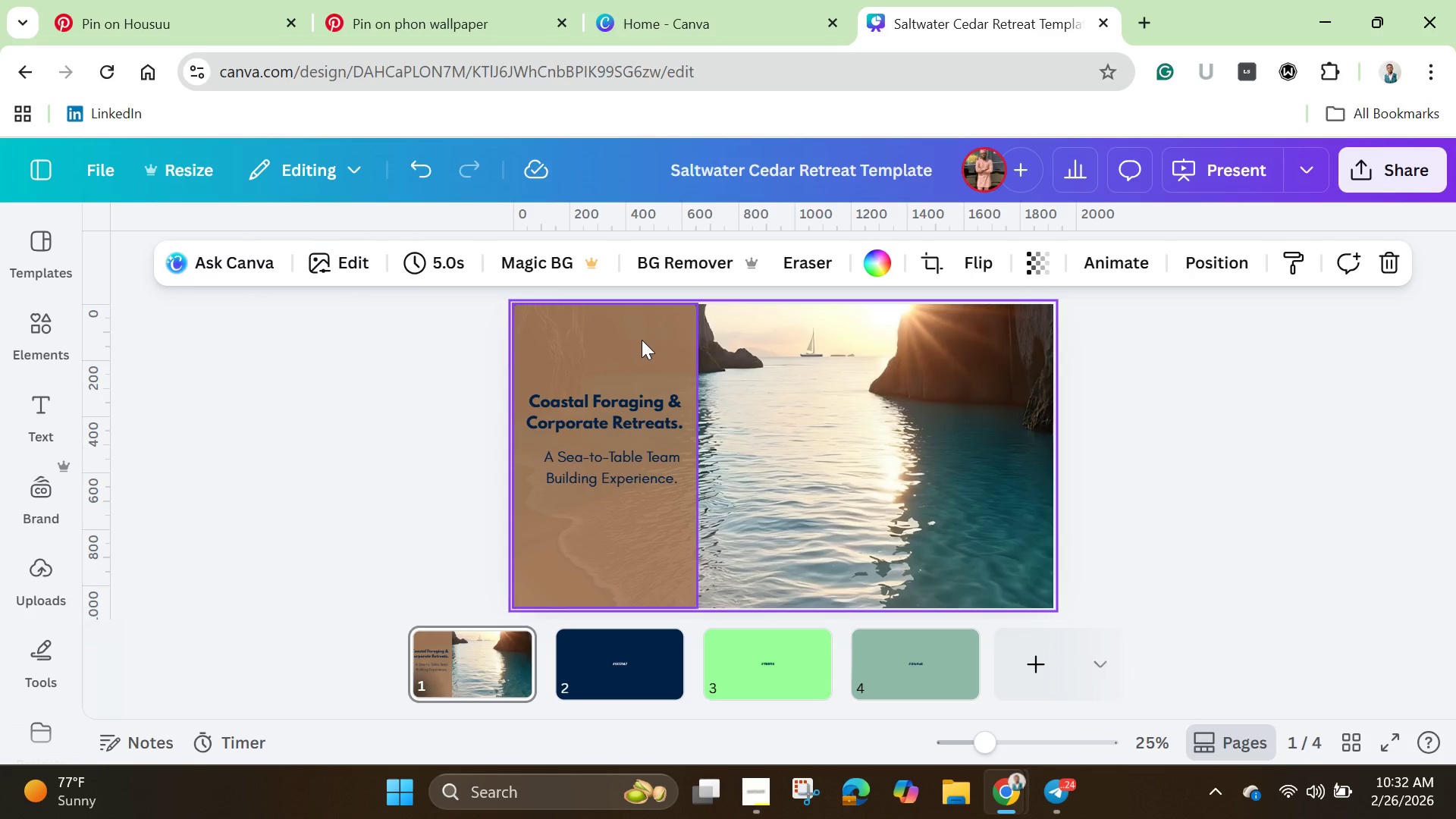 
left_click([642, 340])
 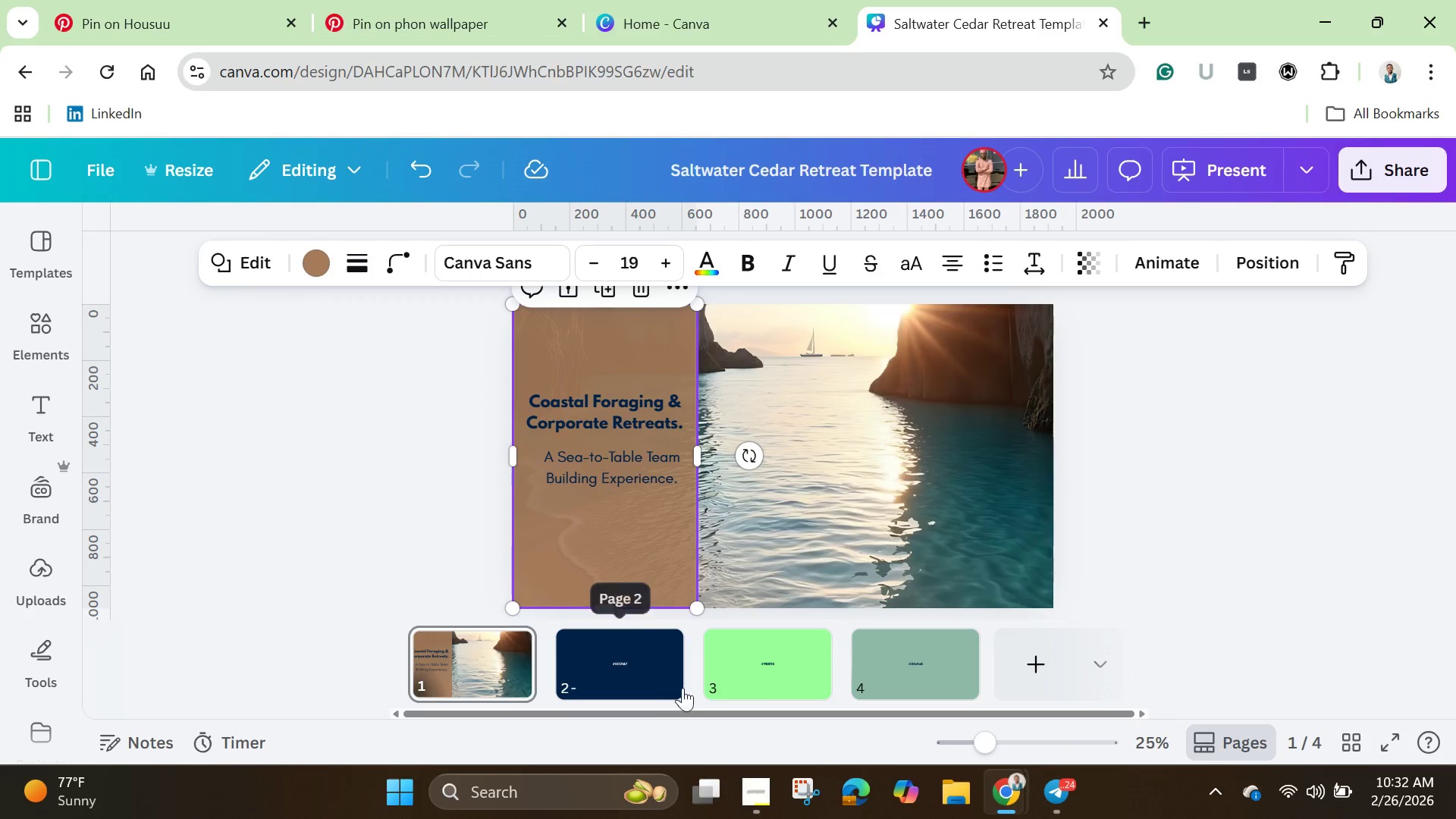 
left_click([756, 675])
 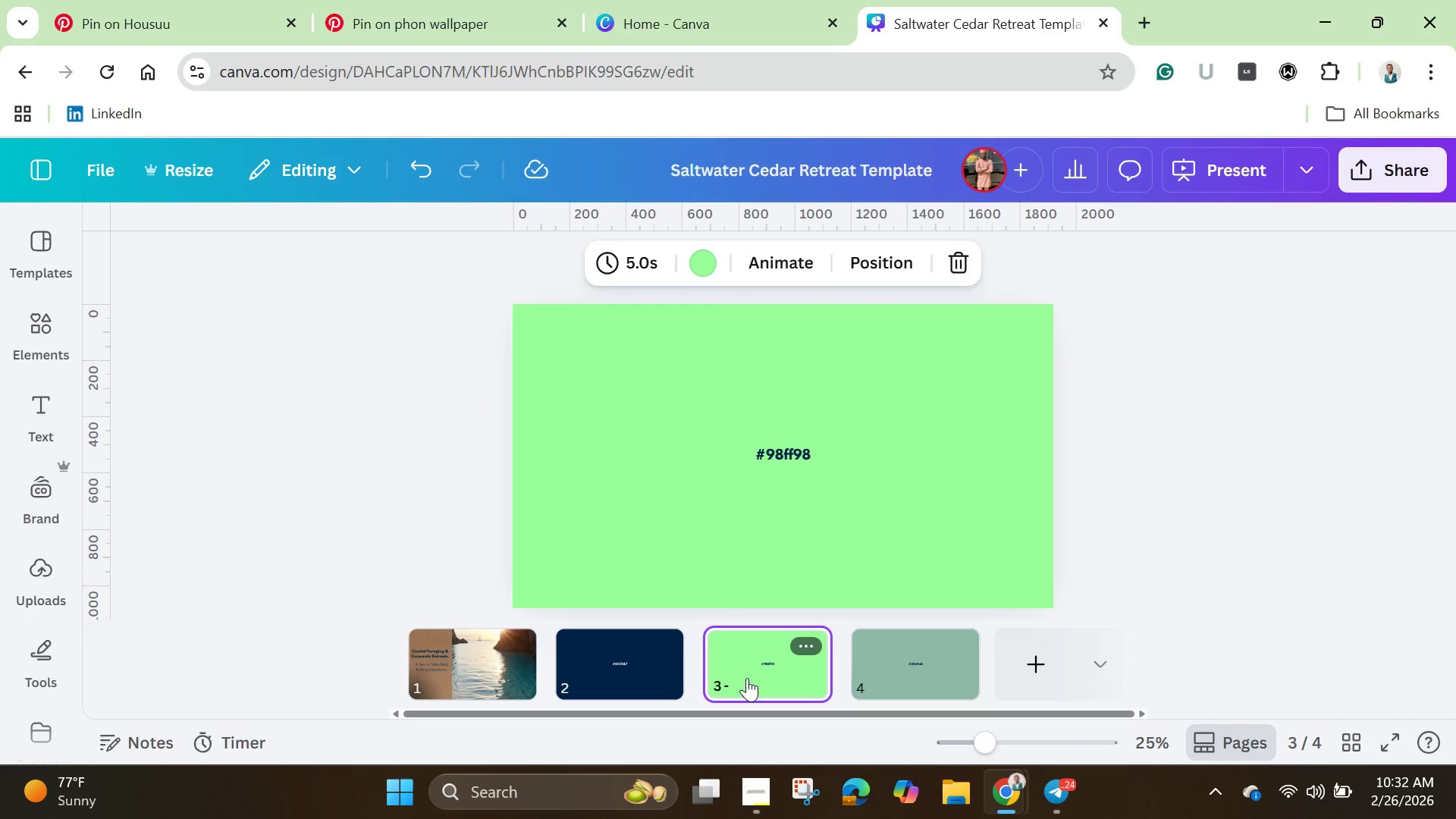 
left_click([653, 679])
 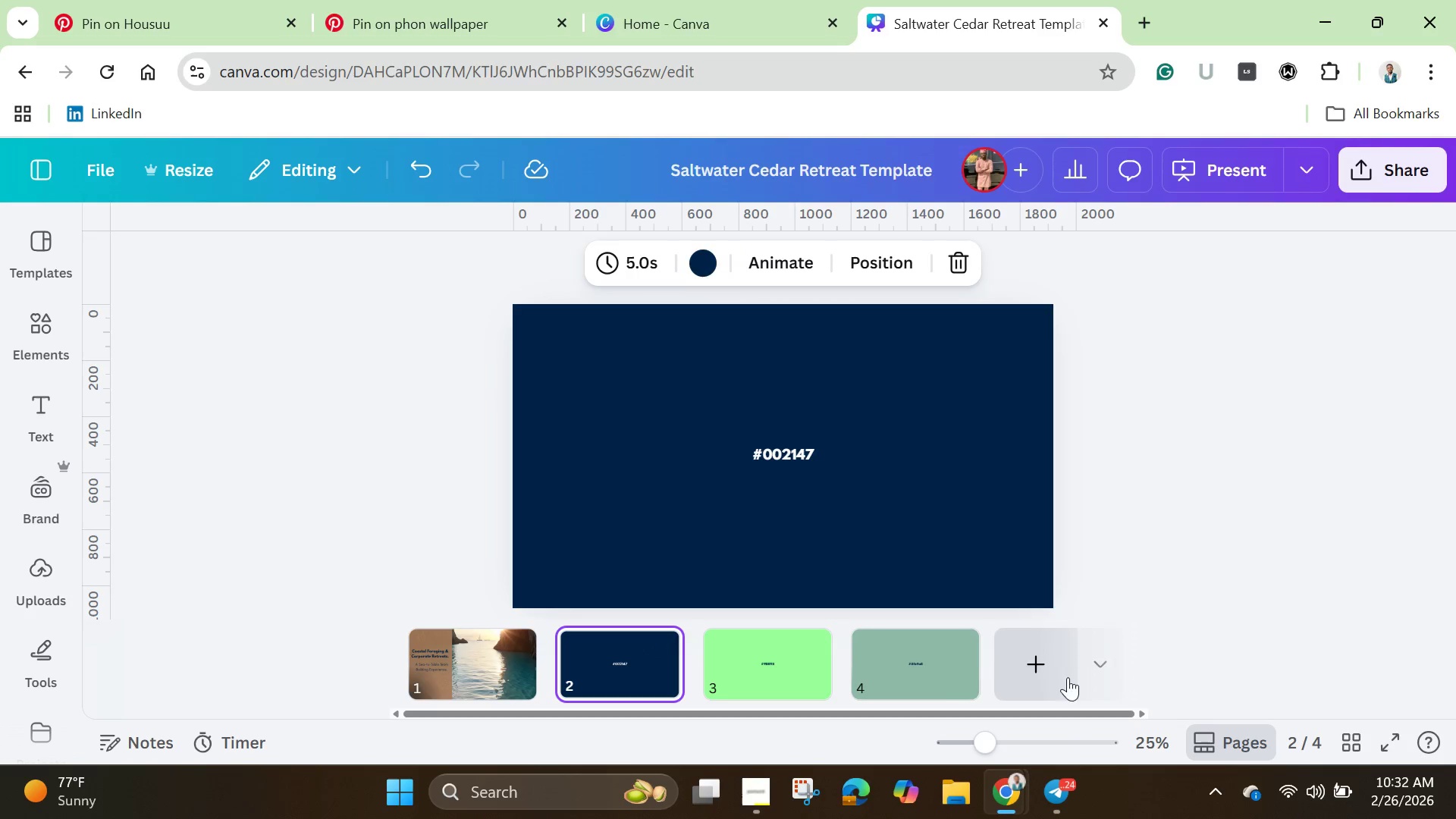 
left_click([932, 664])
 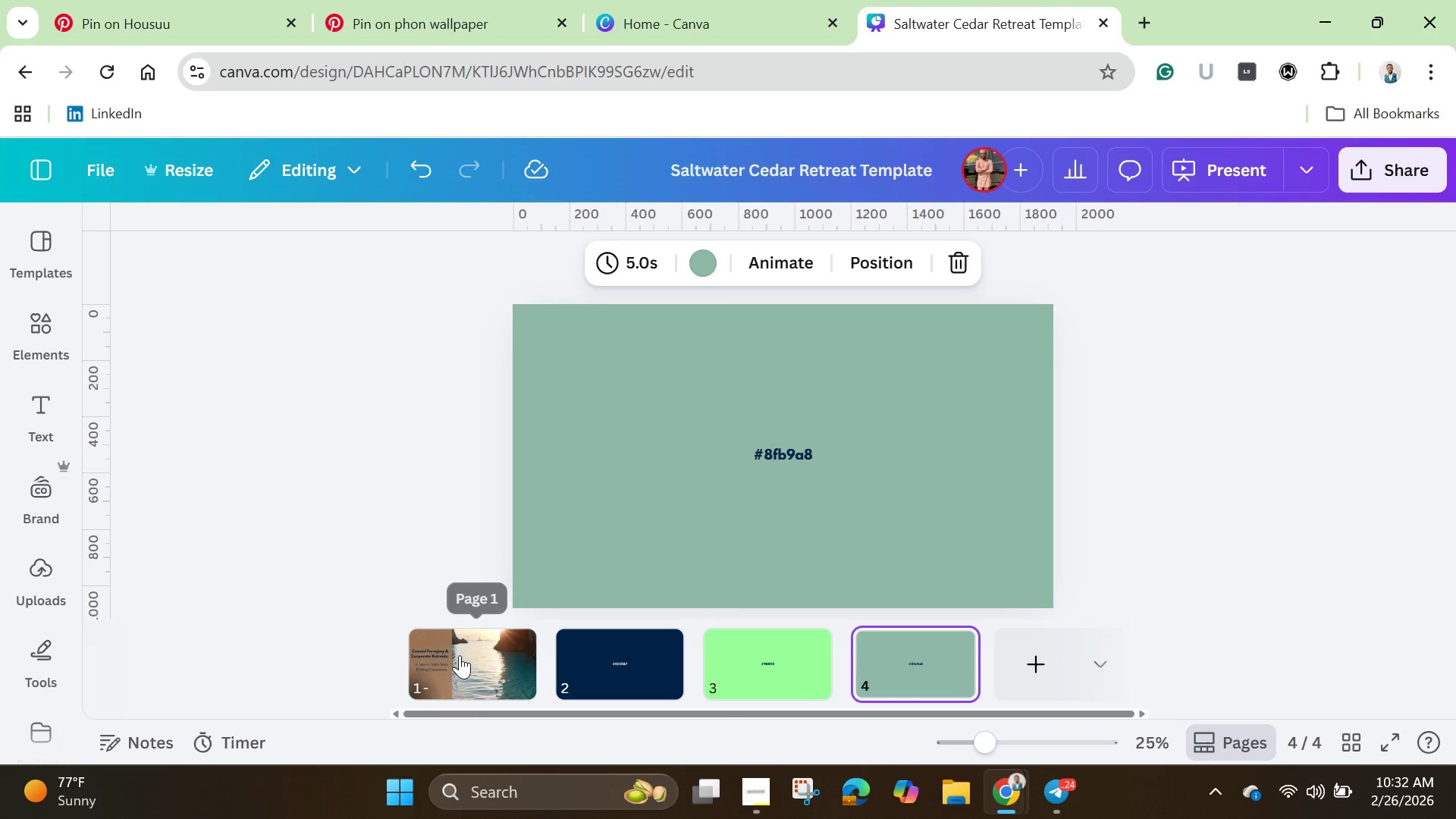 
left_click([466, 660])
 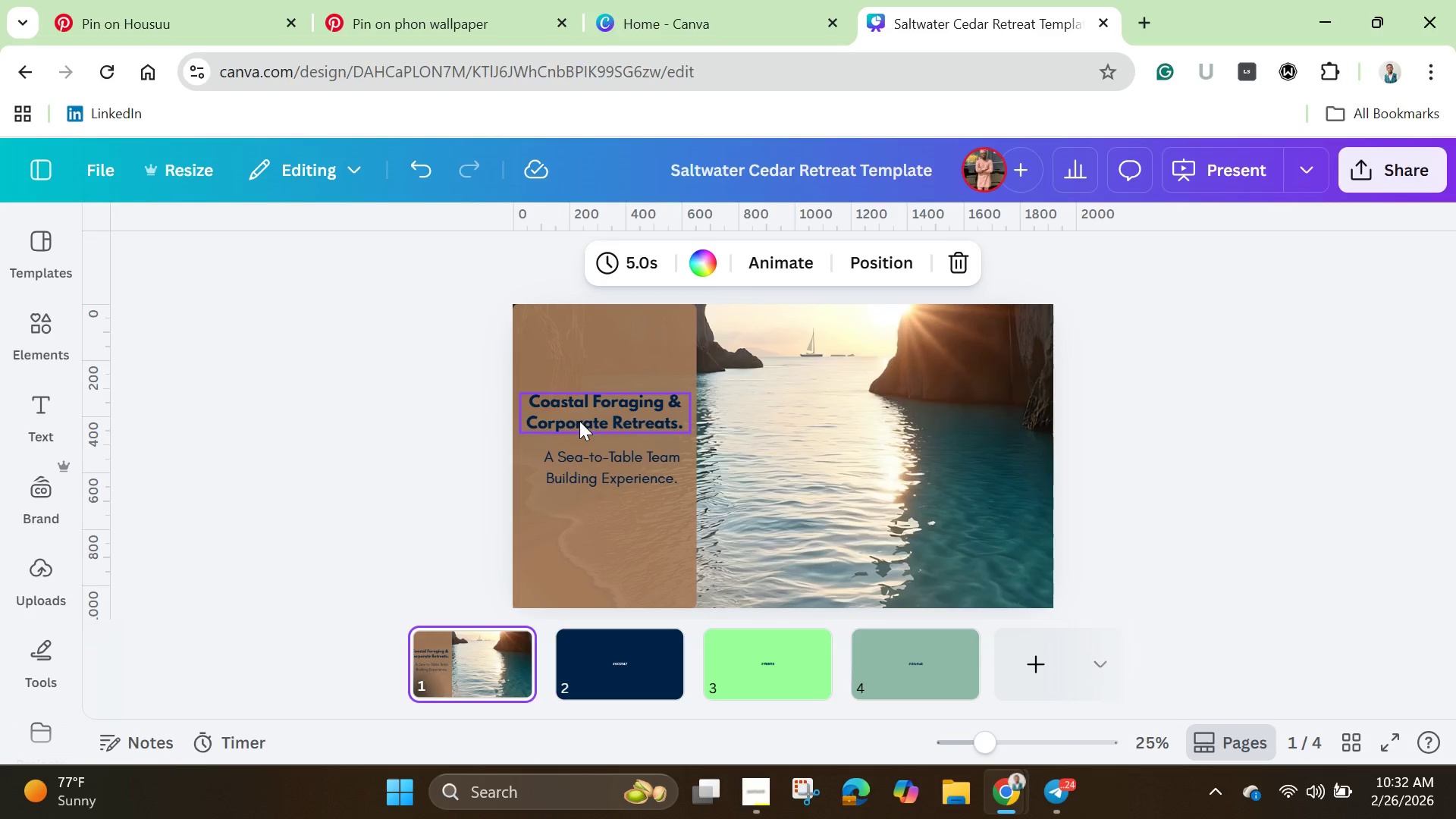 
wait(5.73)
 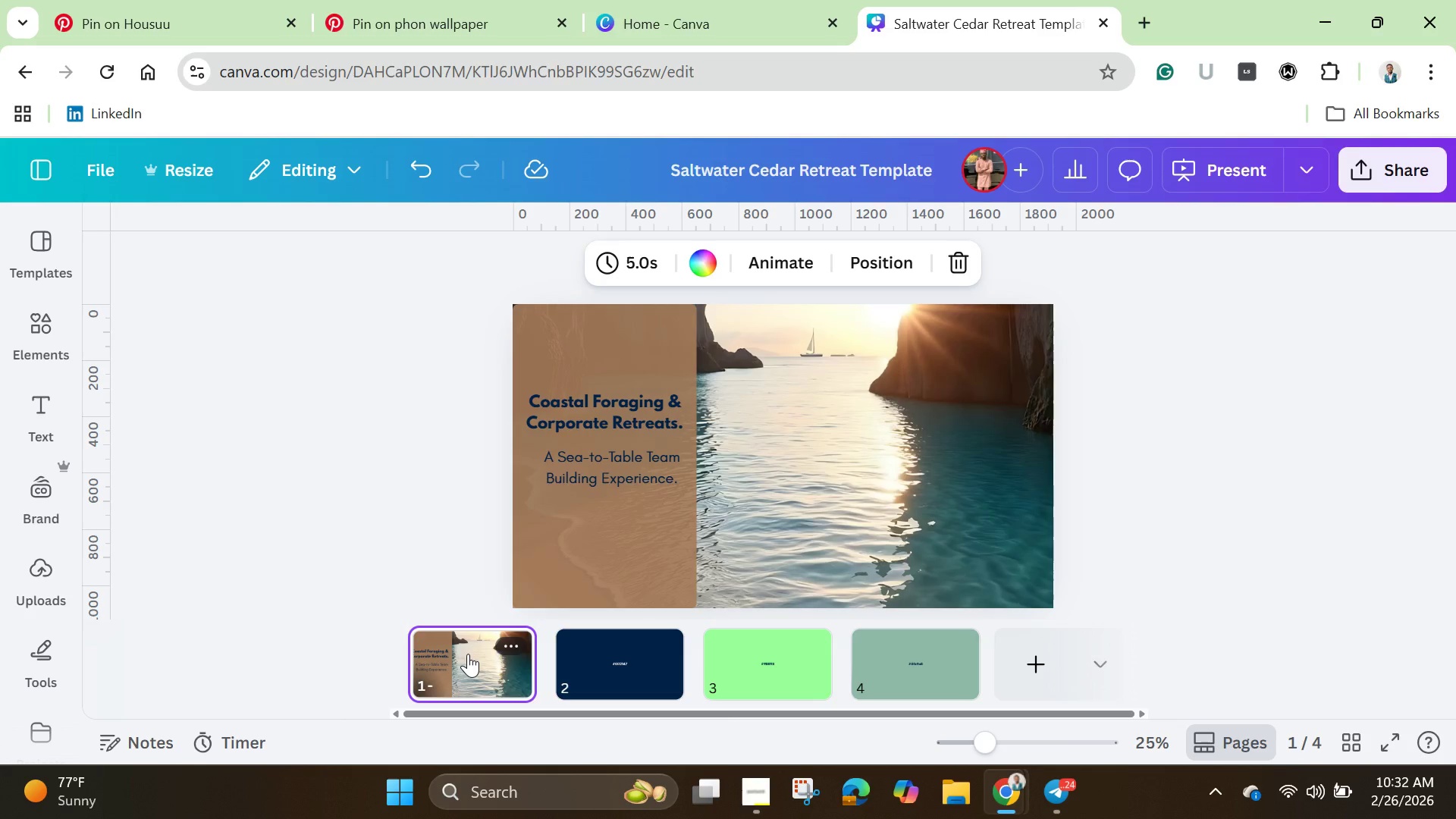 
left_click_drag(start_coordinate=[599, 468], to_coordinate=[602, 491])
 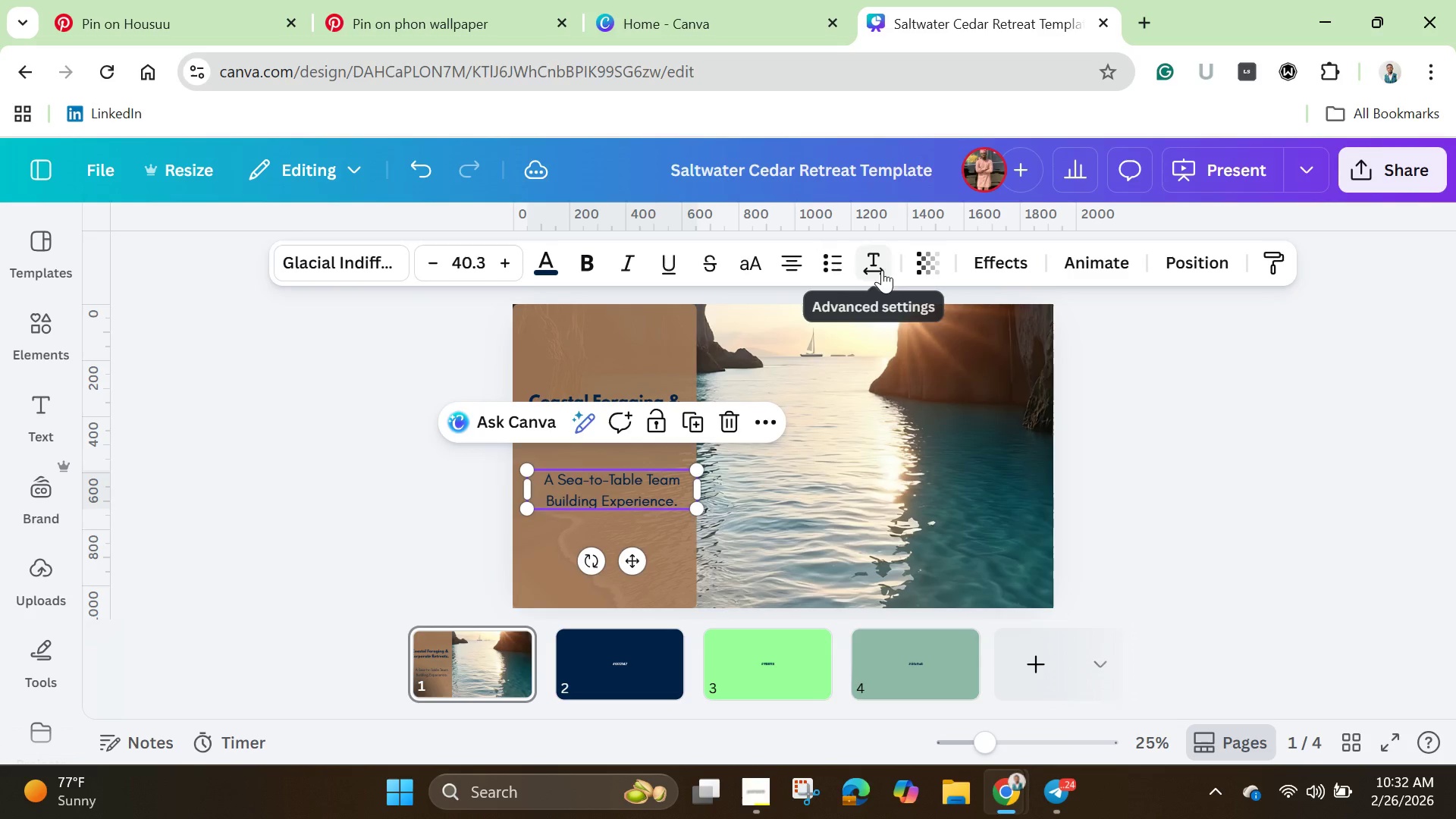 
left_click([878, 268])
 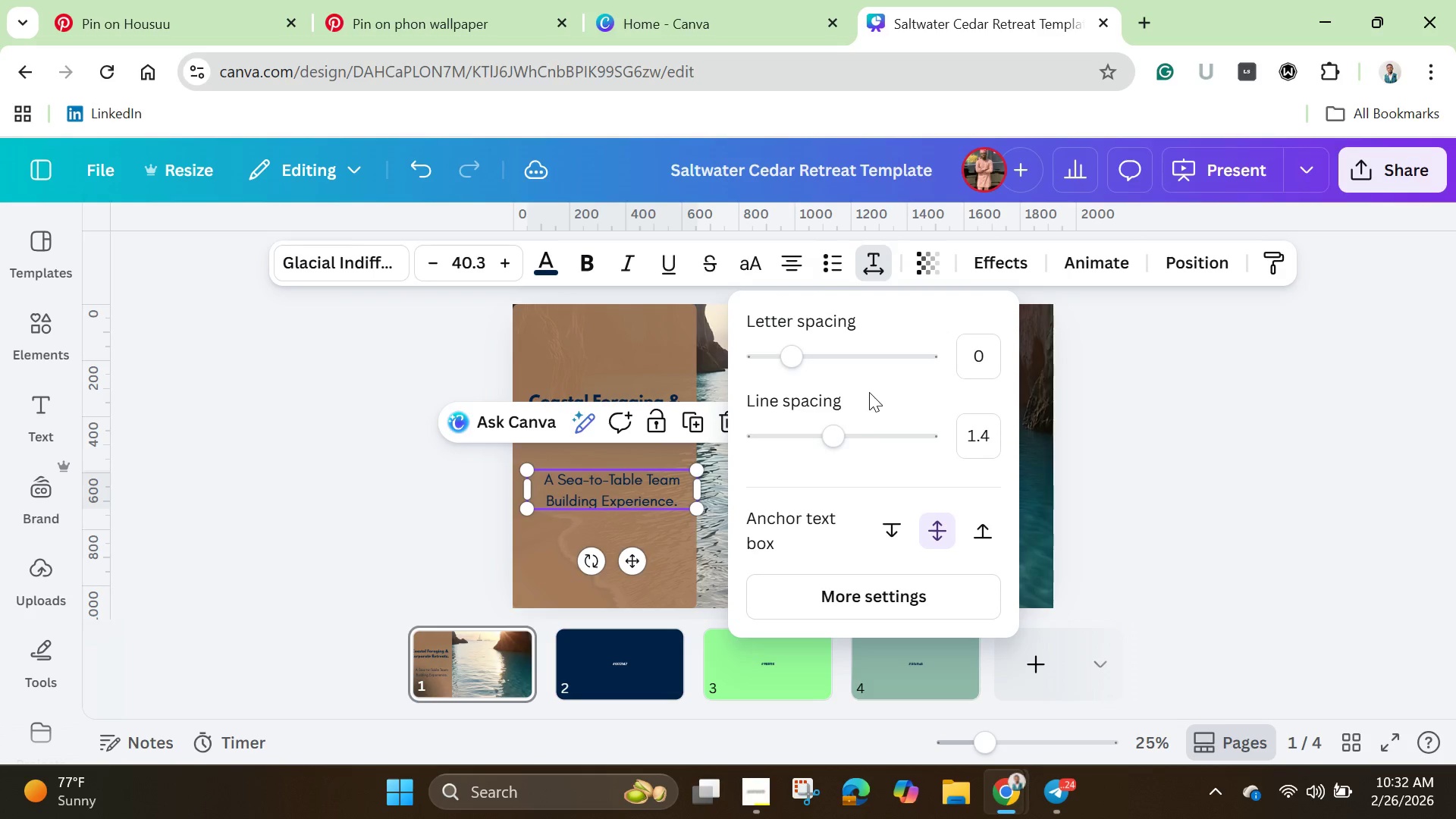 
left_click_drag(start_coordinate=[828, 437], to_coordinate=[797, 428])
 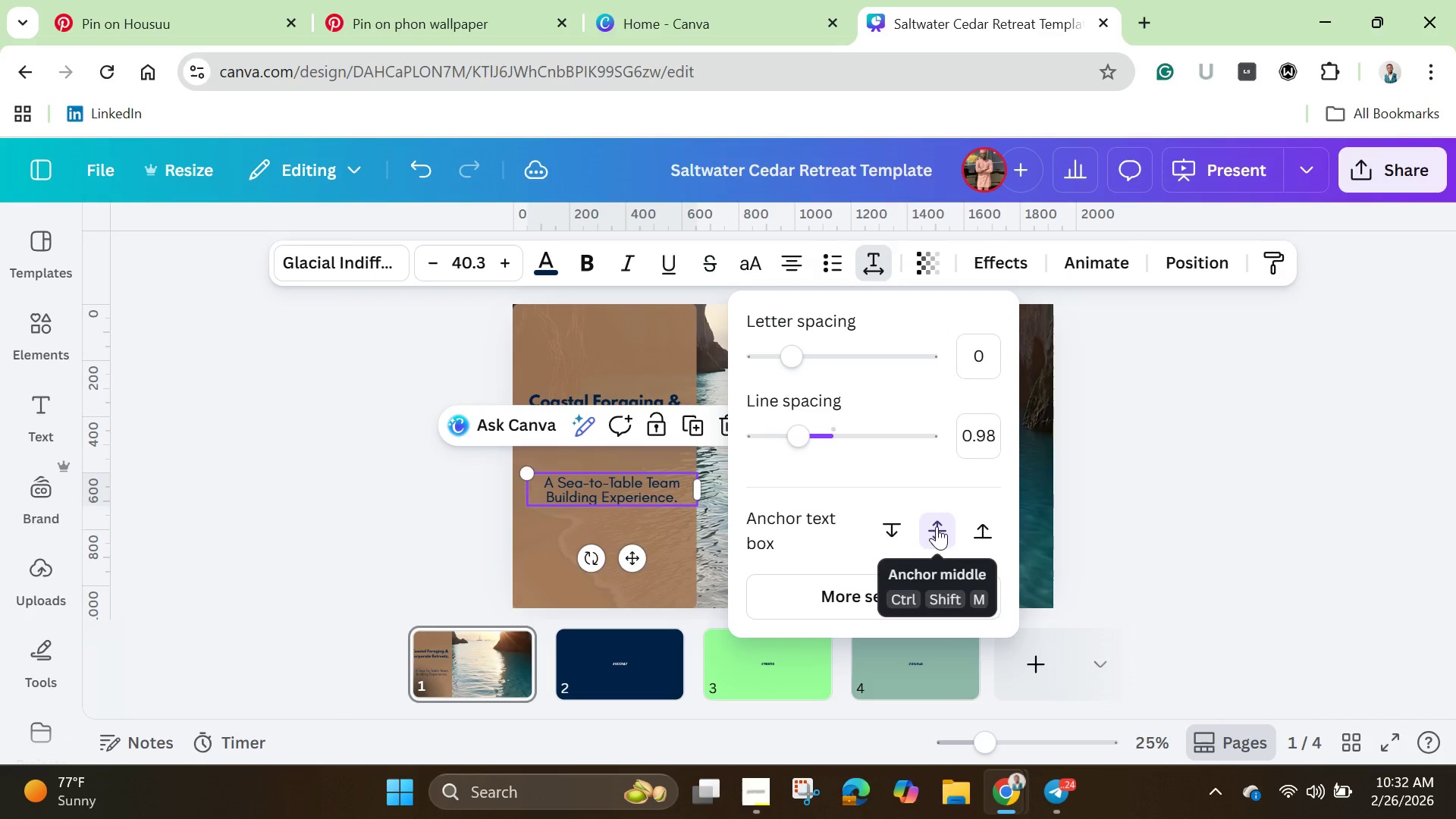 
left_click([937, 526])
 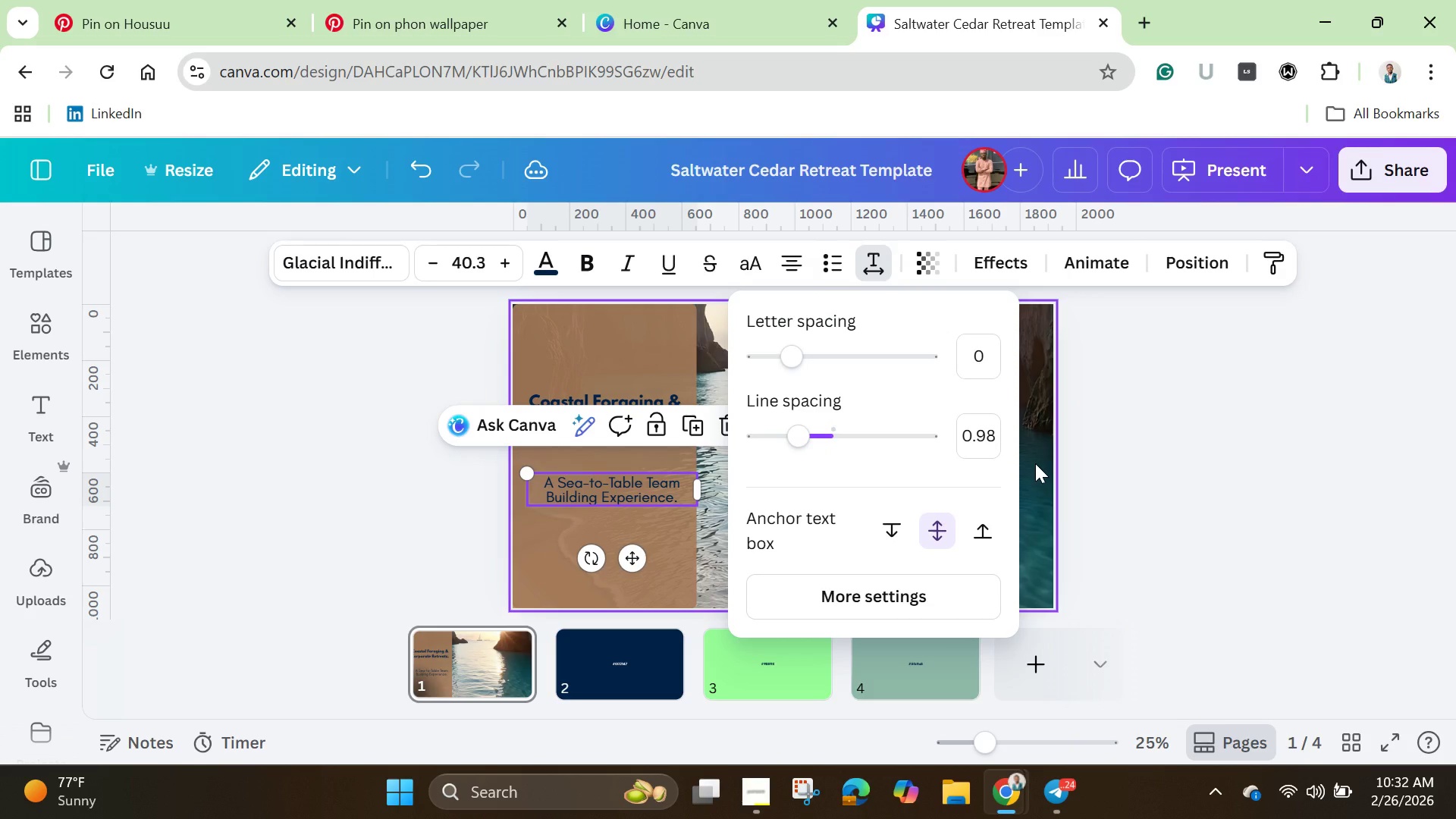 
left_click([1035, 463])
 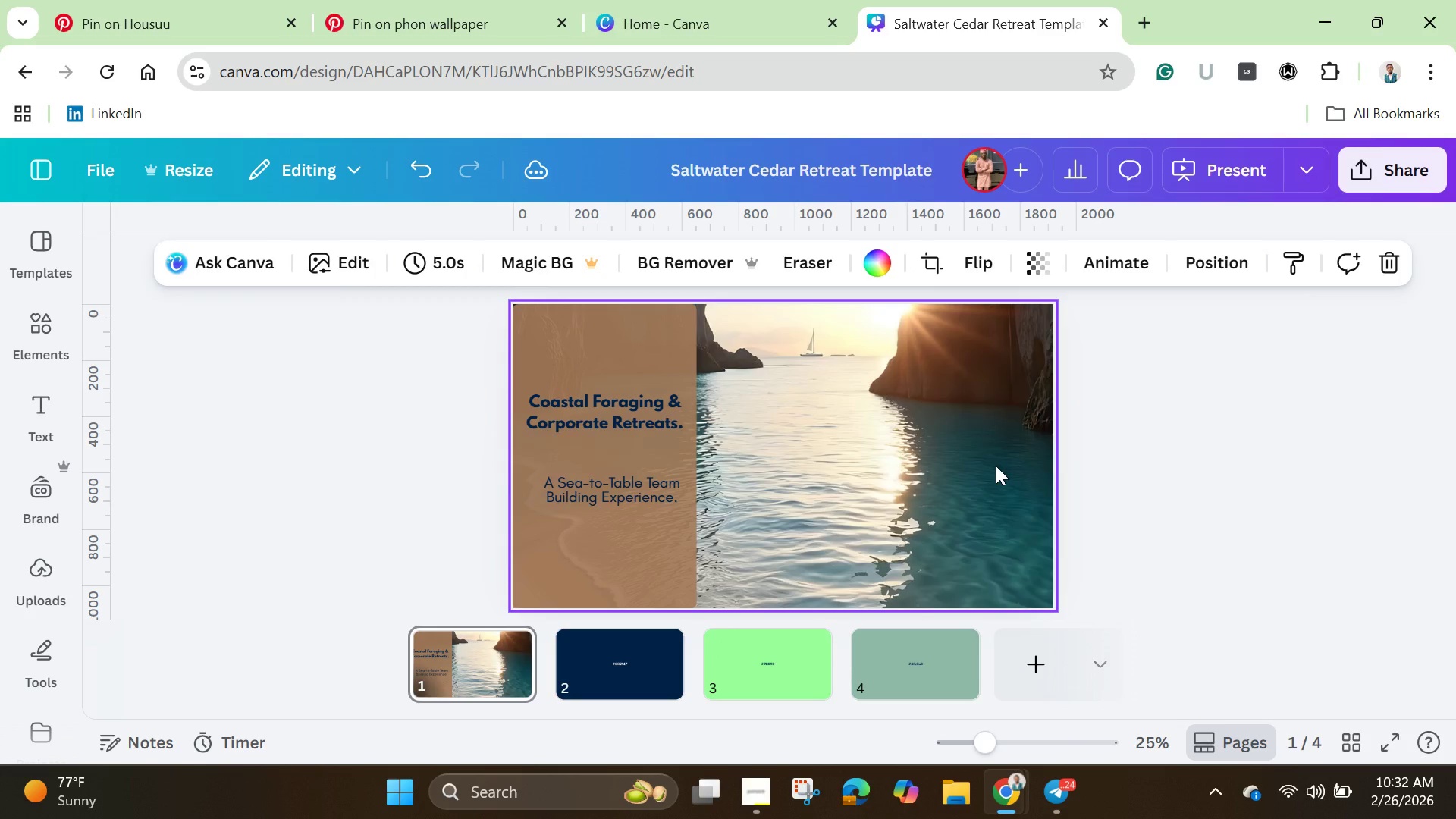 
left_click([996, 466])
 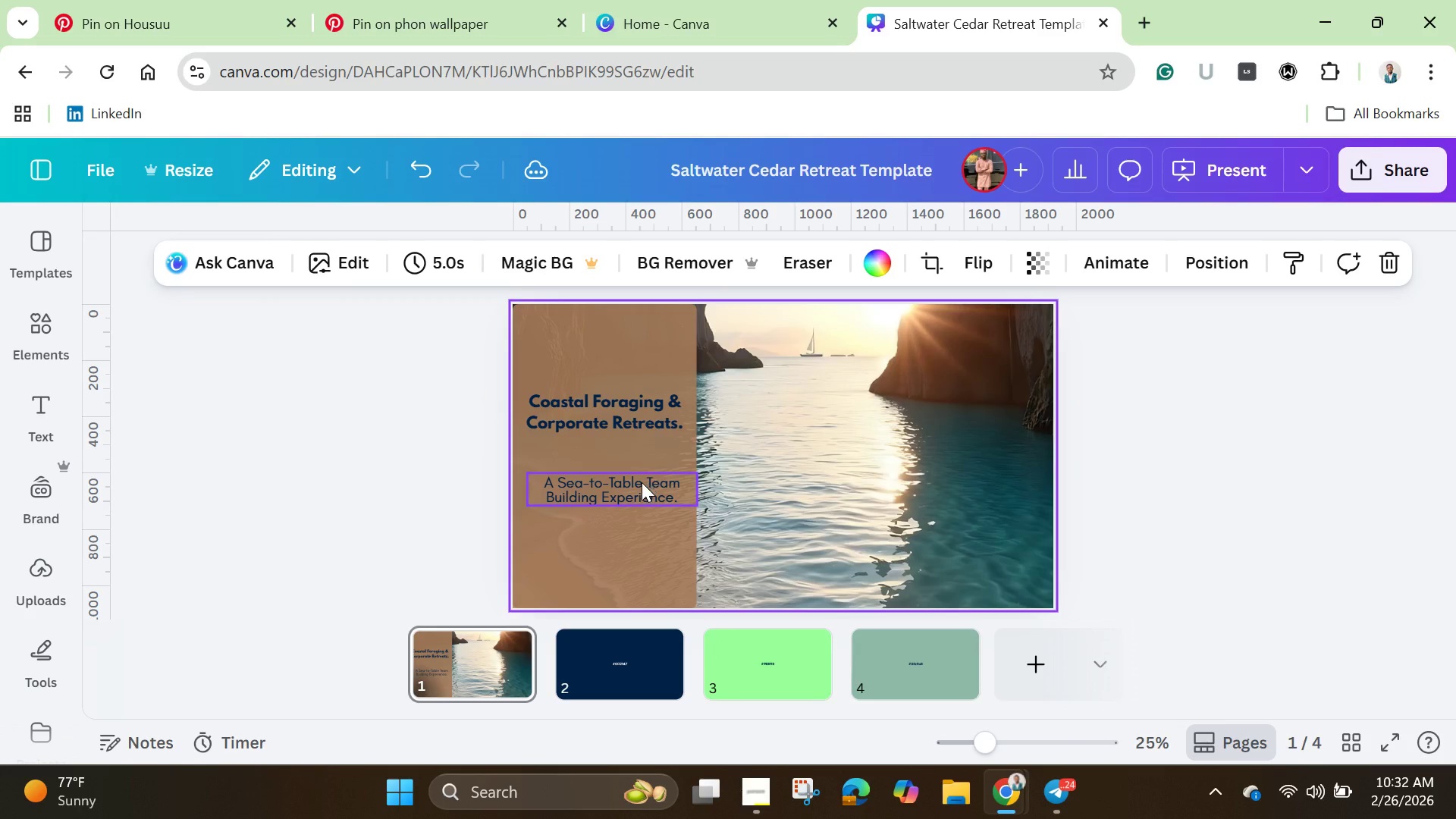 
left_click([642, 484])
 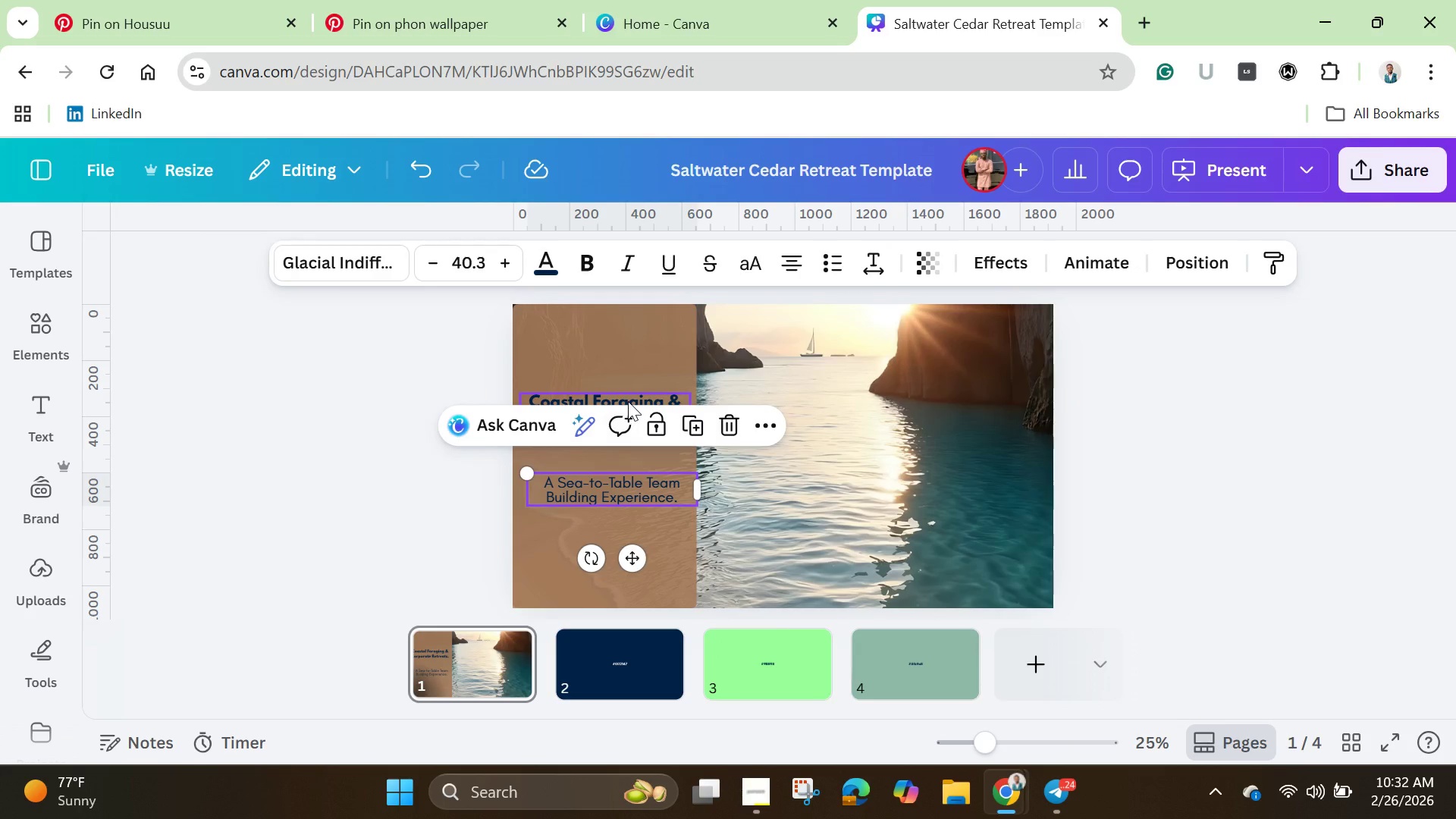 
left_click([628, 401])
 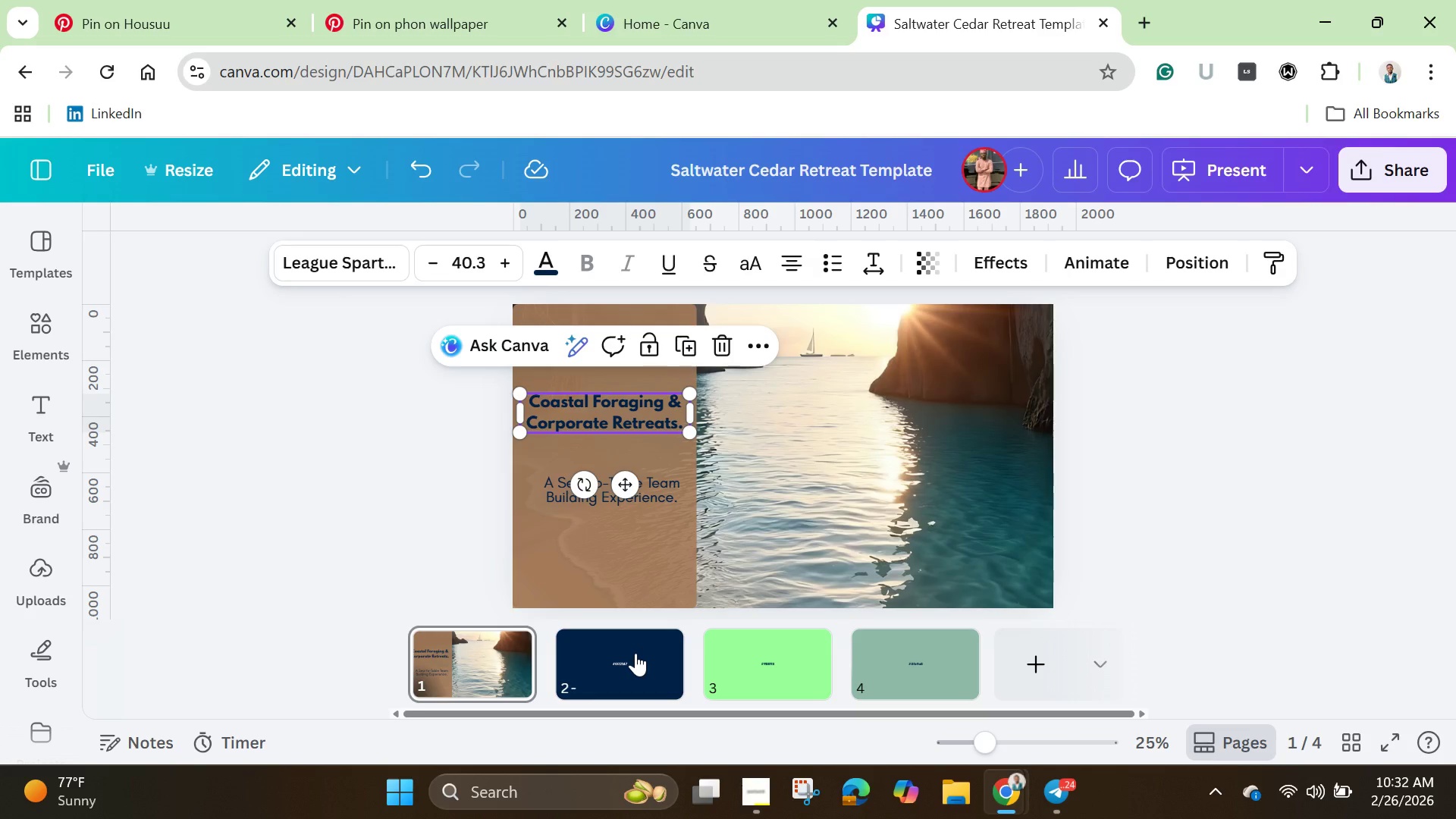 
wait(14.53)
 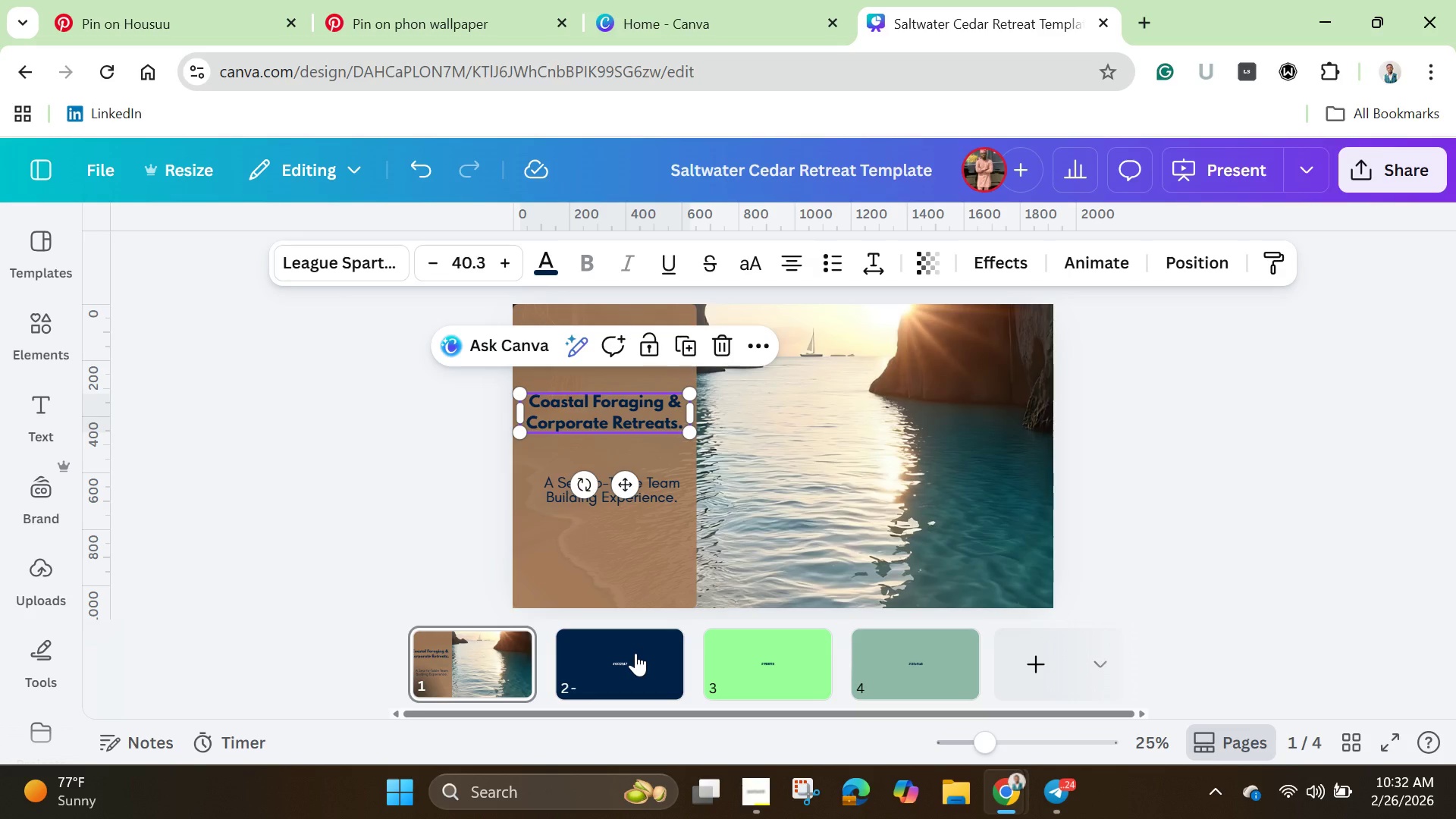 
left_click([631, 534])
 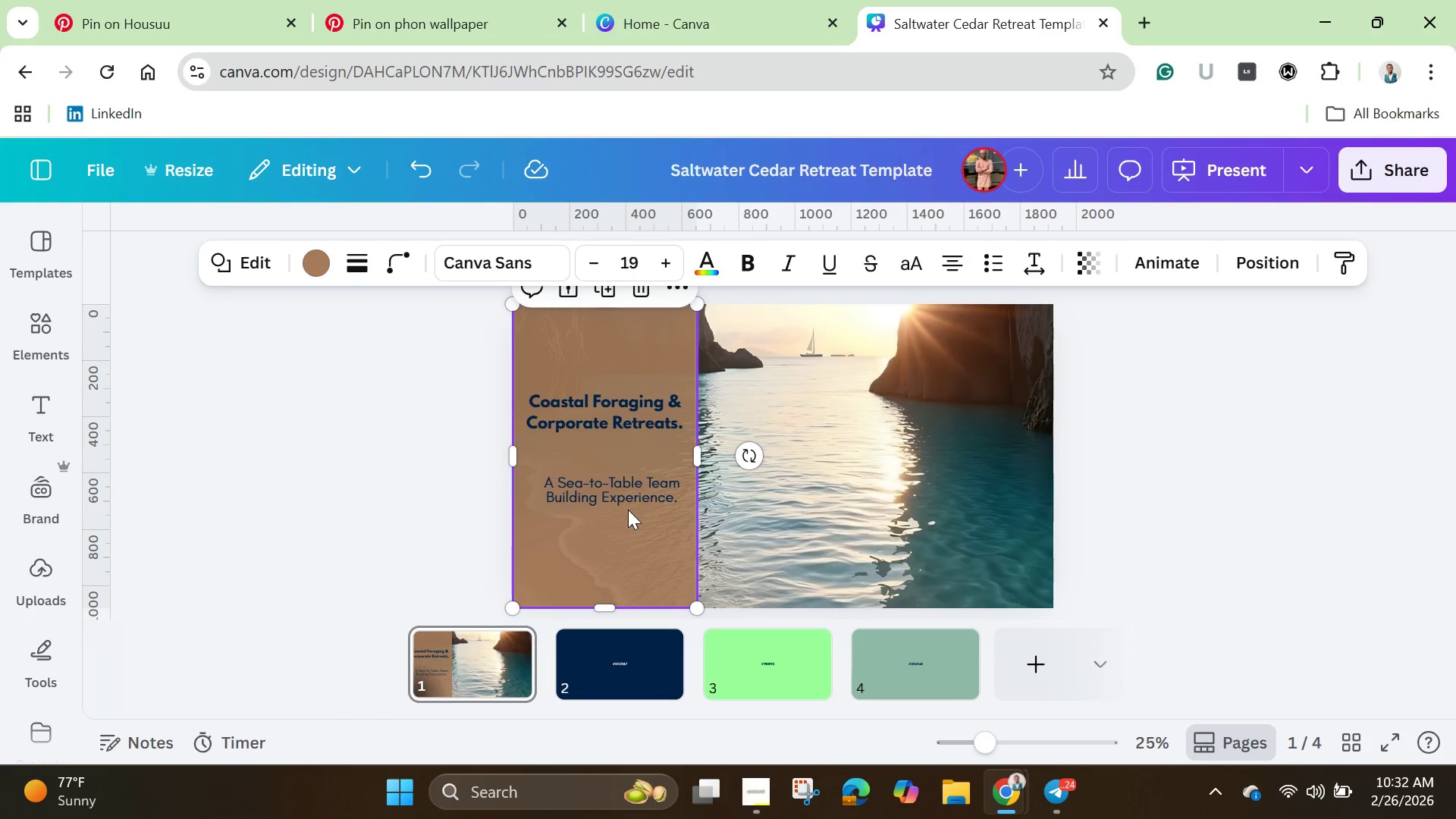 
left_click([625, 489])
 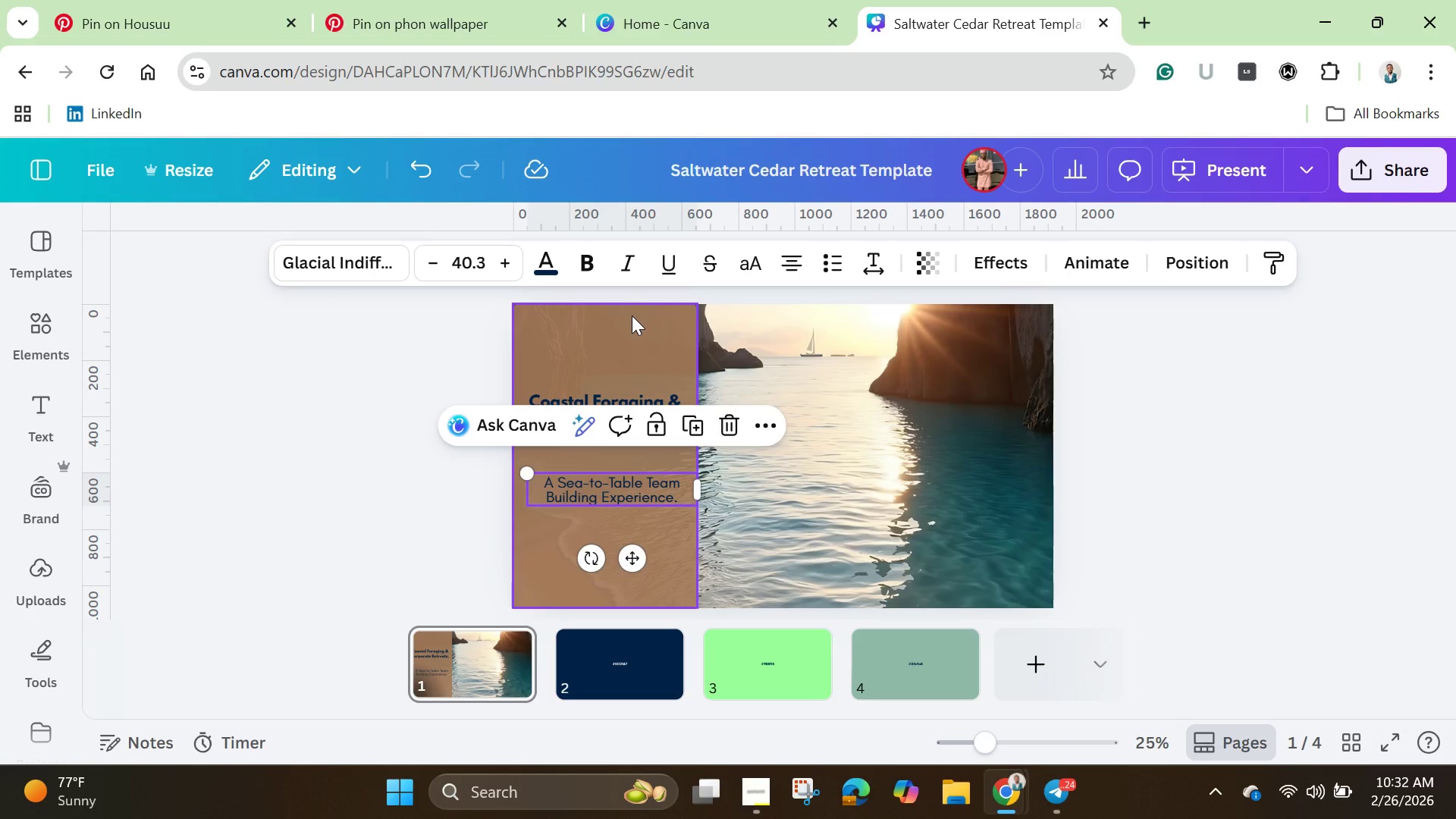 
left_click([632, 315])
 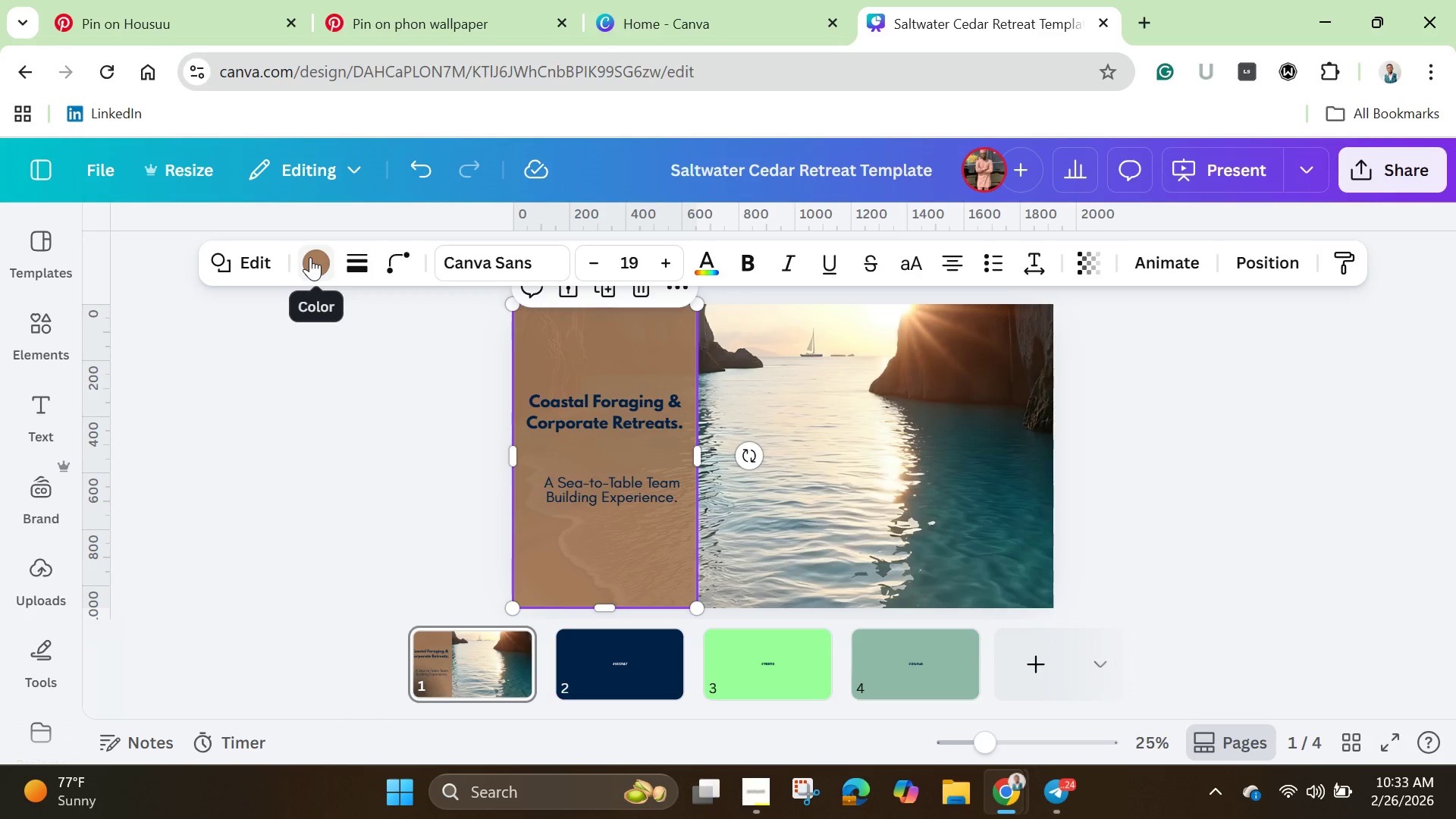 
left_click([315, 261])
 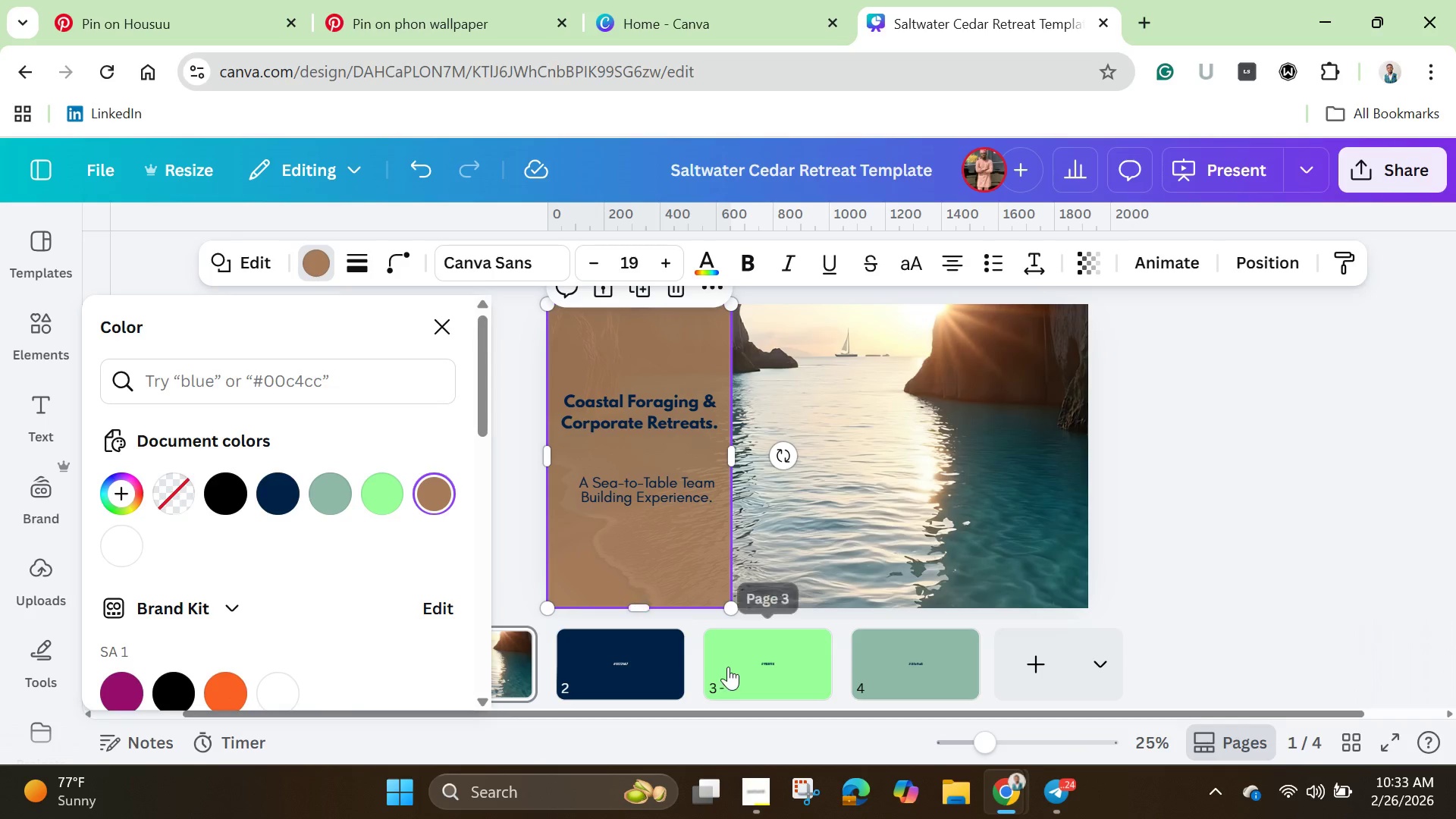 
left_click([654, 672])
 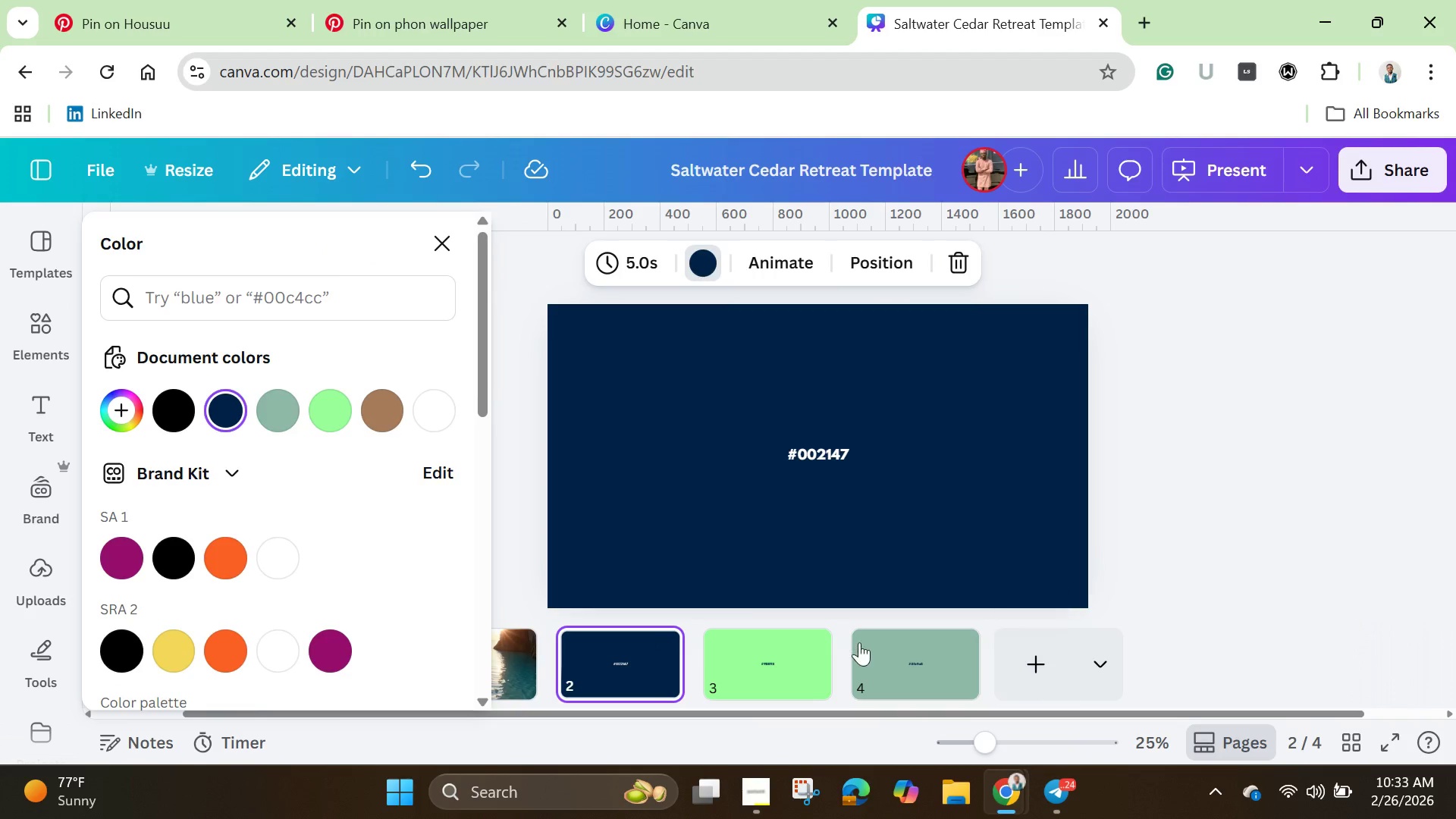 
left_click([774, 664])
 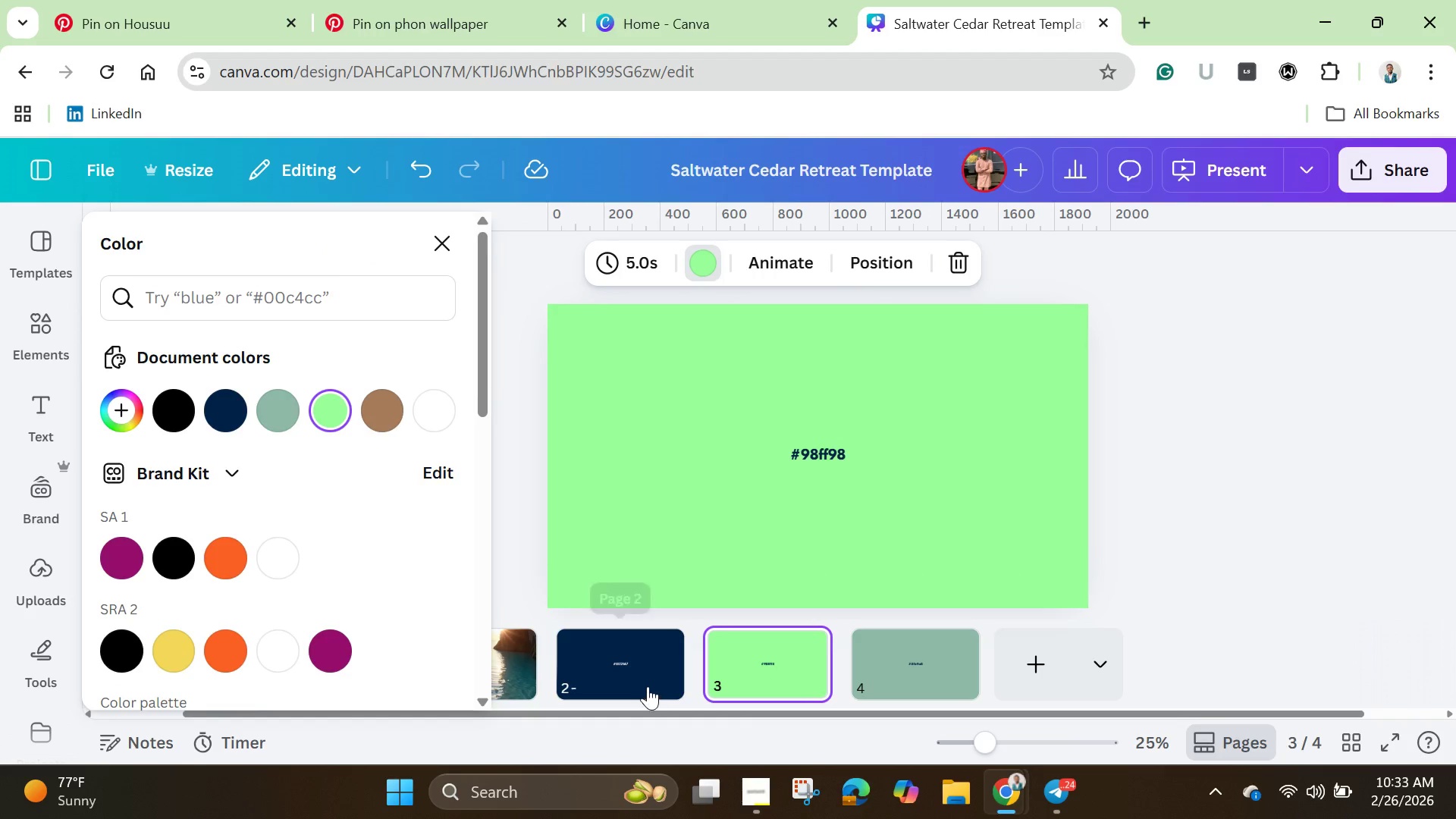 
left_click([635, 676])
 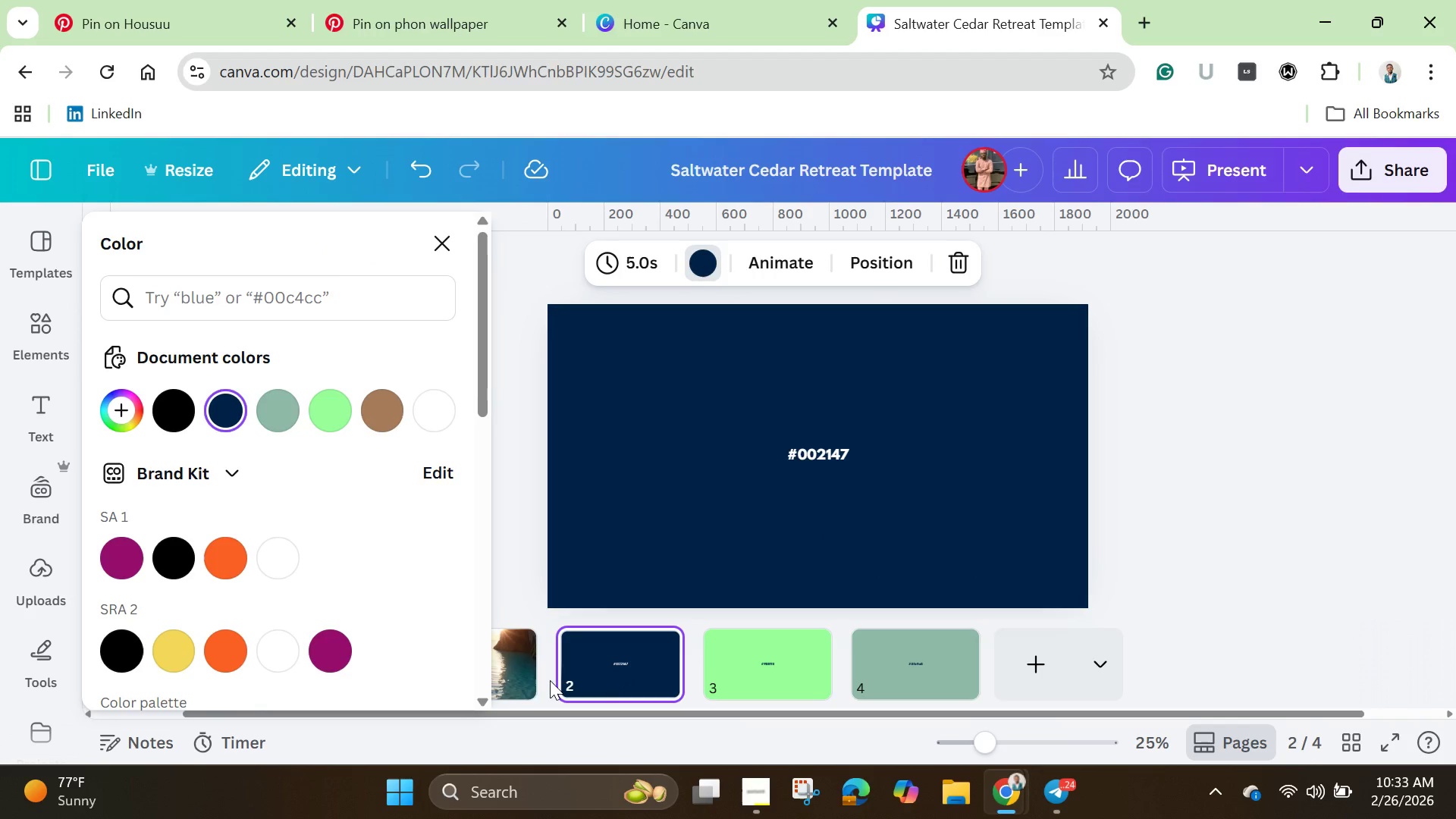 
left_click([516, 676])
 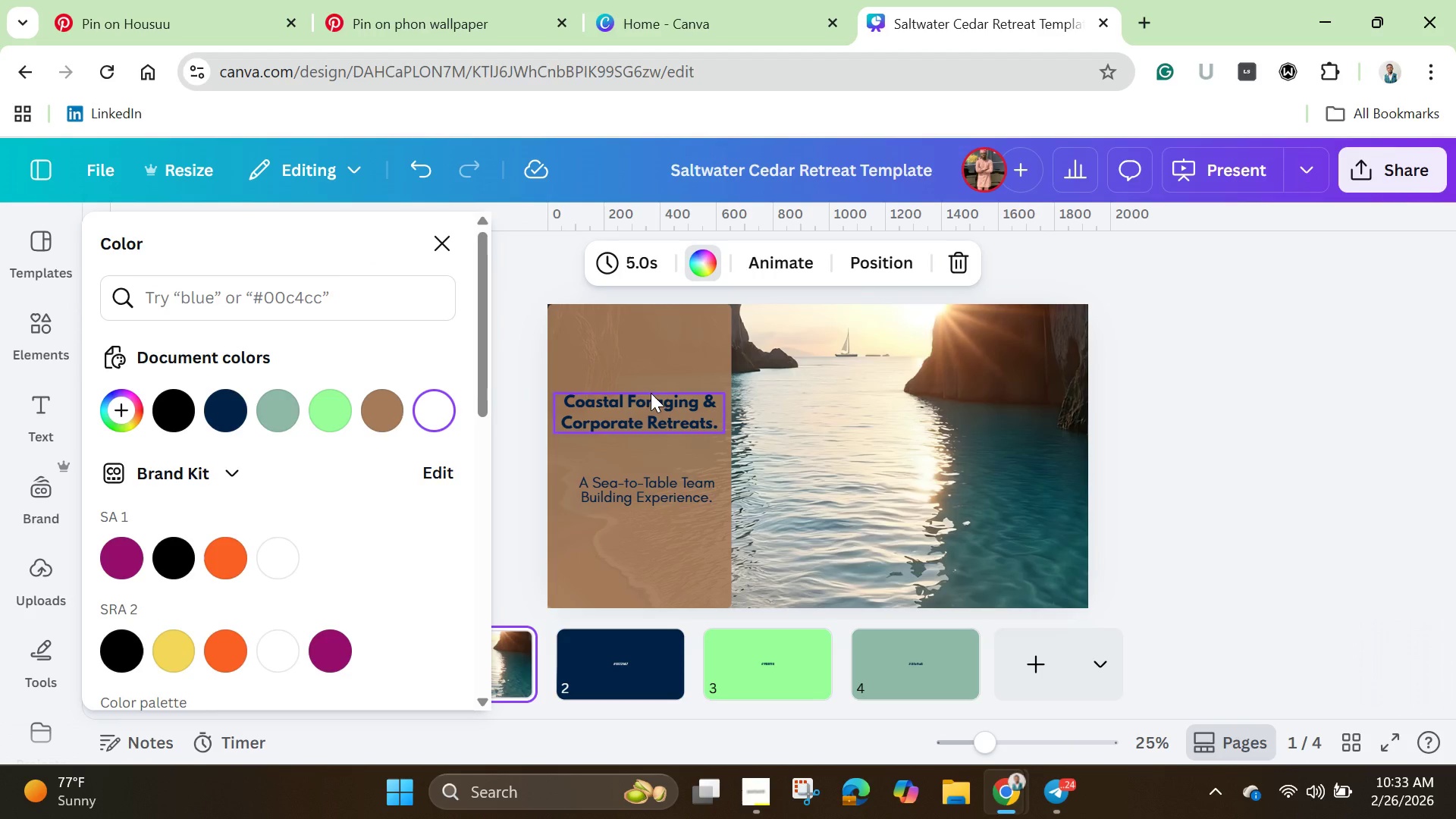 
left_click([651, 382])
 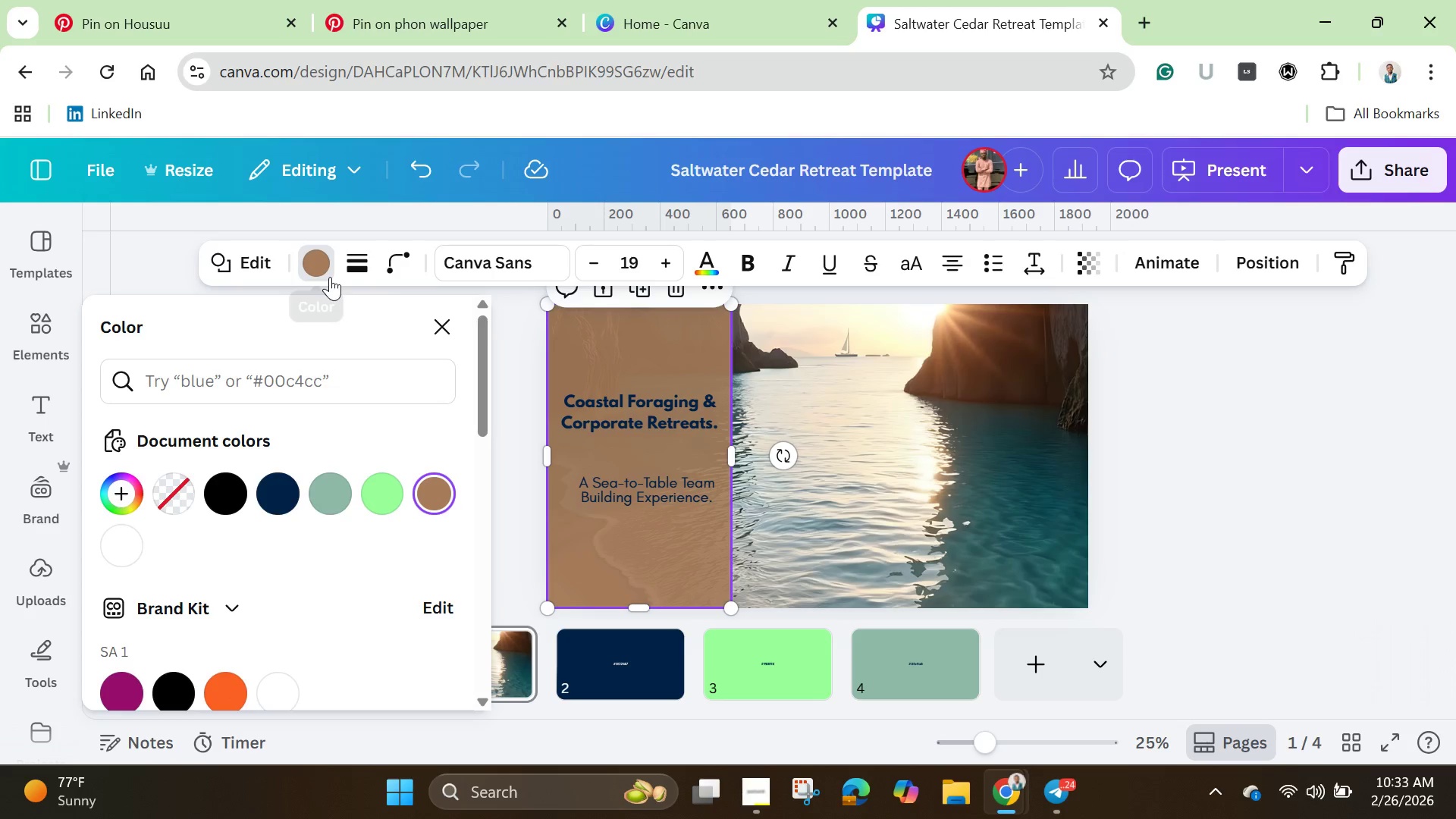 
mouse_move([538, 498])
 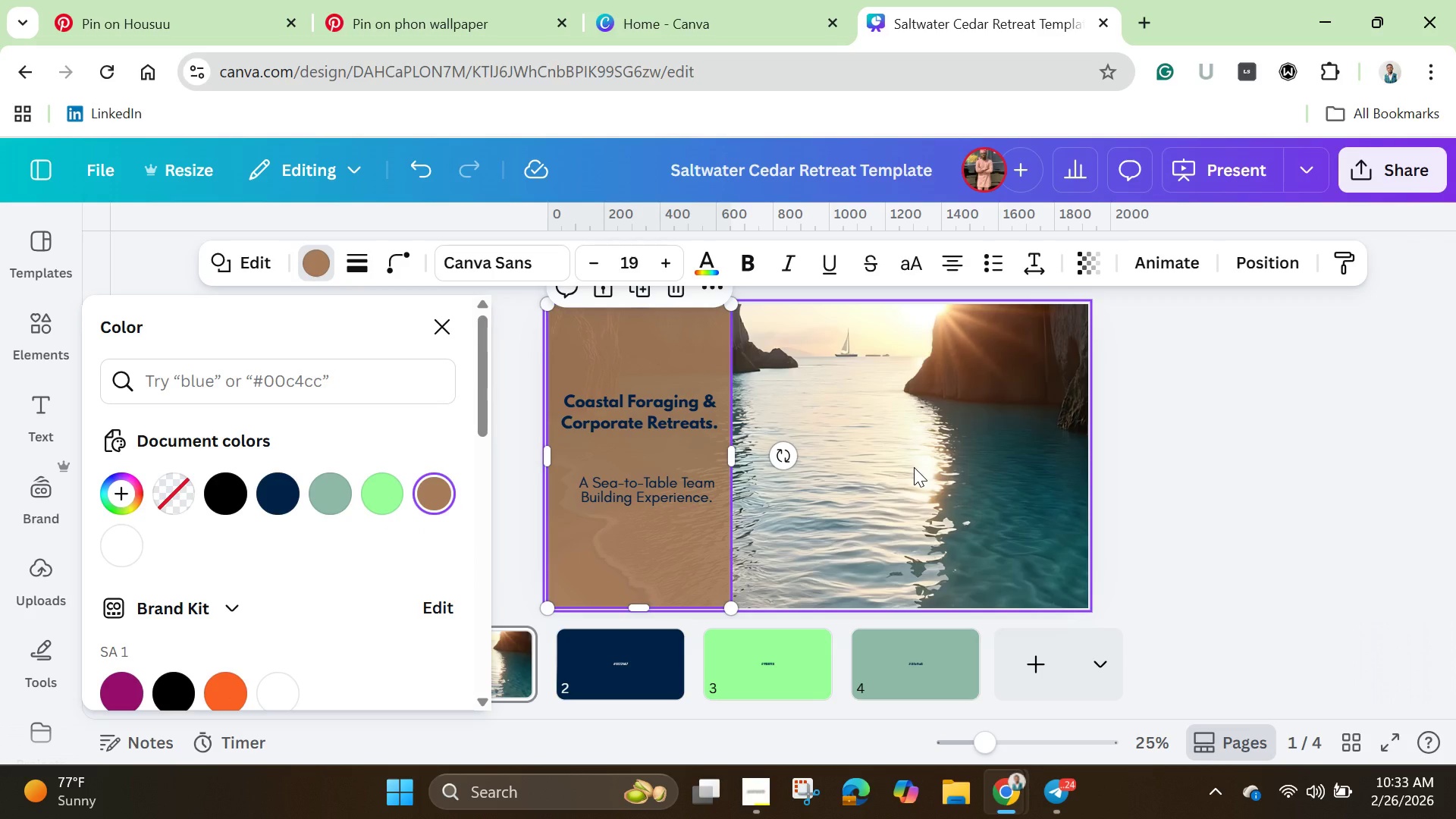 
left_click([914, 467])
 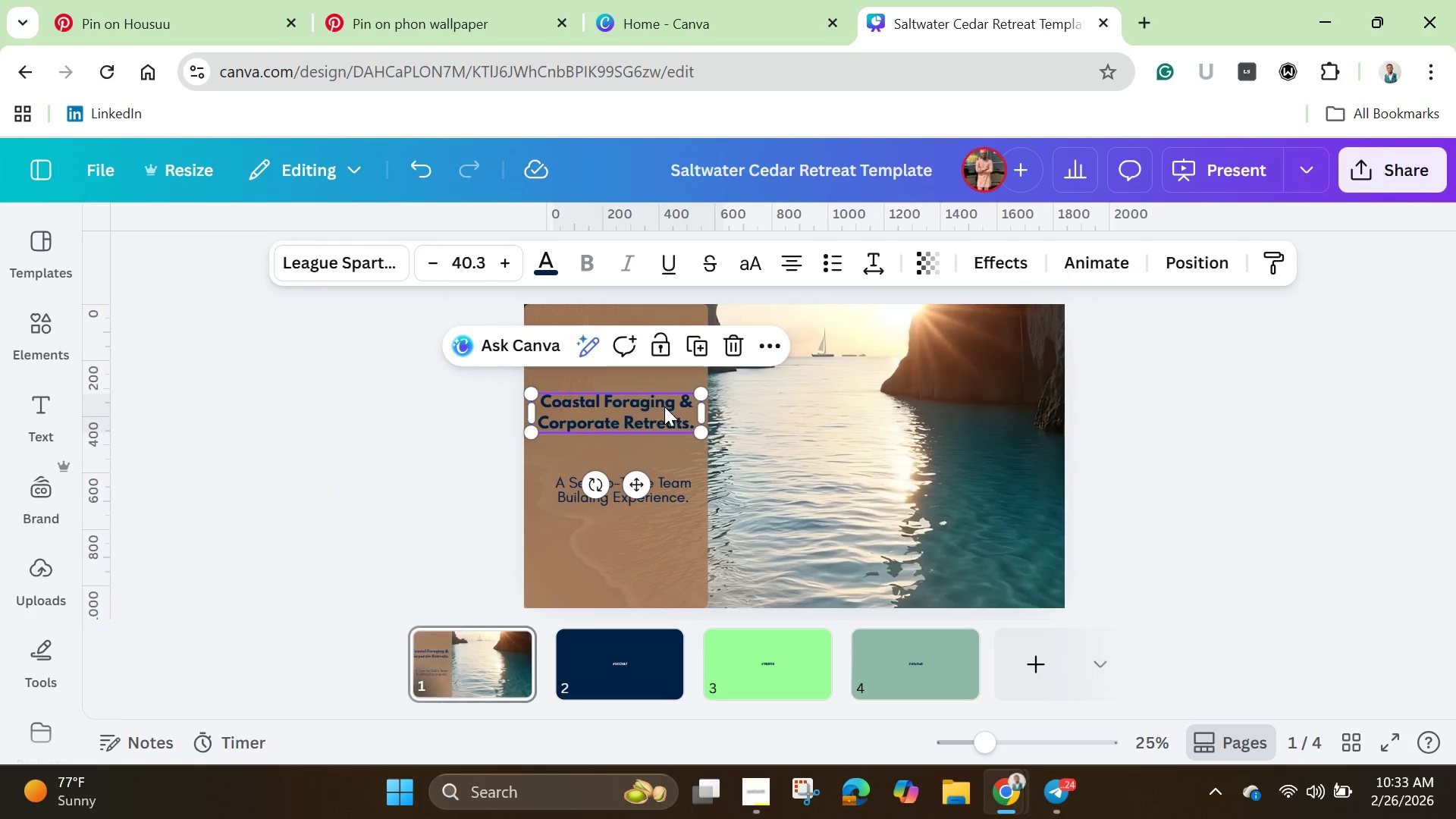 
left_click([664, 406])
 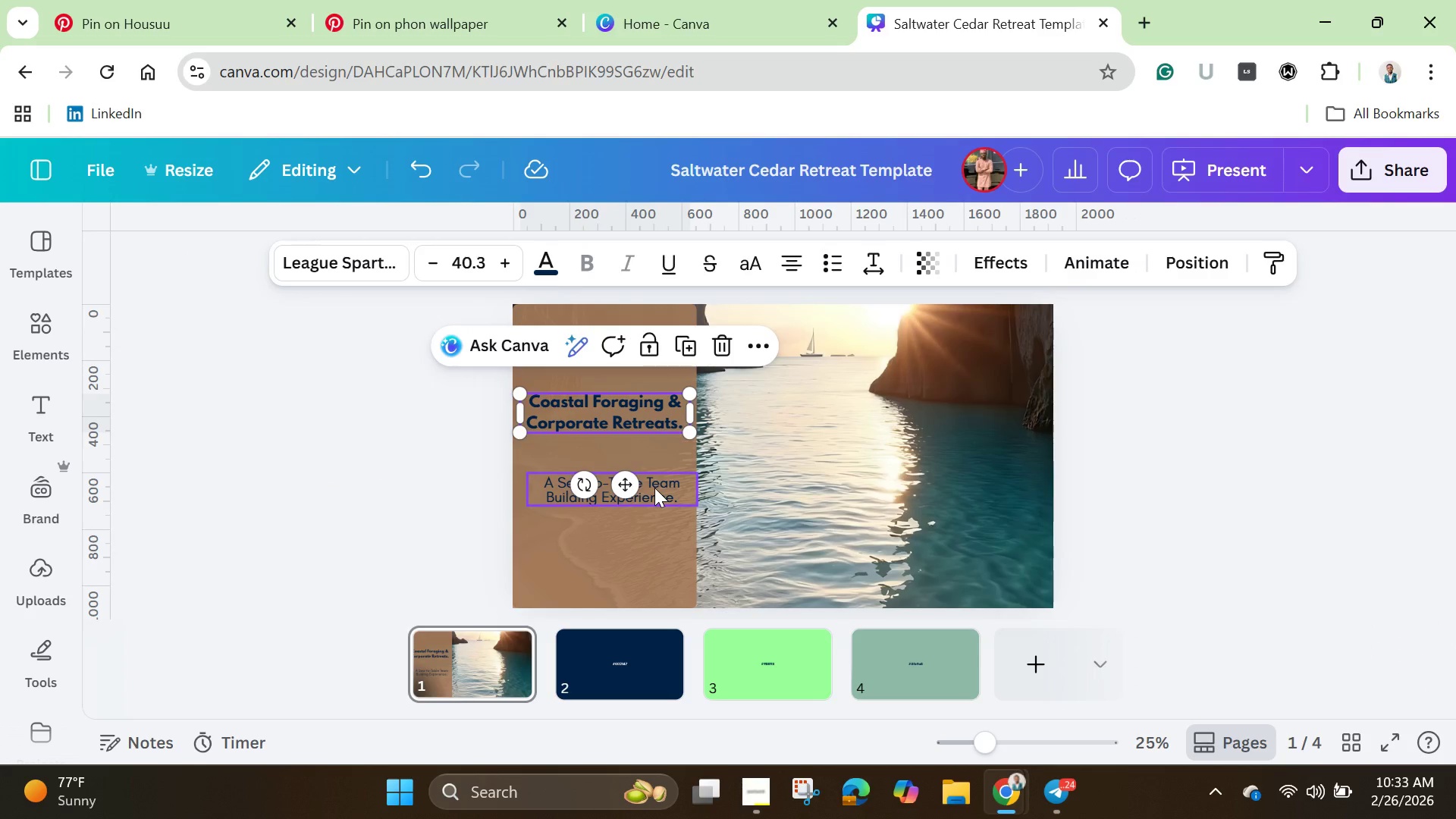 
left_click_drag(start_coordinate=[654, 488], to_coordinate=[641, 466])
 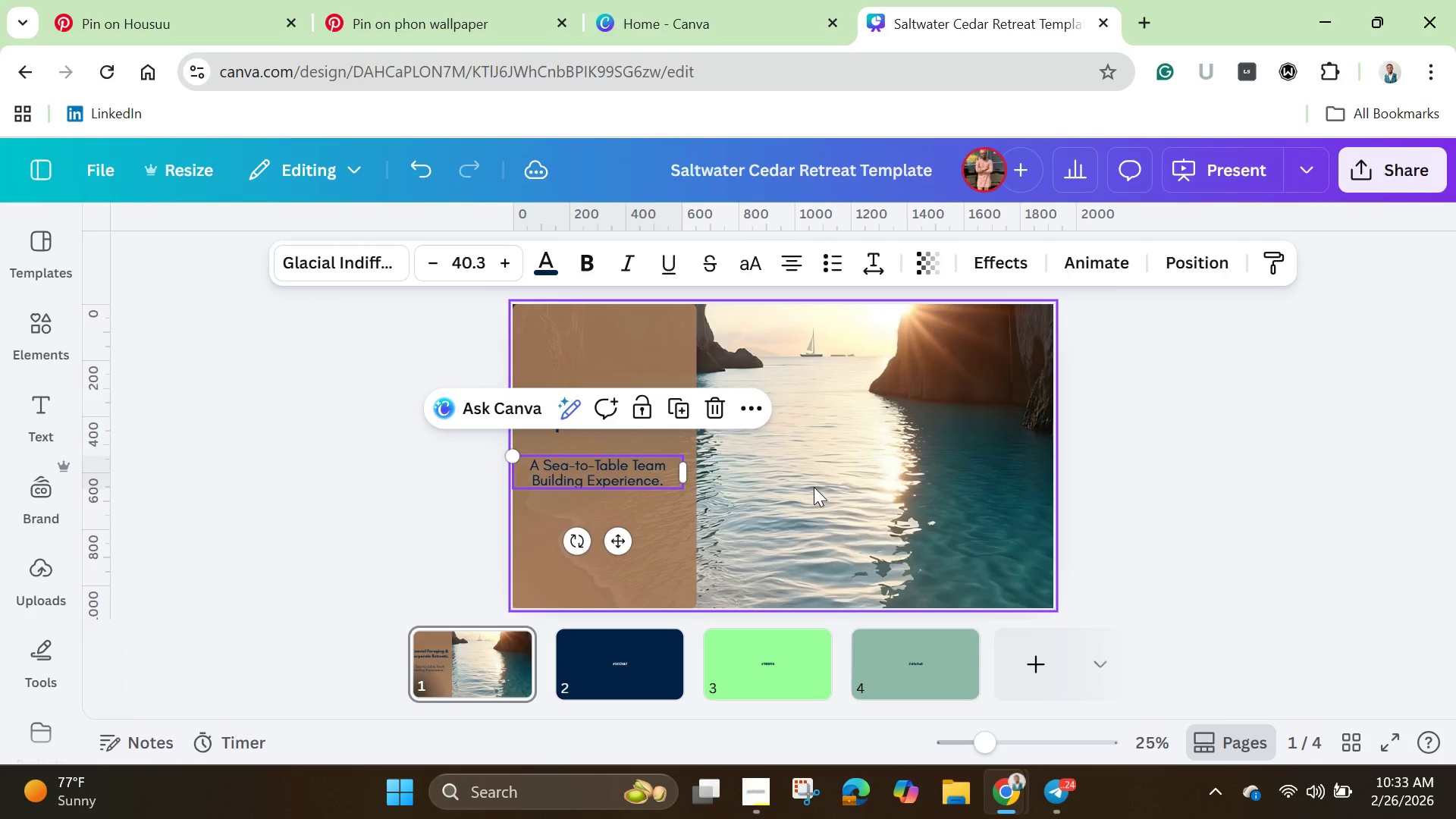 
left_click([814, 487])
 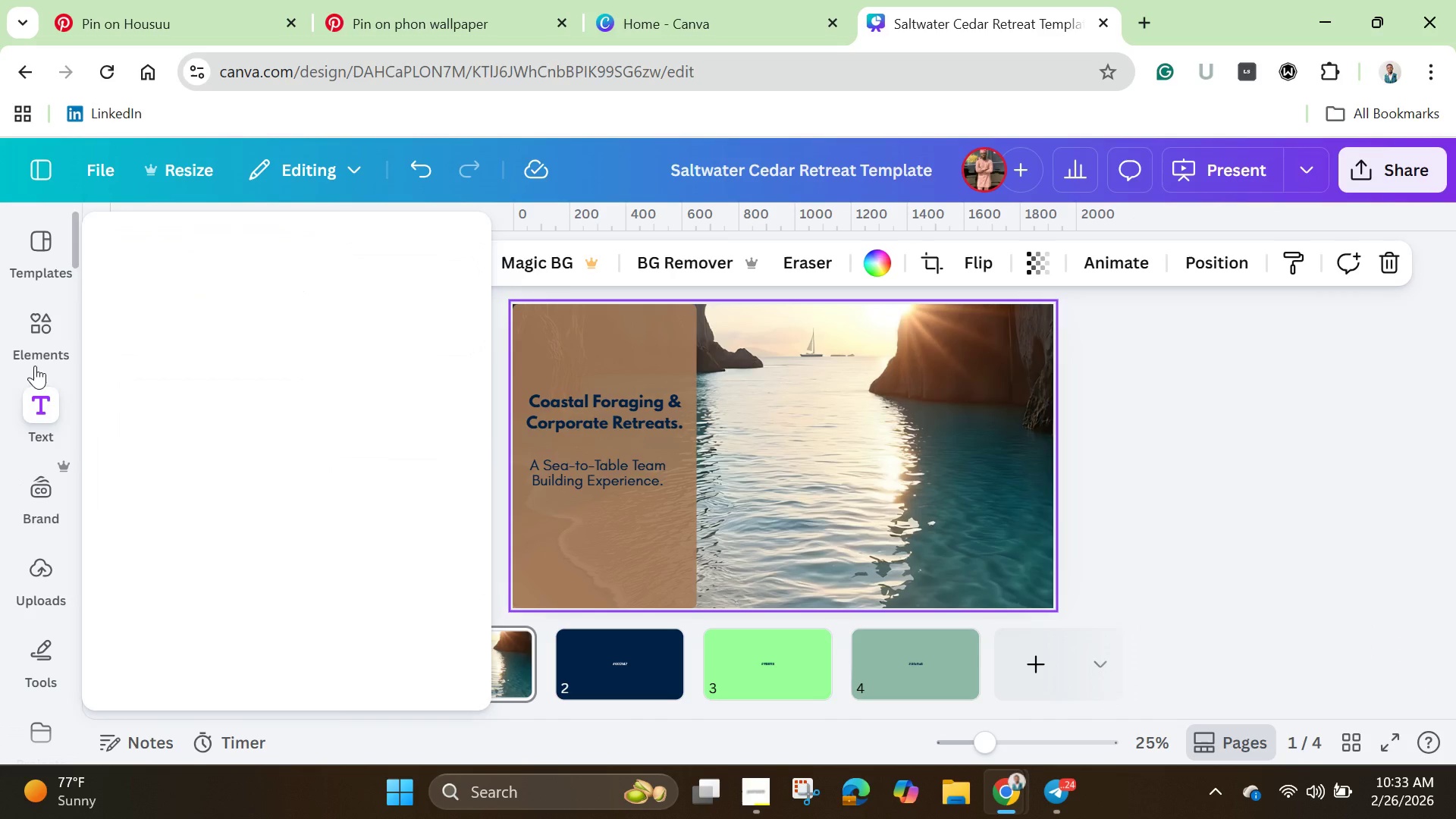 
left_click([36, 342])
 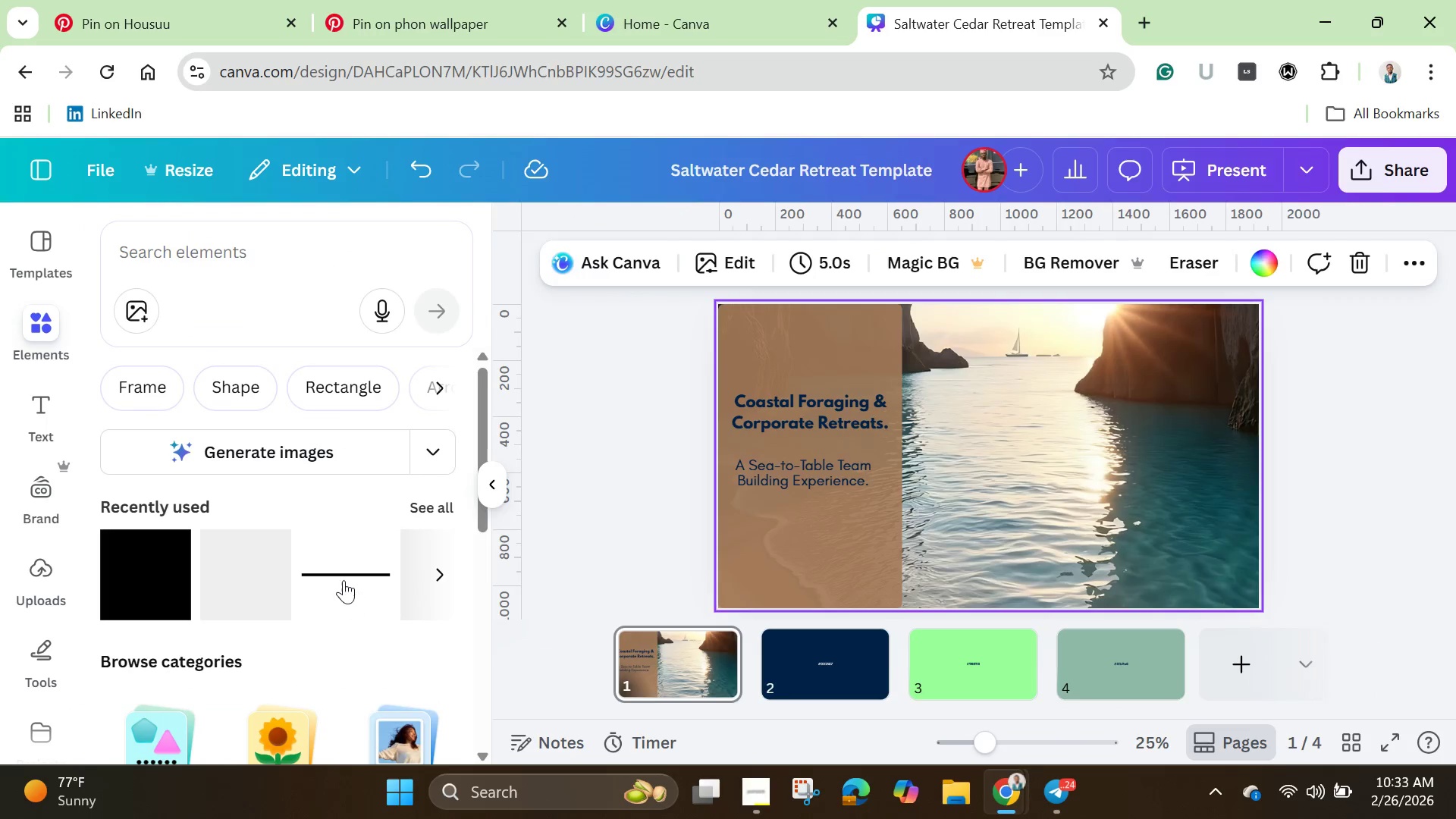 
left_click([342, 577])
 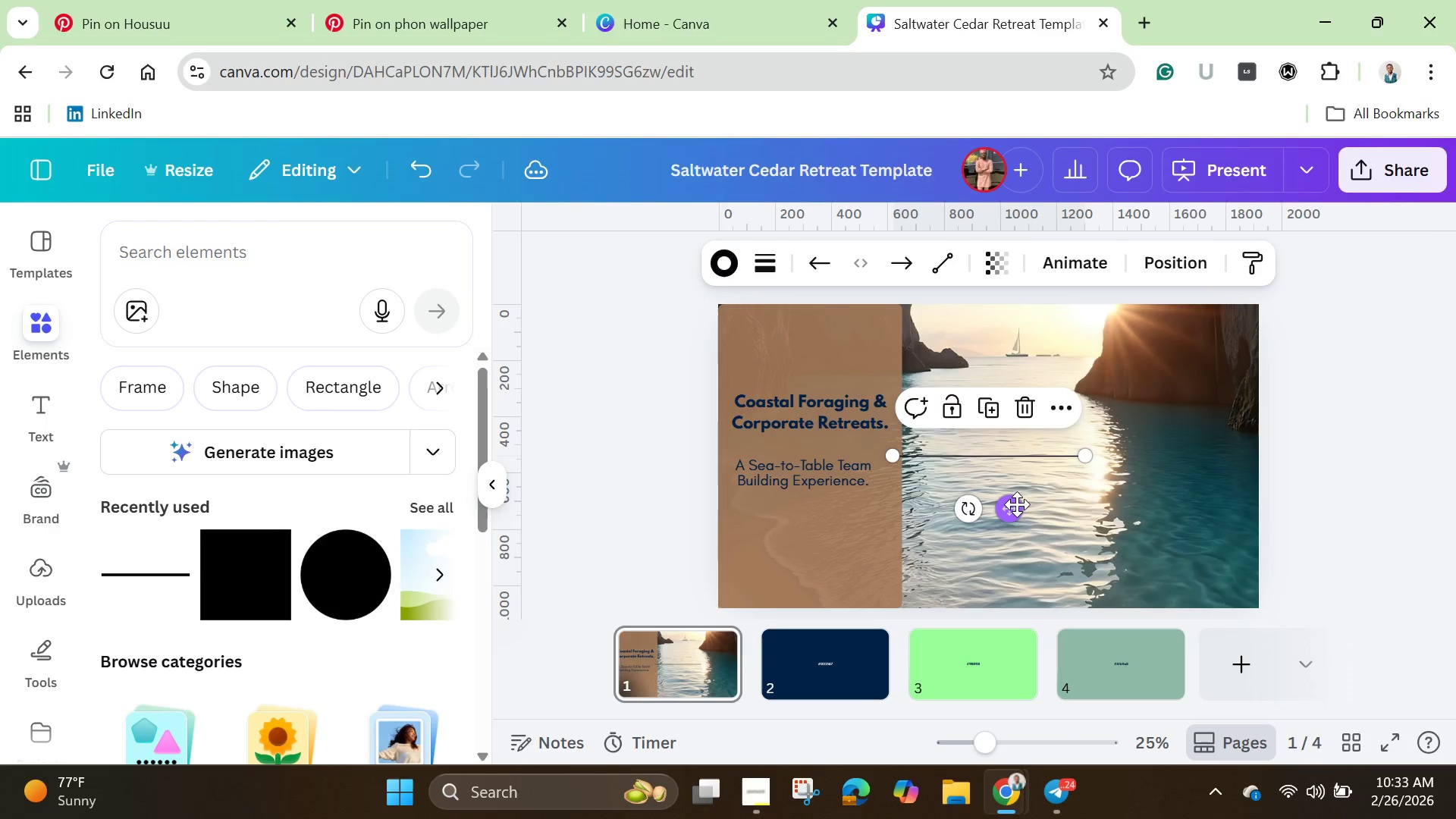 
left_click_drag(start_coordinate=[1017, 504], to_coordinate=[1091, 504])
 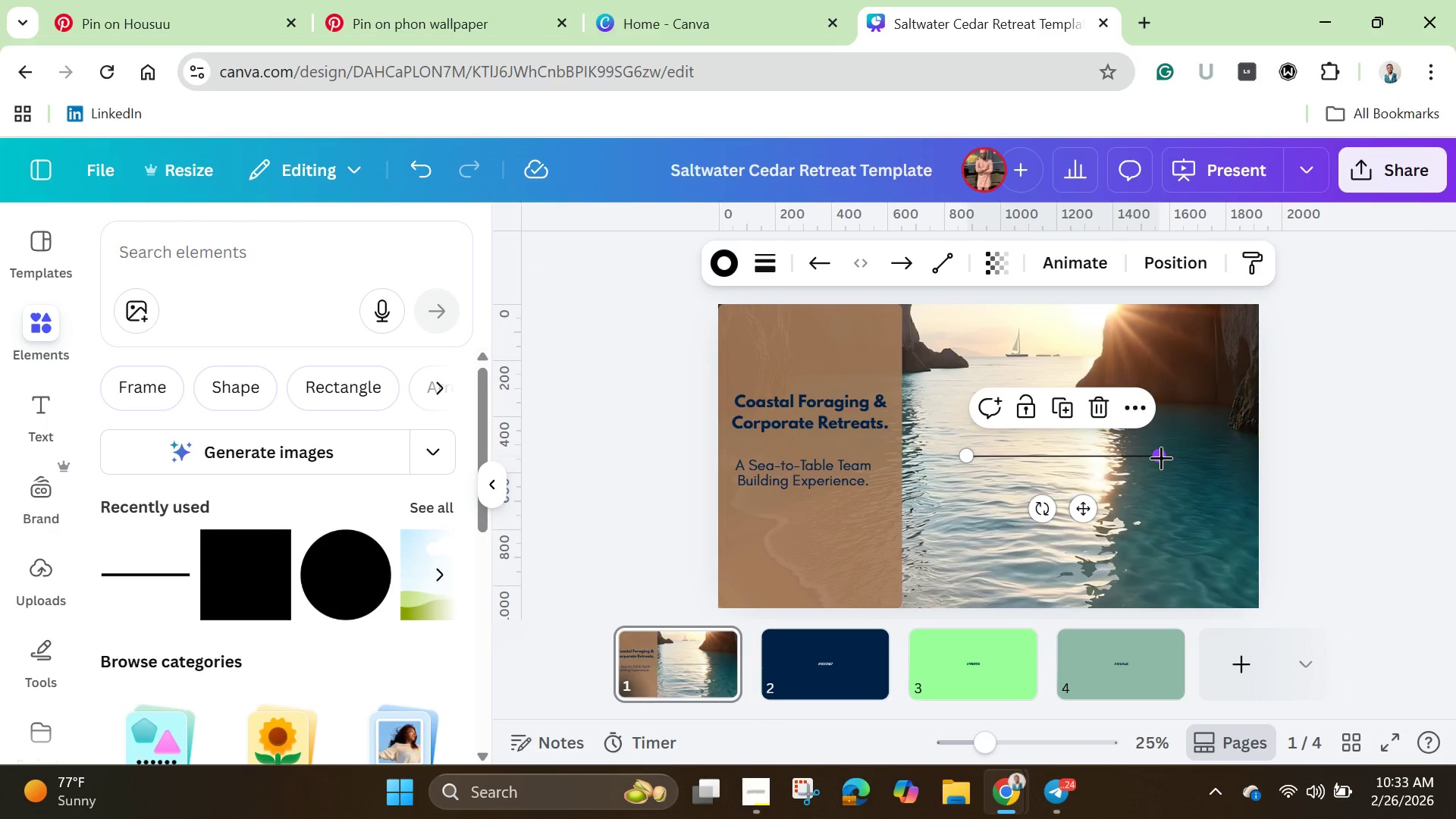 
left_click_drag(start_coordinate=[1159, 456], to_coordinate=[1097, 457])
 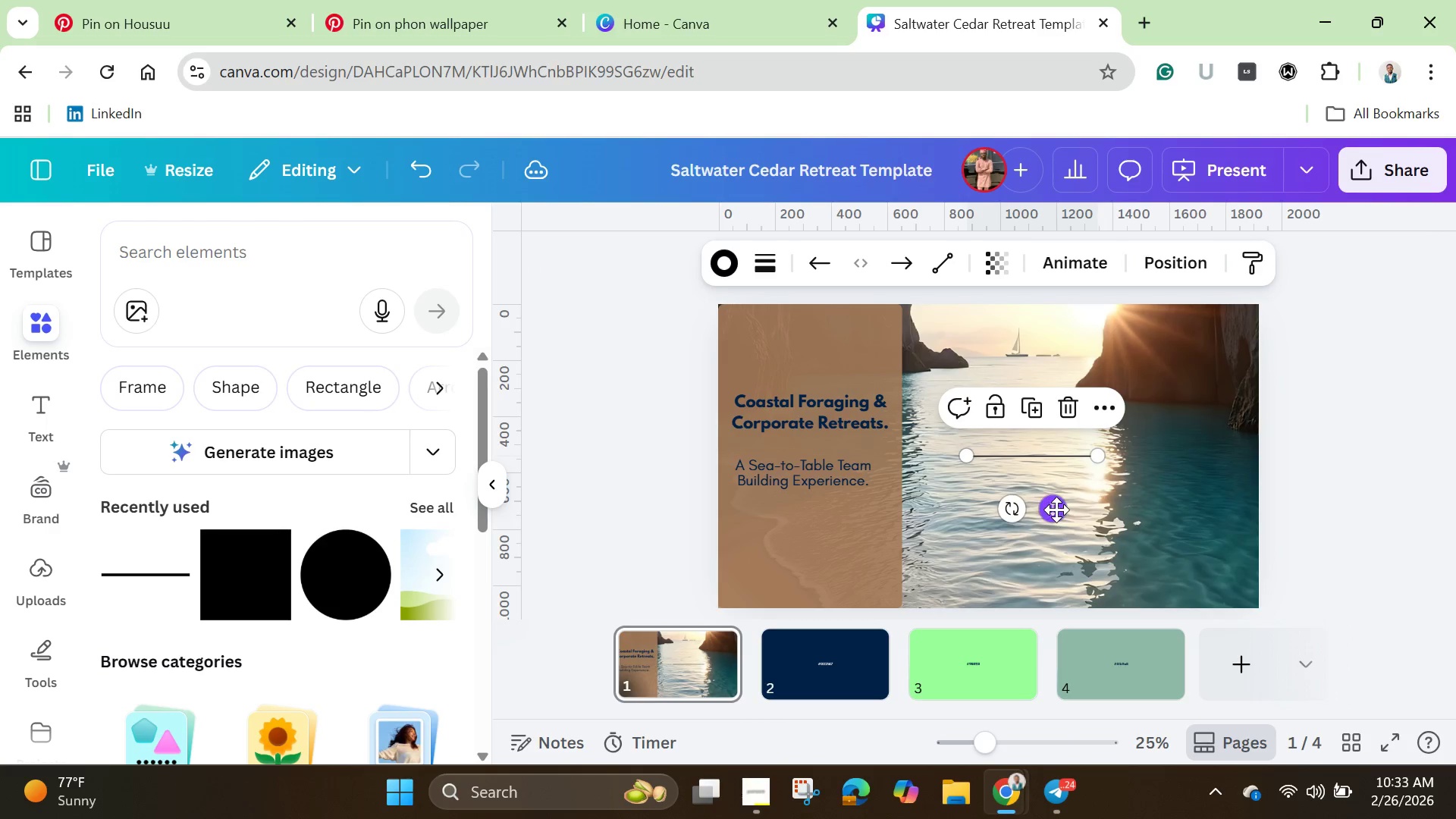 
left_click_drag(start_coordinate=[1056, 510], to_coordinate=[1087, 529])
 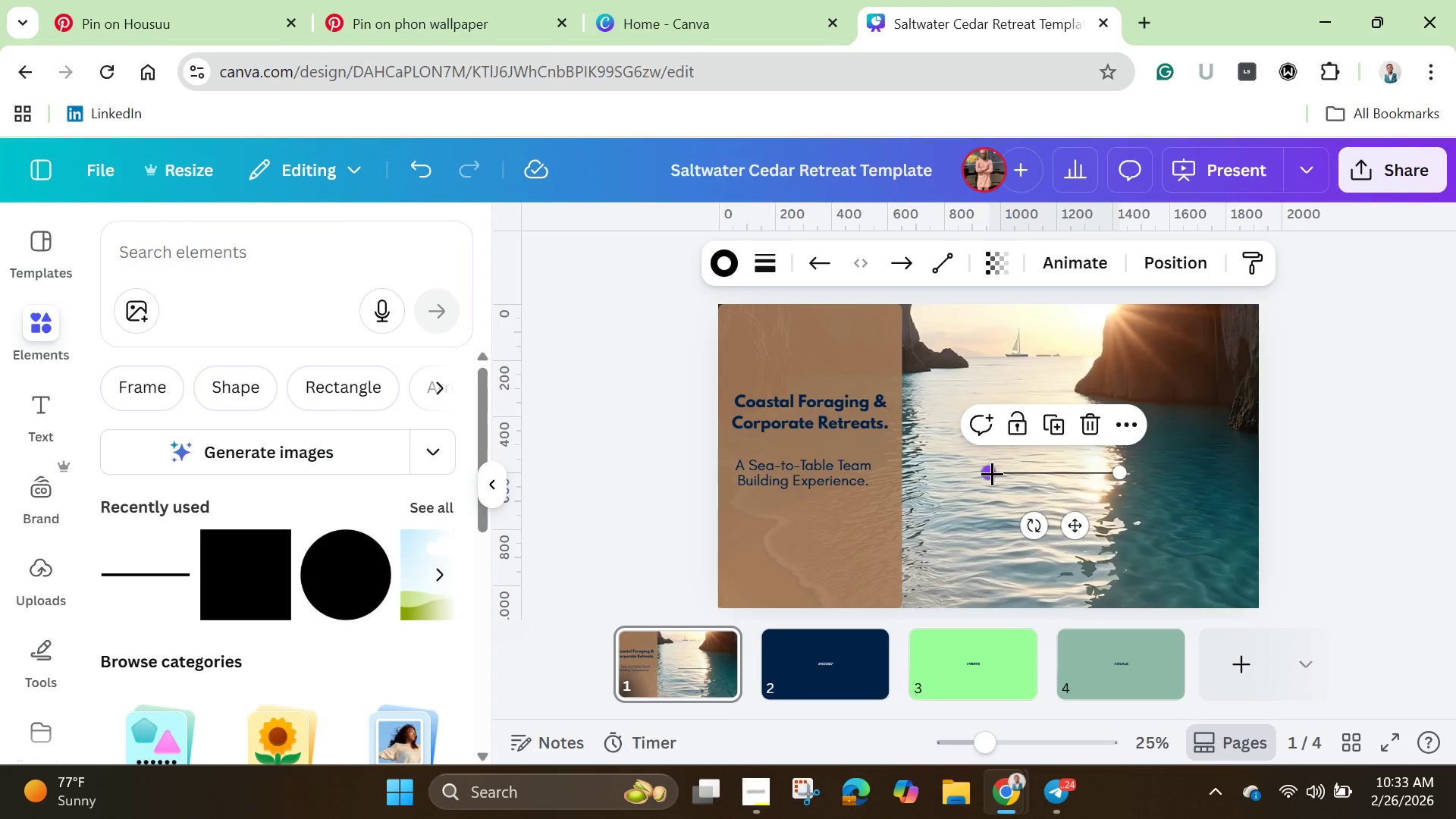 
left_click_drag(start_coordinate=[992, 473], to_coordinate=[988, 472])
 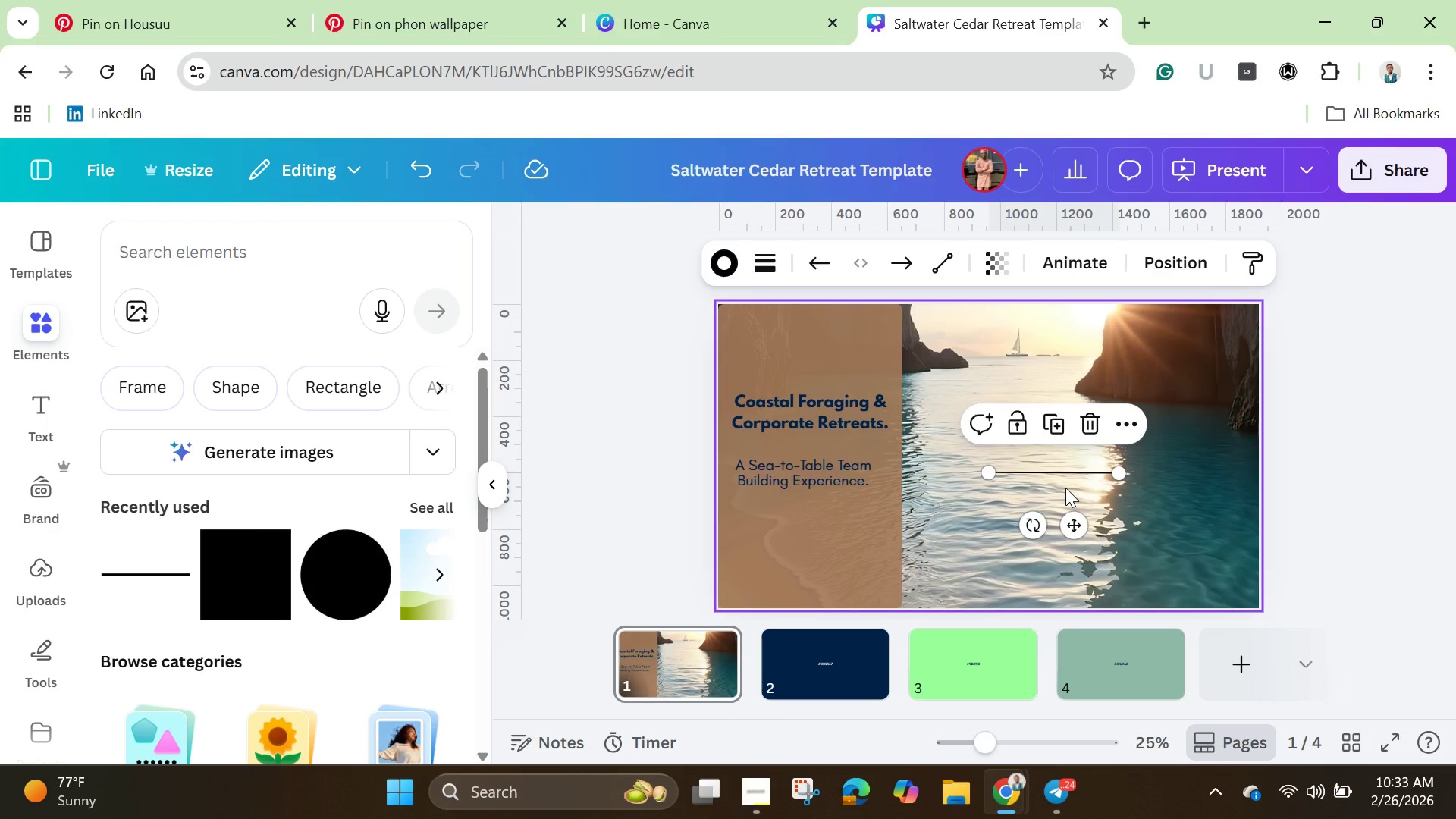 
left_click([1065, 488])
 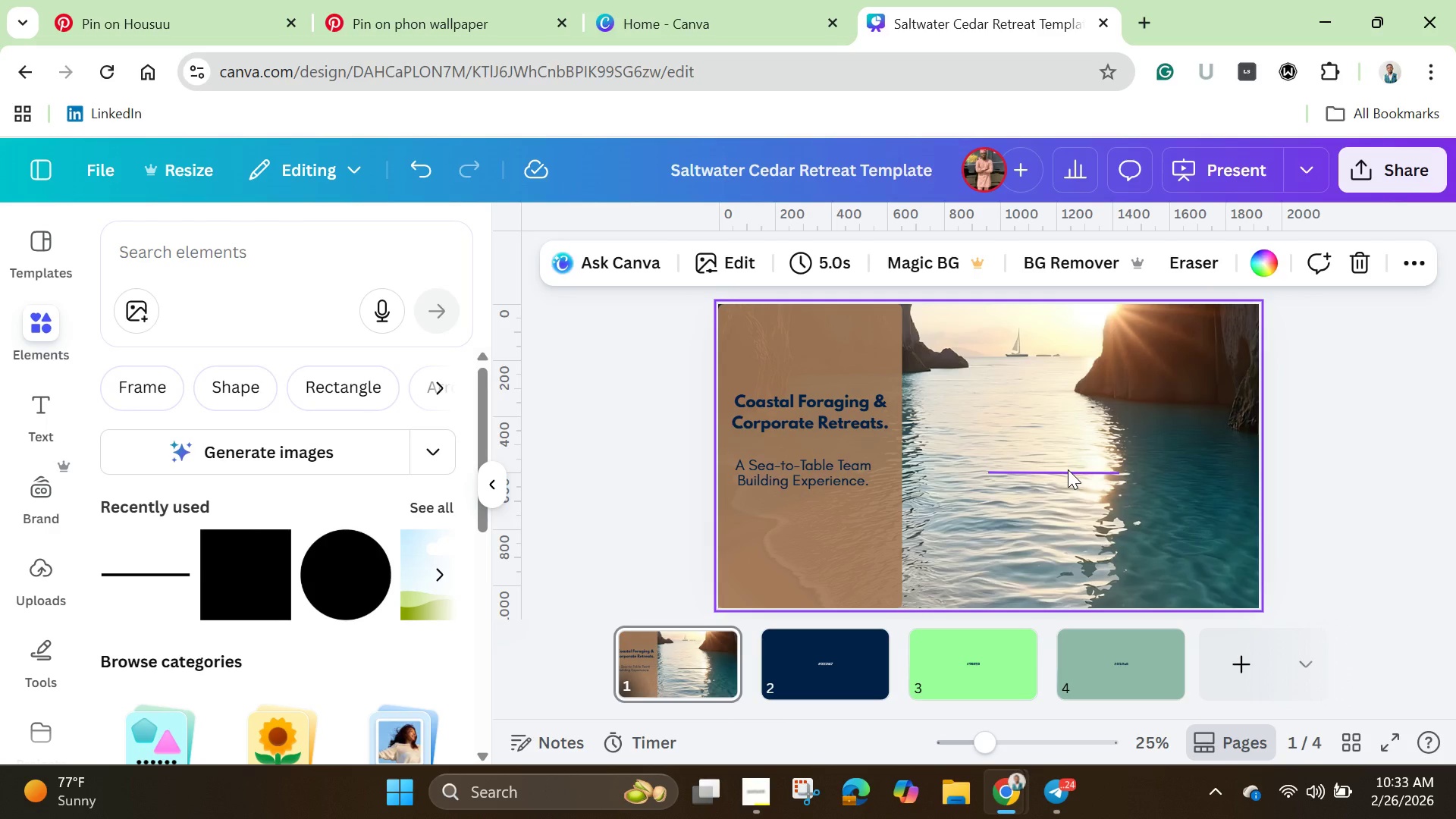 
left_click([1067, 468])
 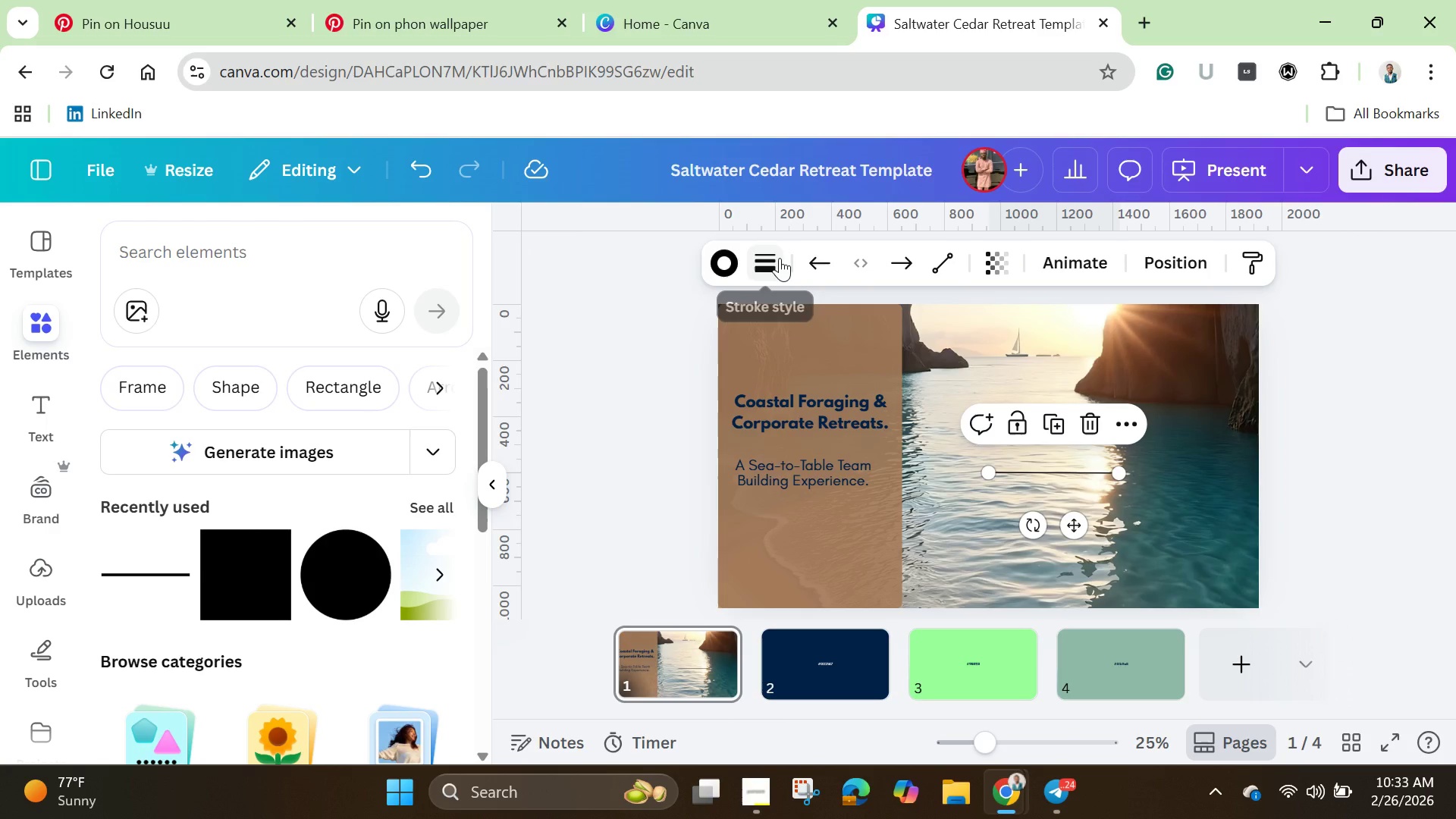 
left_click([774, 265])
 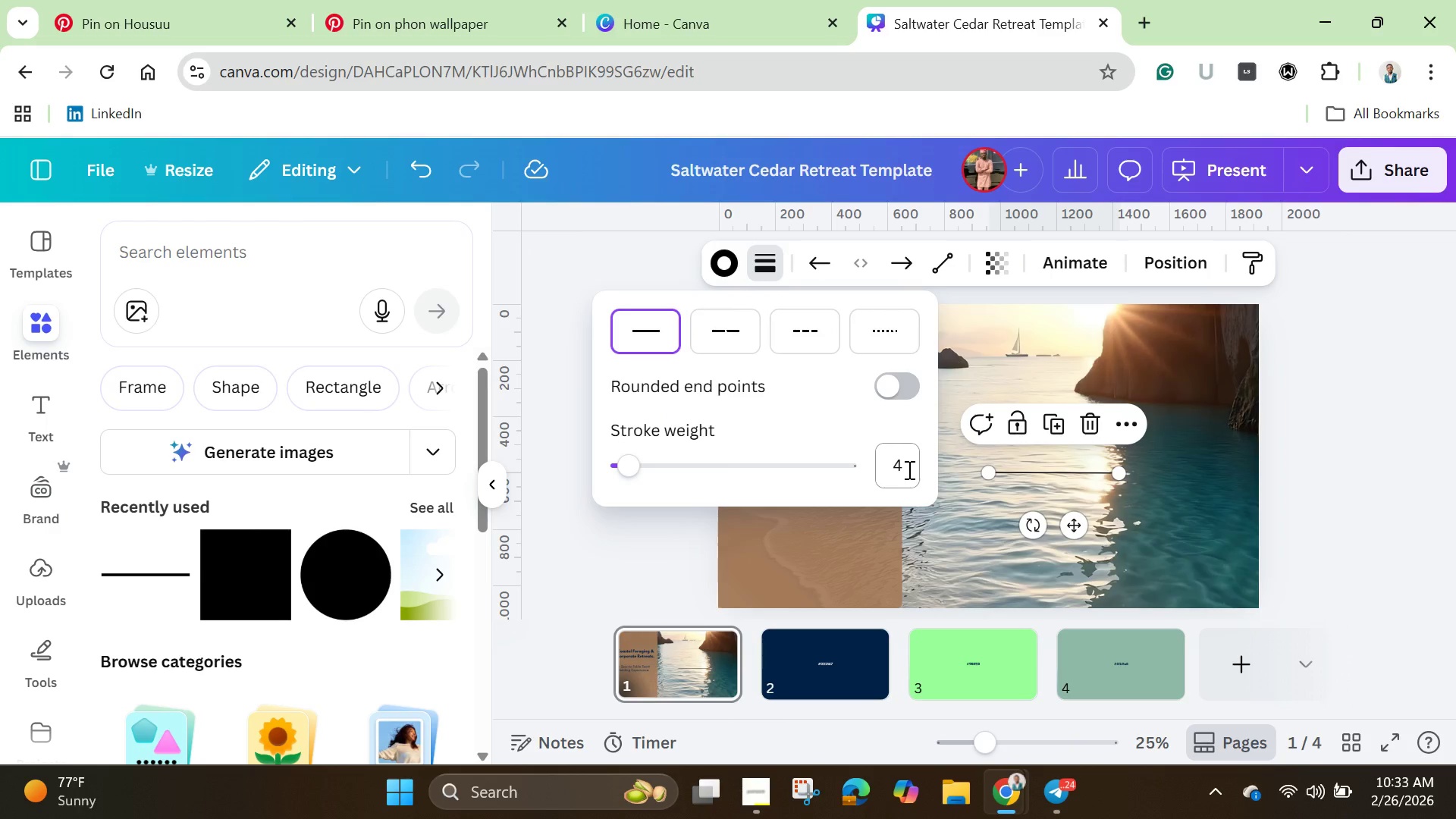 
left_click([899, 467])
 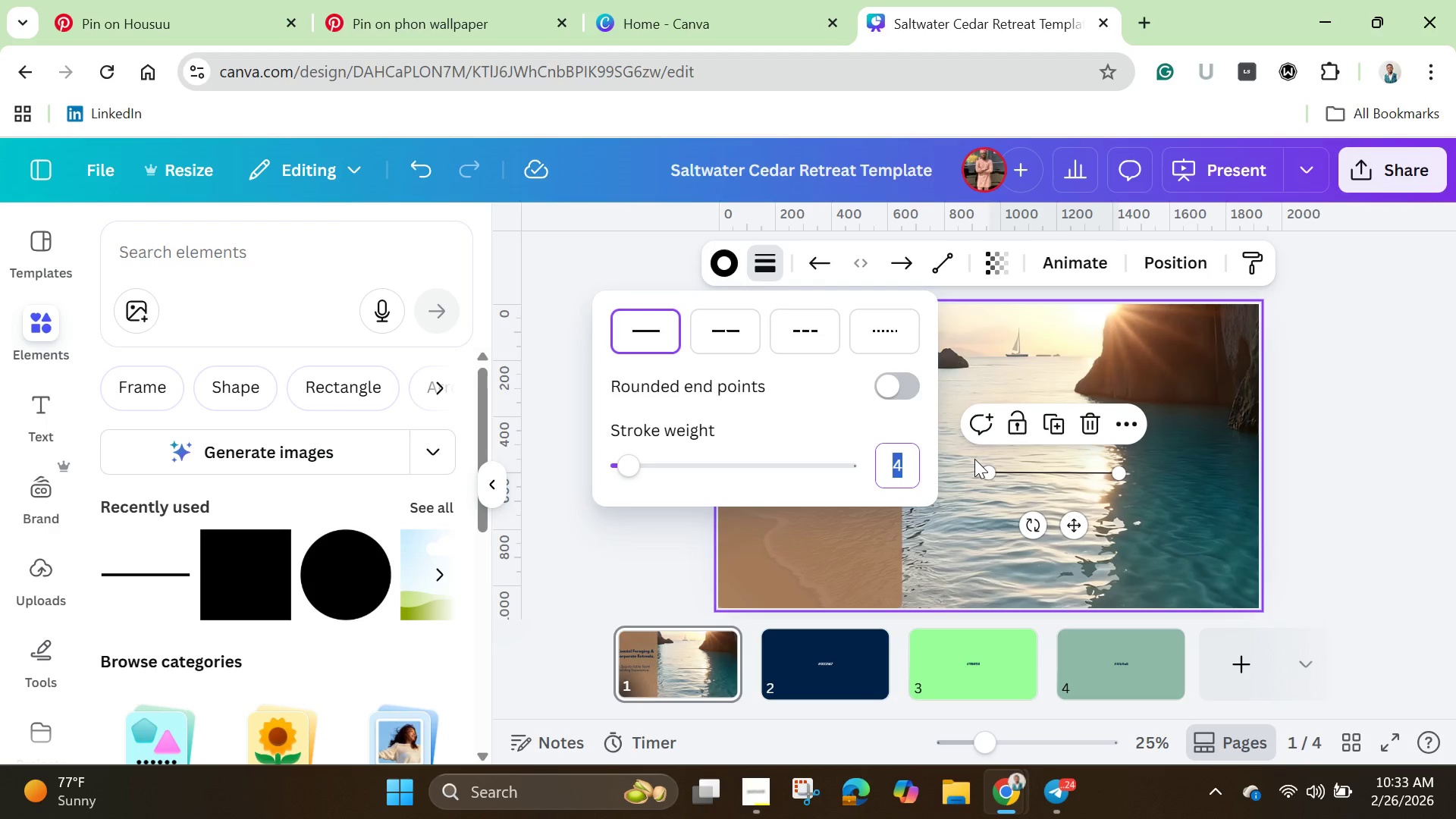 
key(Backspace)
 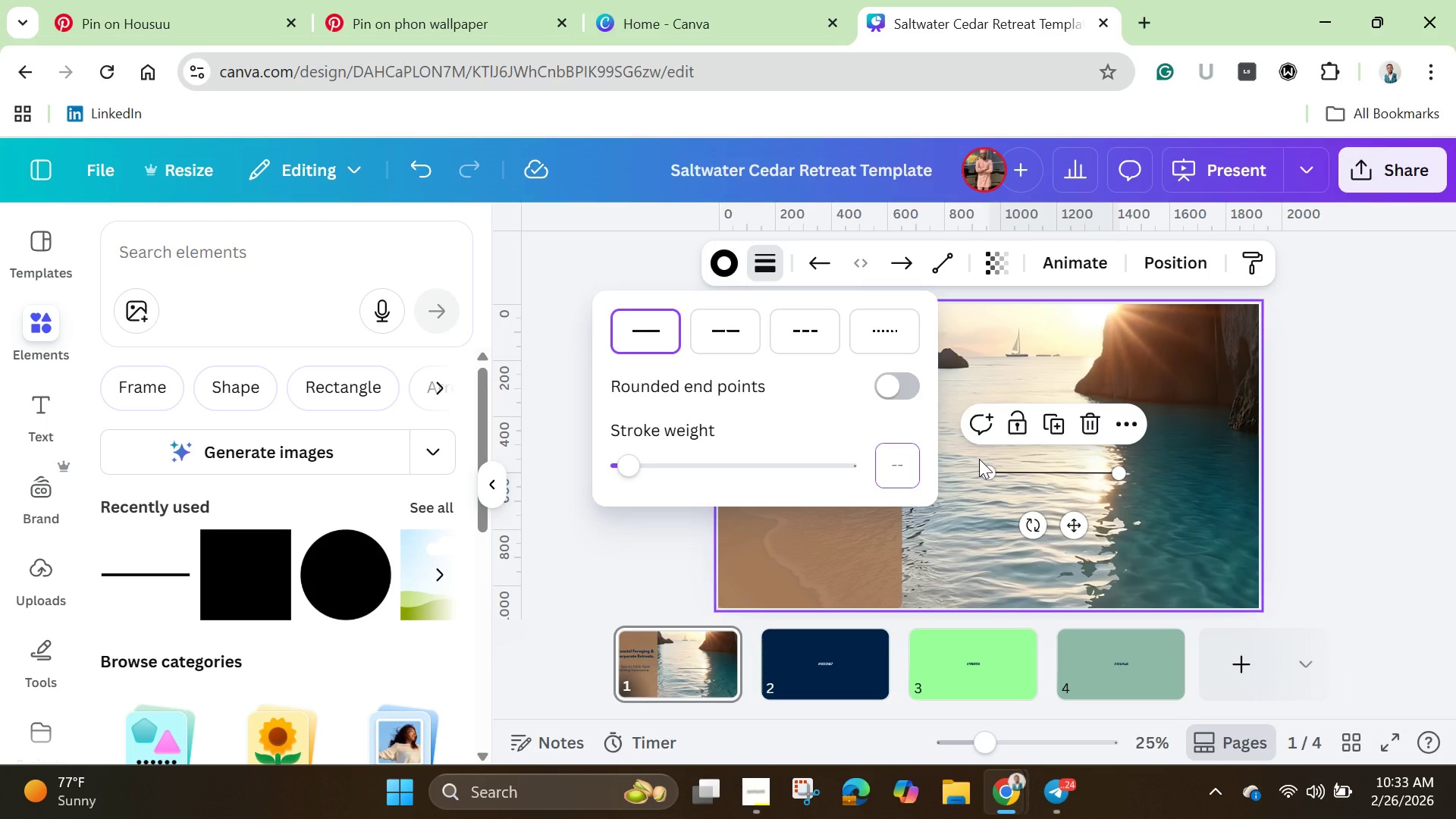 
key(8)
 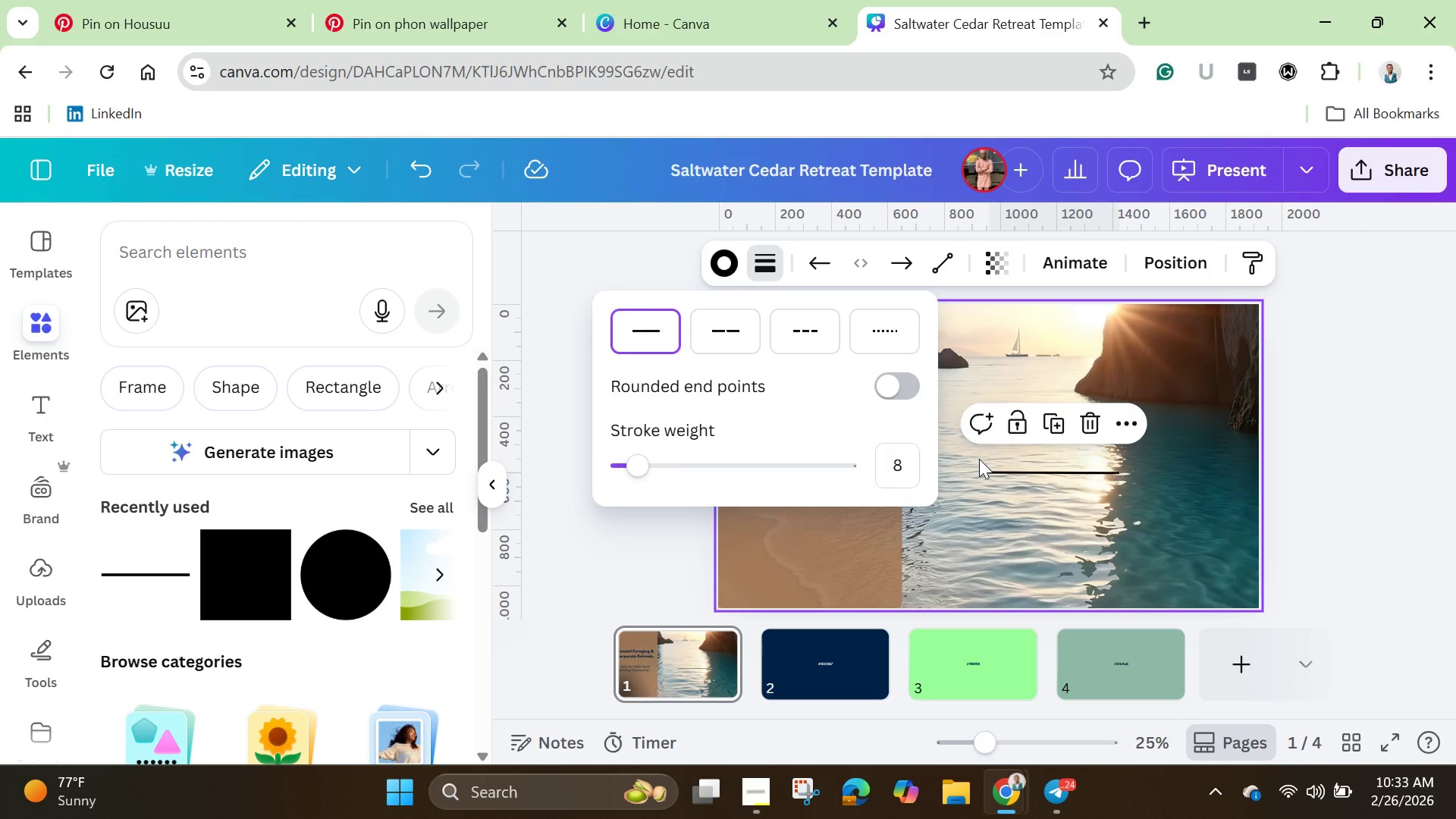 
key(Enter)
 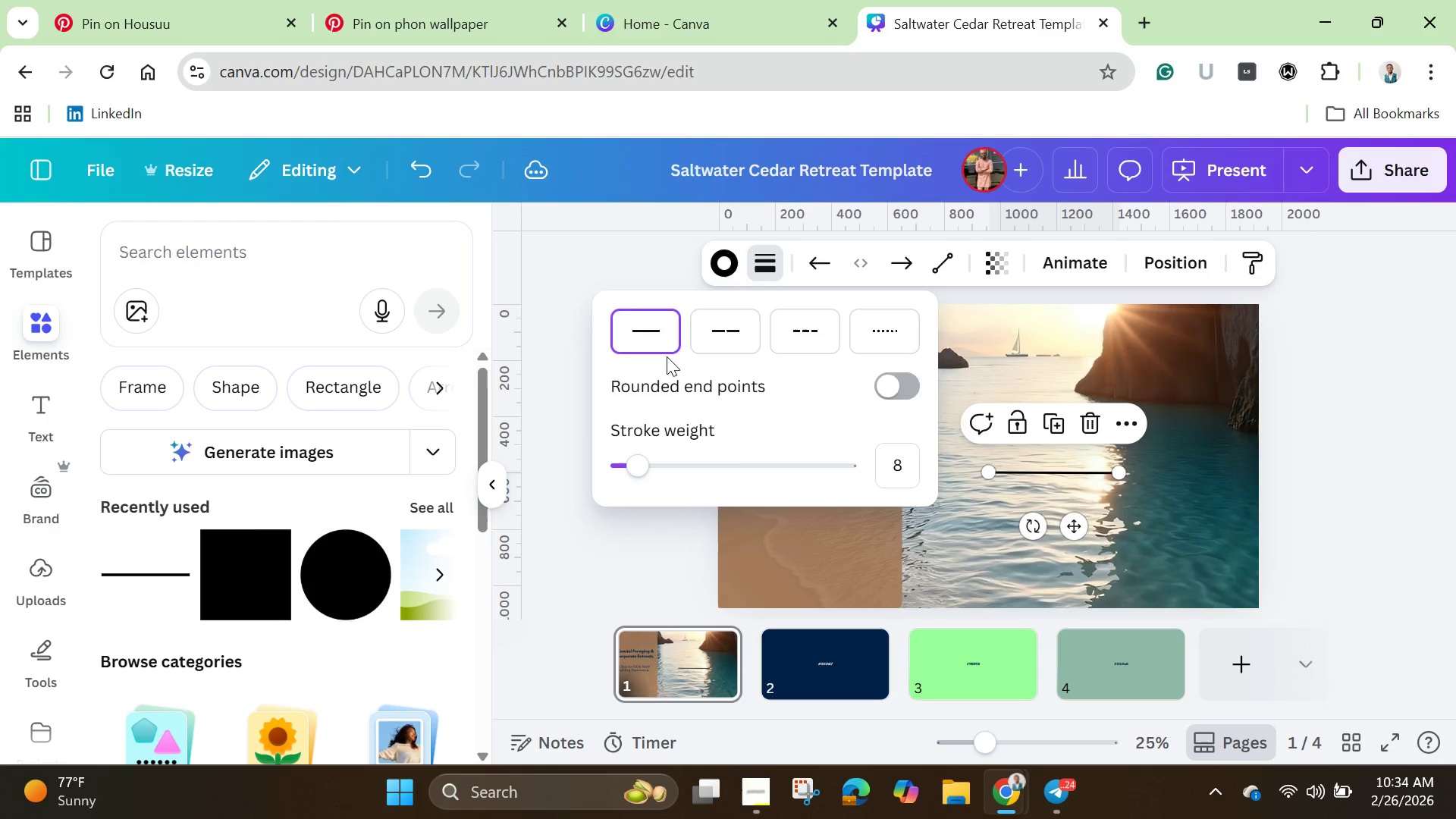 
left_click([721, 258])
 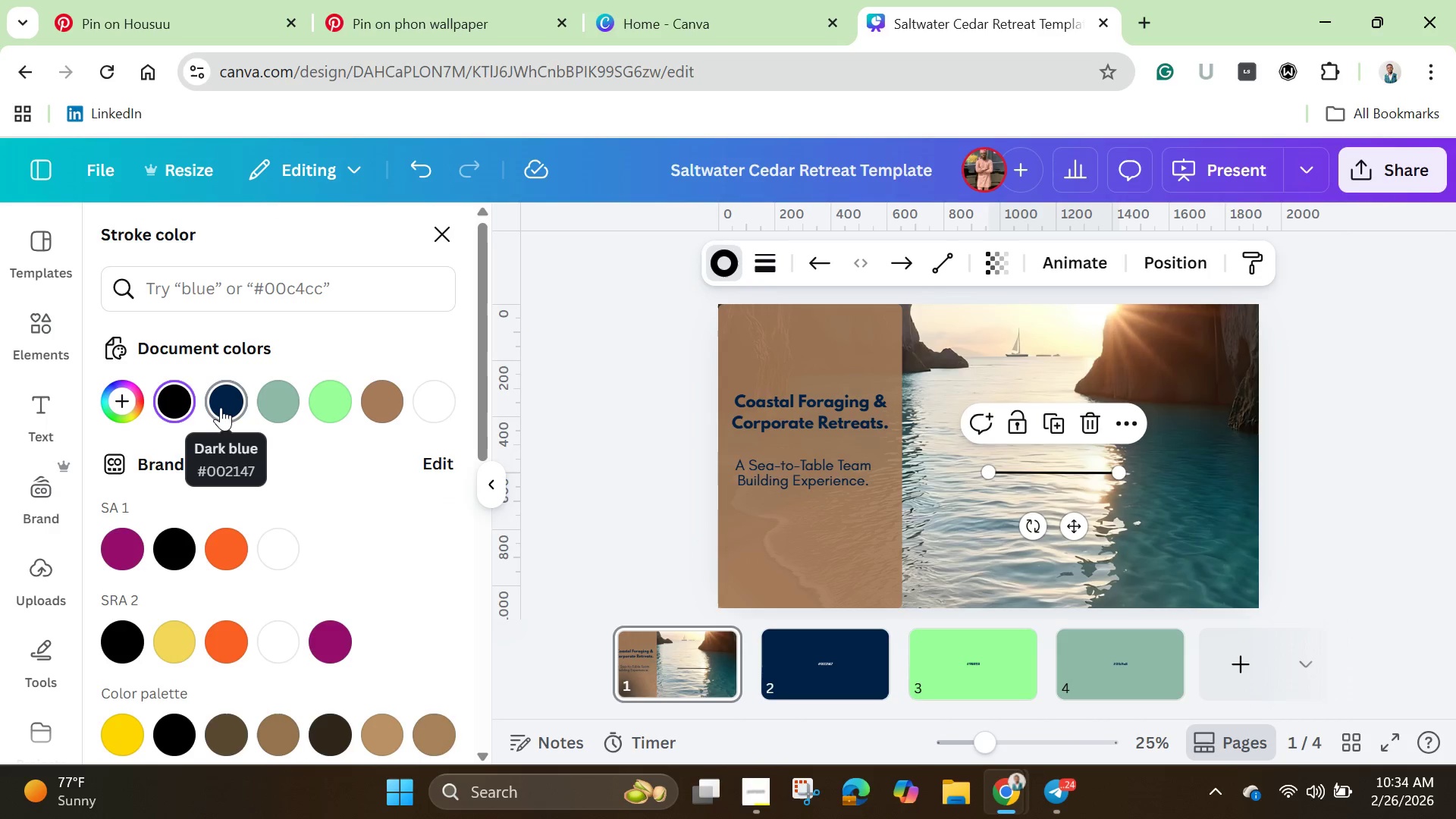 
left_click([221, 407])
 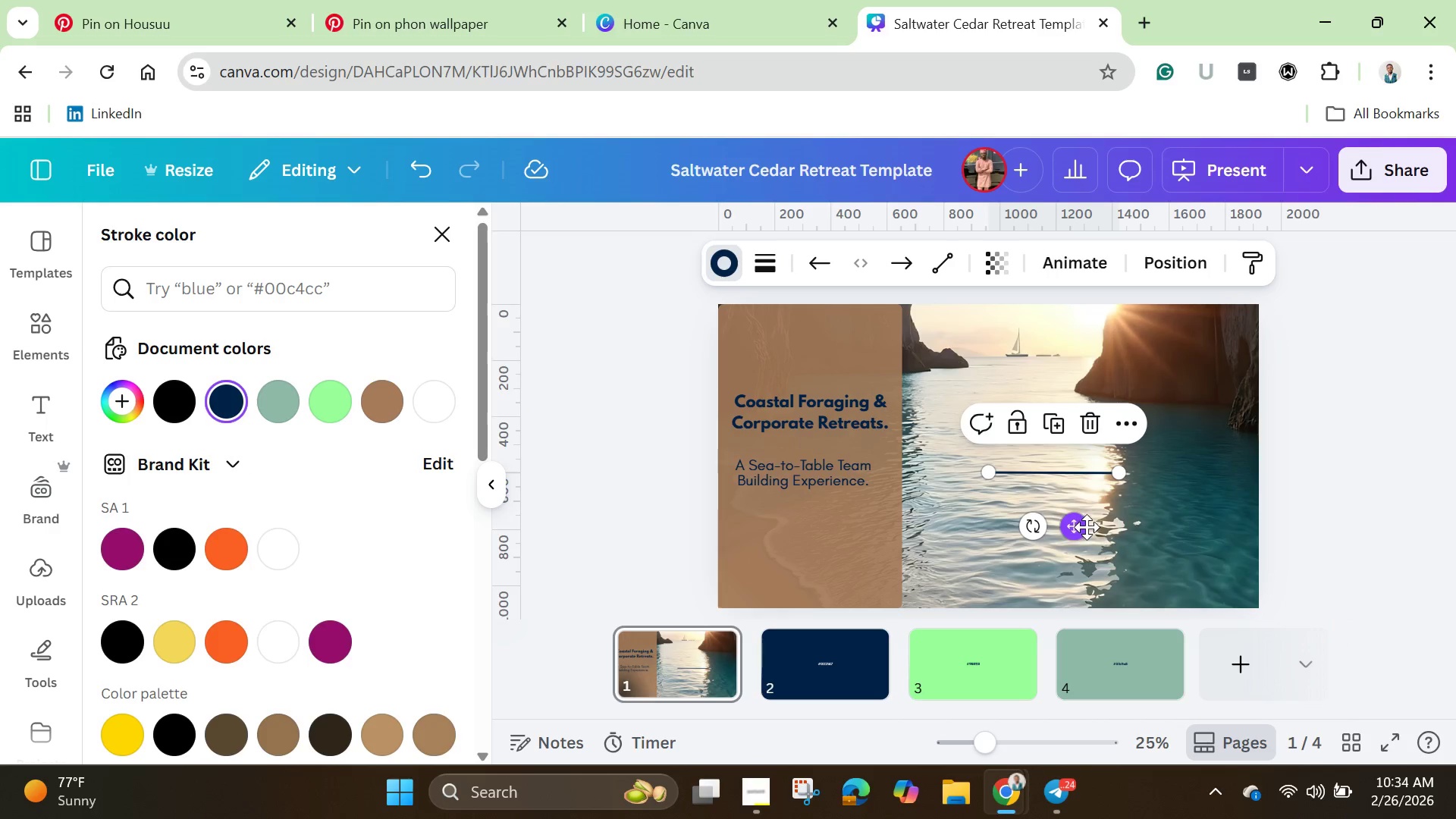 
left_click_drag(start_coordinate=[1069, 527], to_coordinate=[825, 490])
 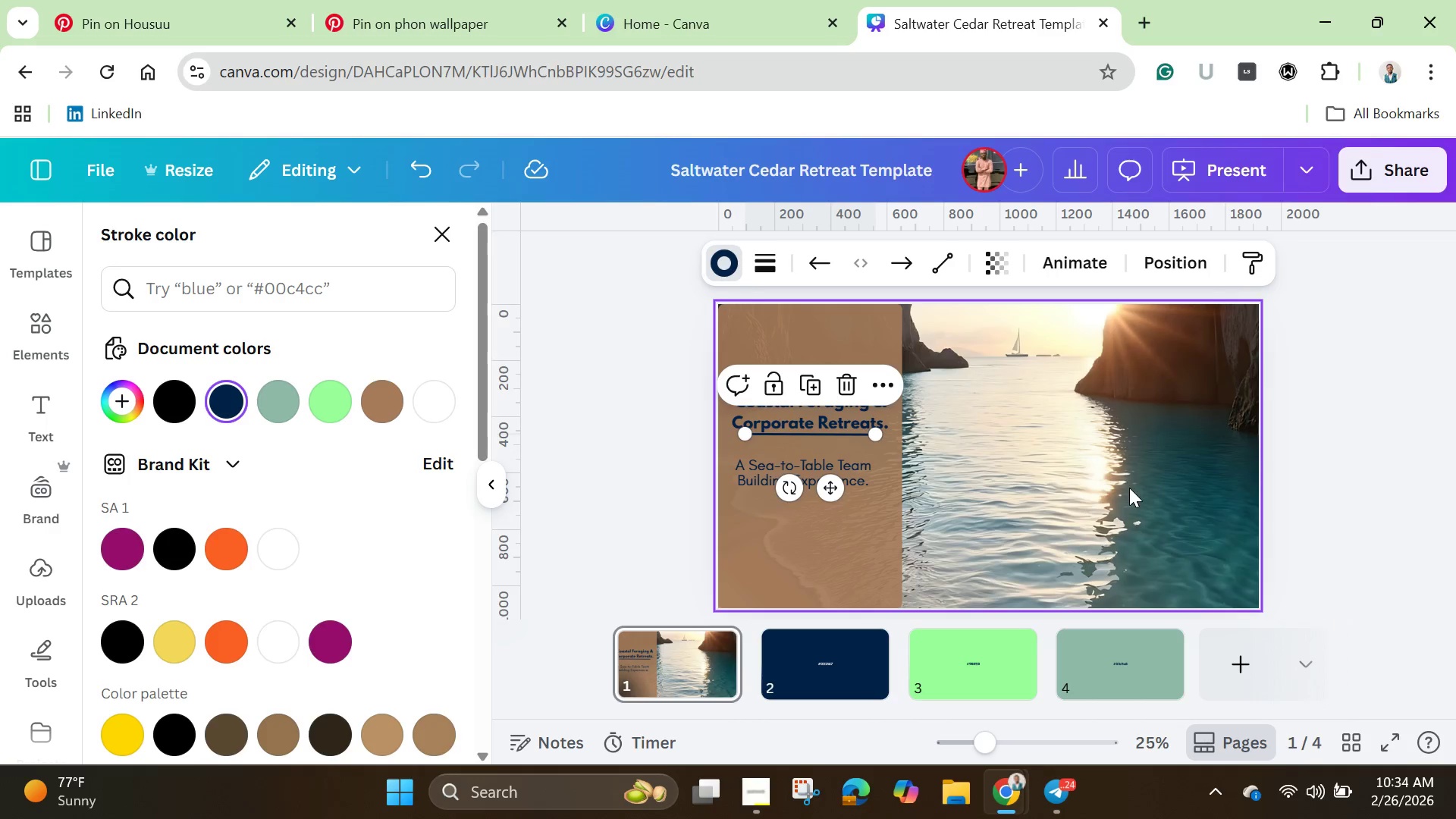 
left_click([1127, 485])
 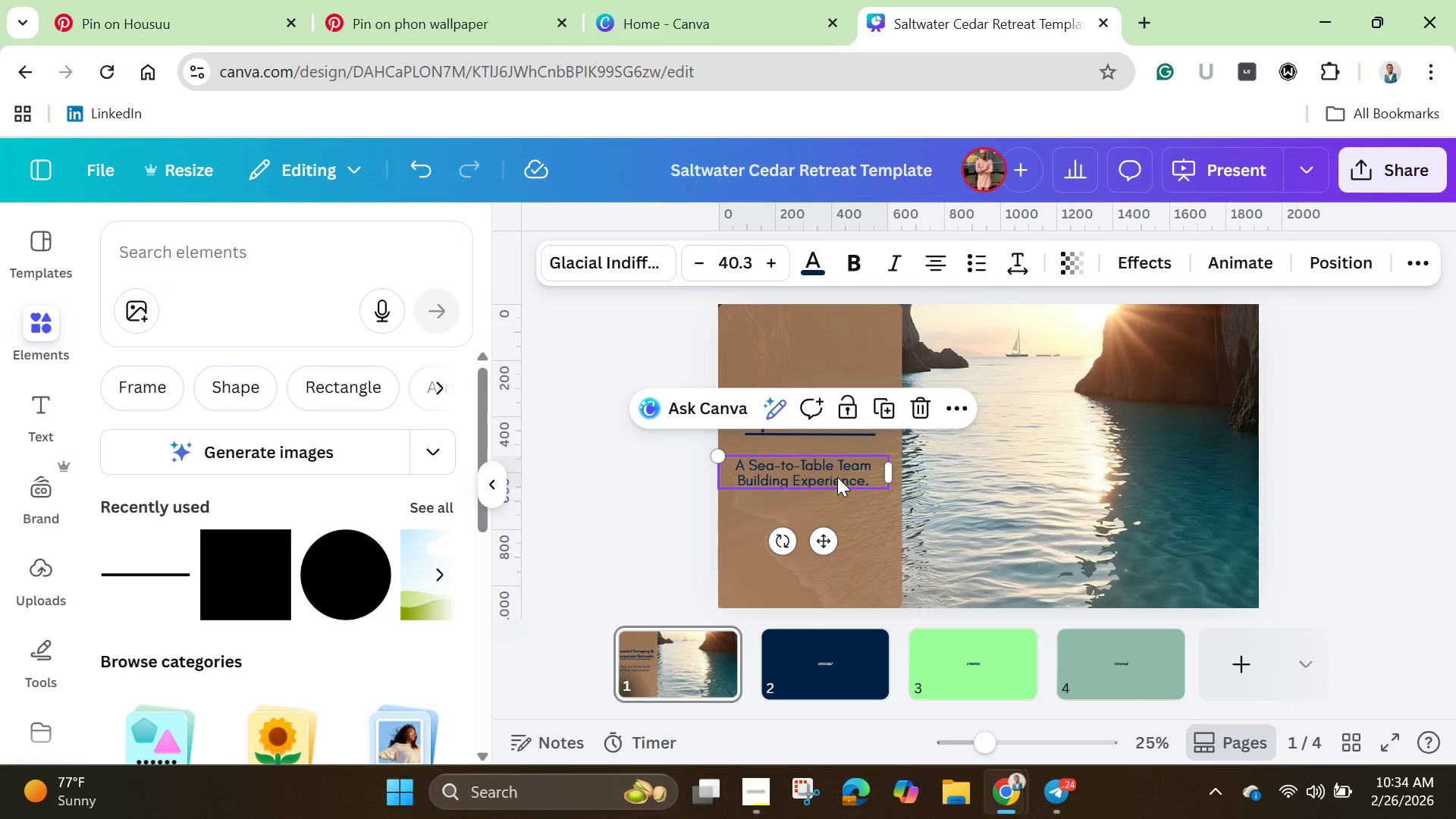 
hold_key(key=ArrowUp, duration=1.52)
 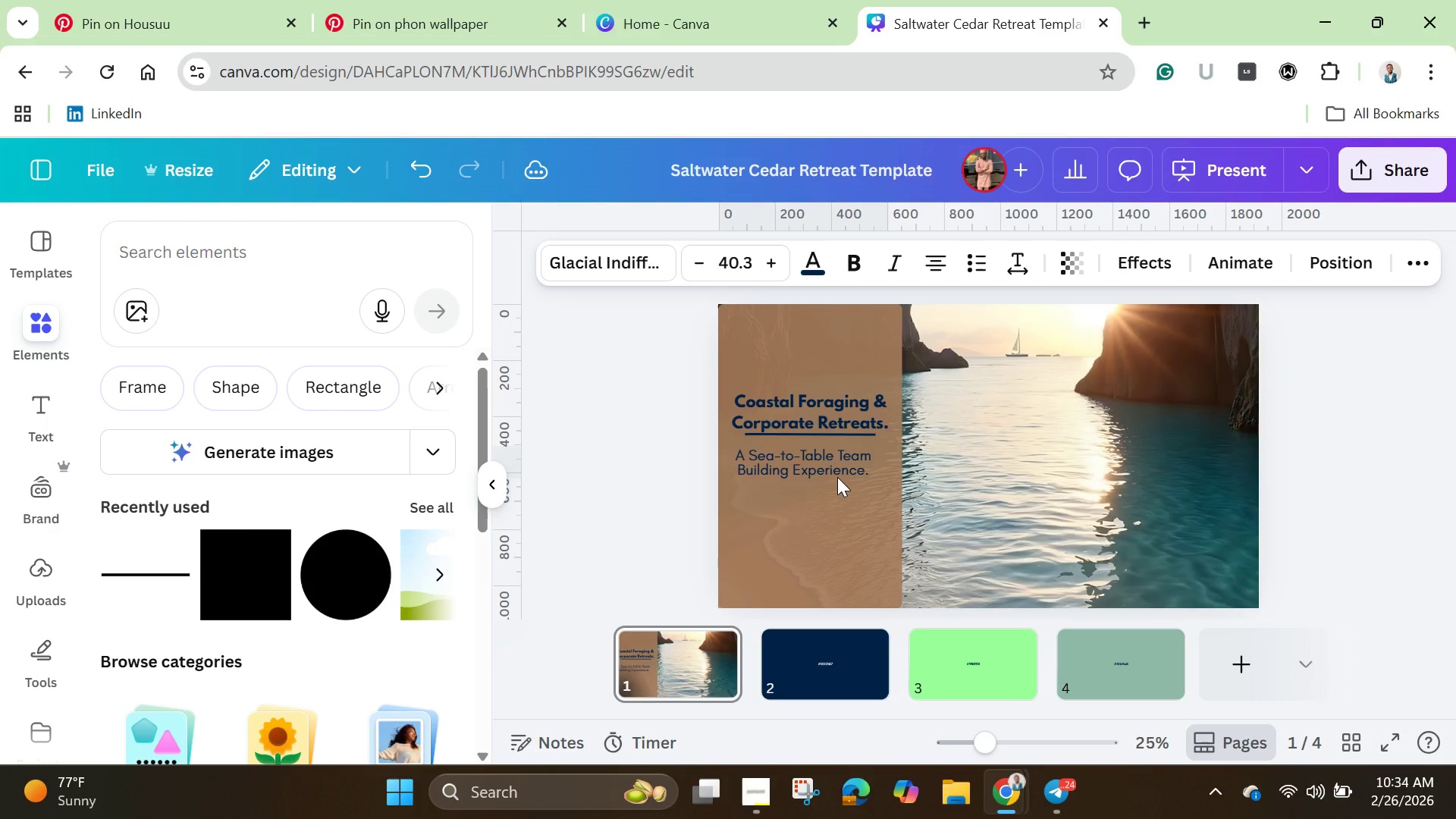 
hold_key(key=ArrowUp, duration=0.55)
 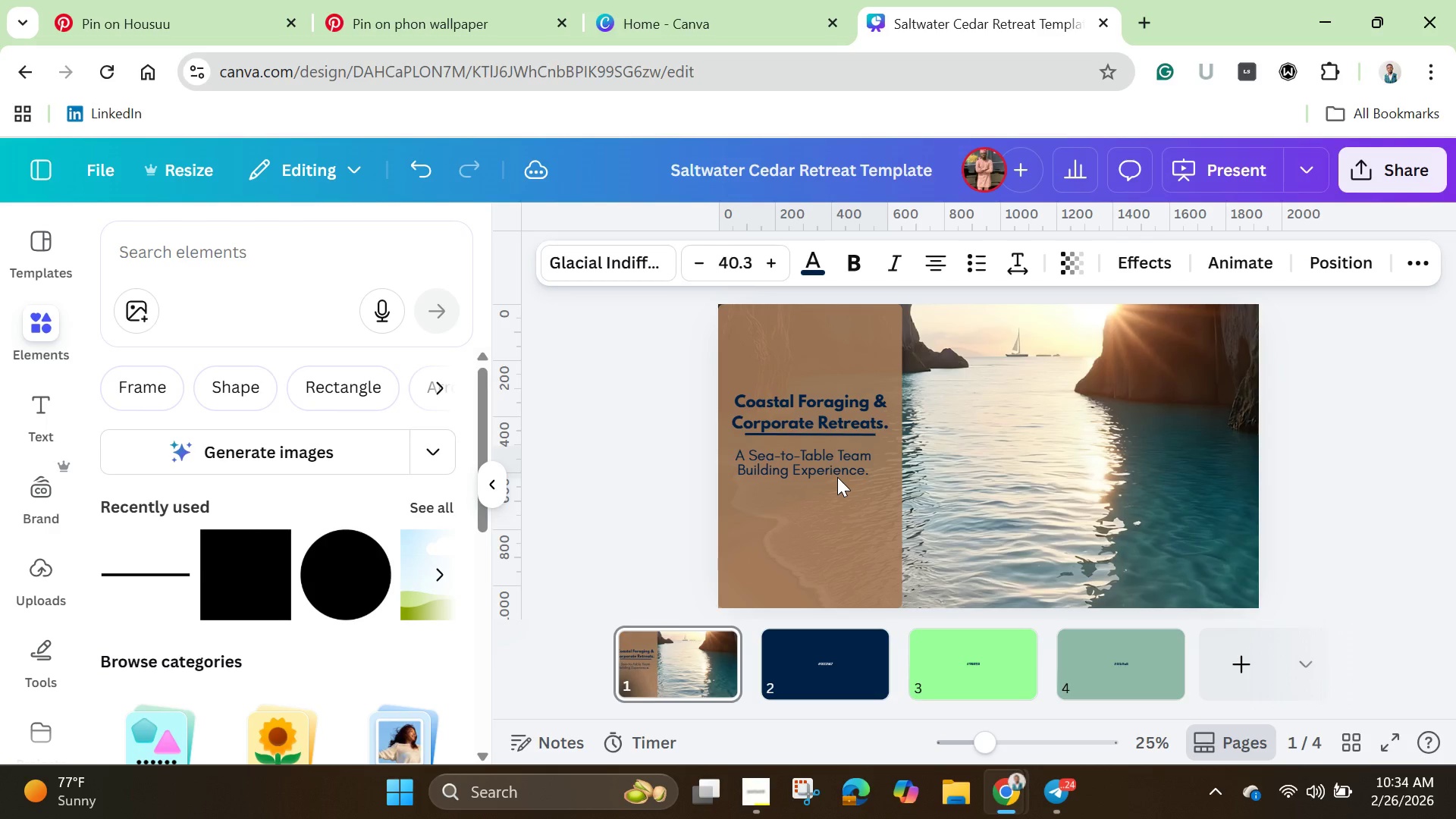 
hold_key(key=ArrowUp, duration=1.22)
 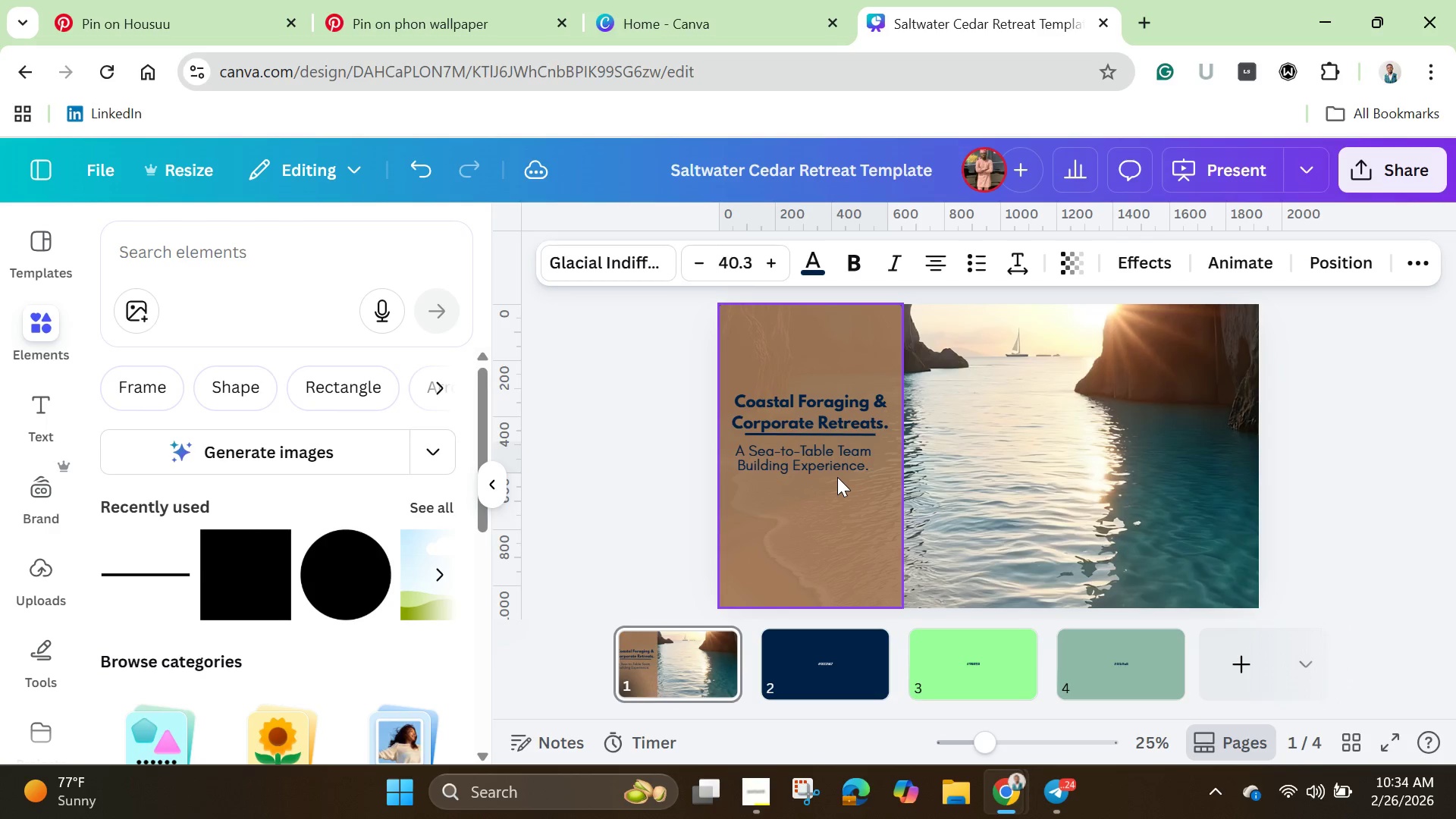 
key(ArrowUp)
 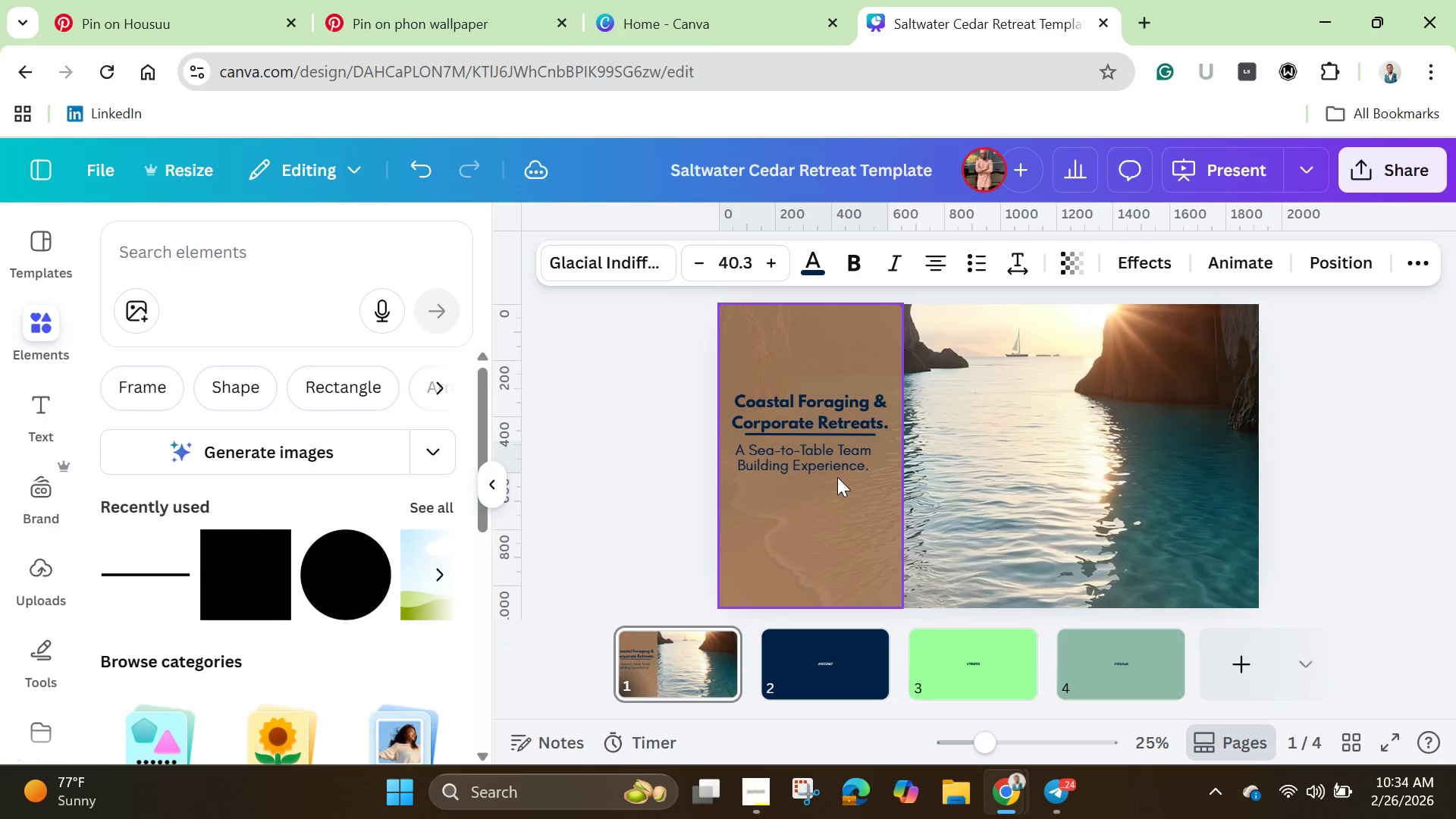 
key(ArrowUp)
 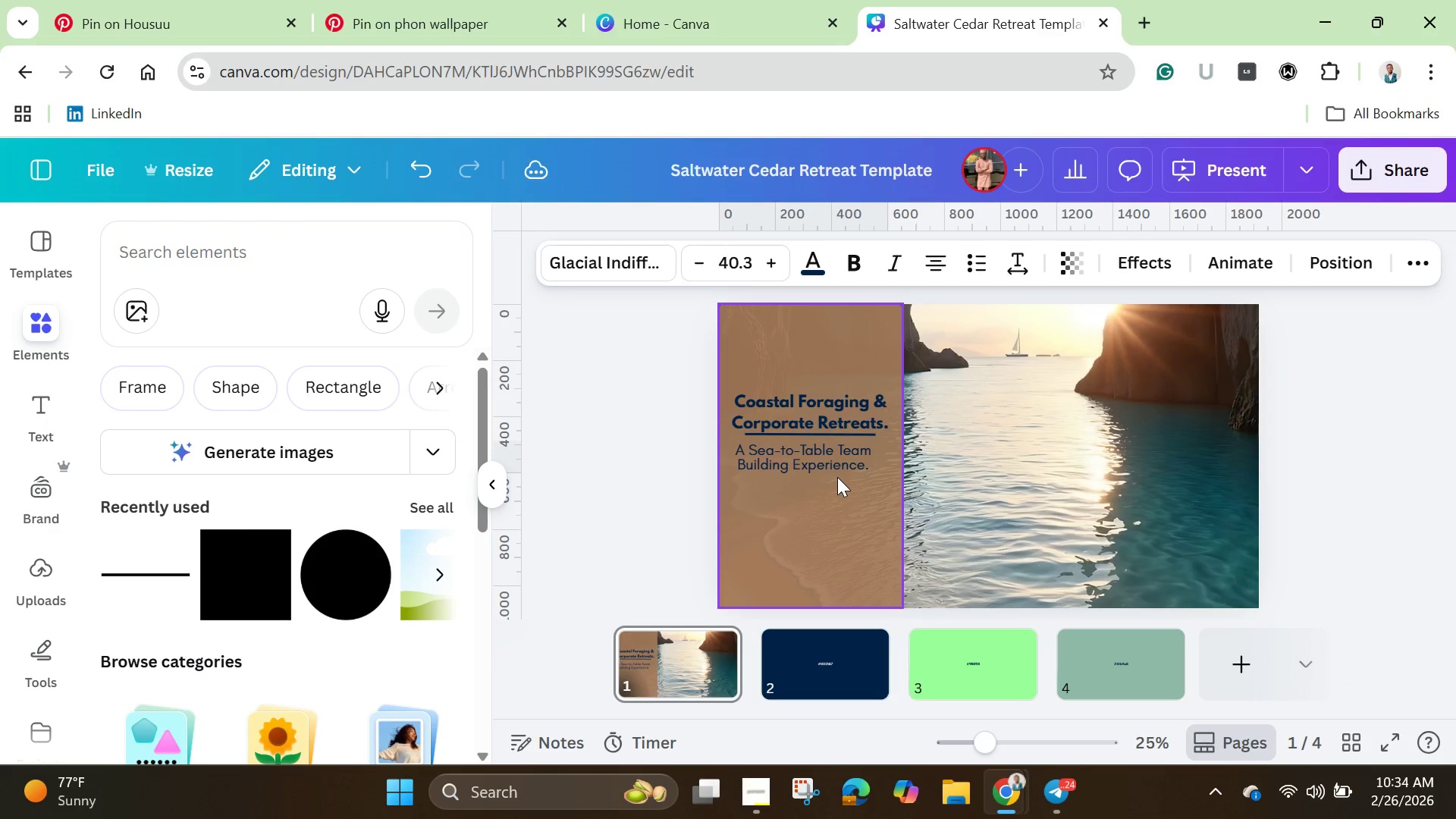 
key(ArrowUp)
 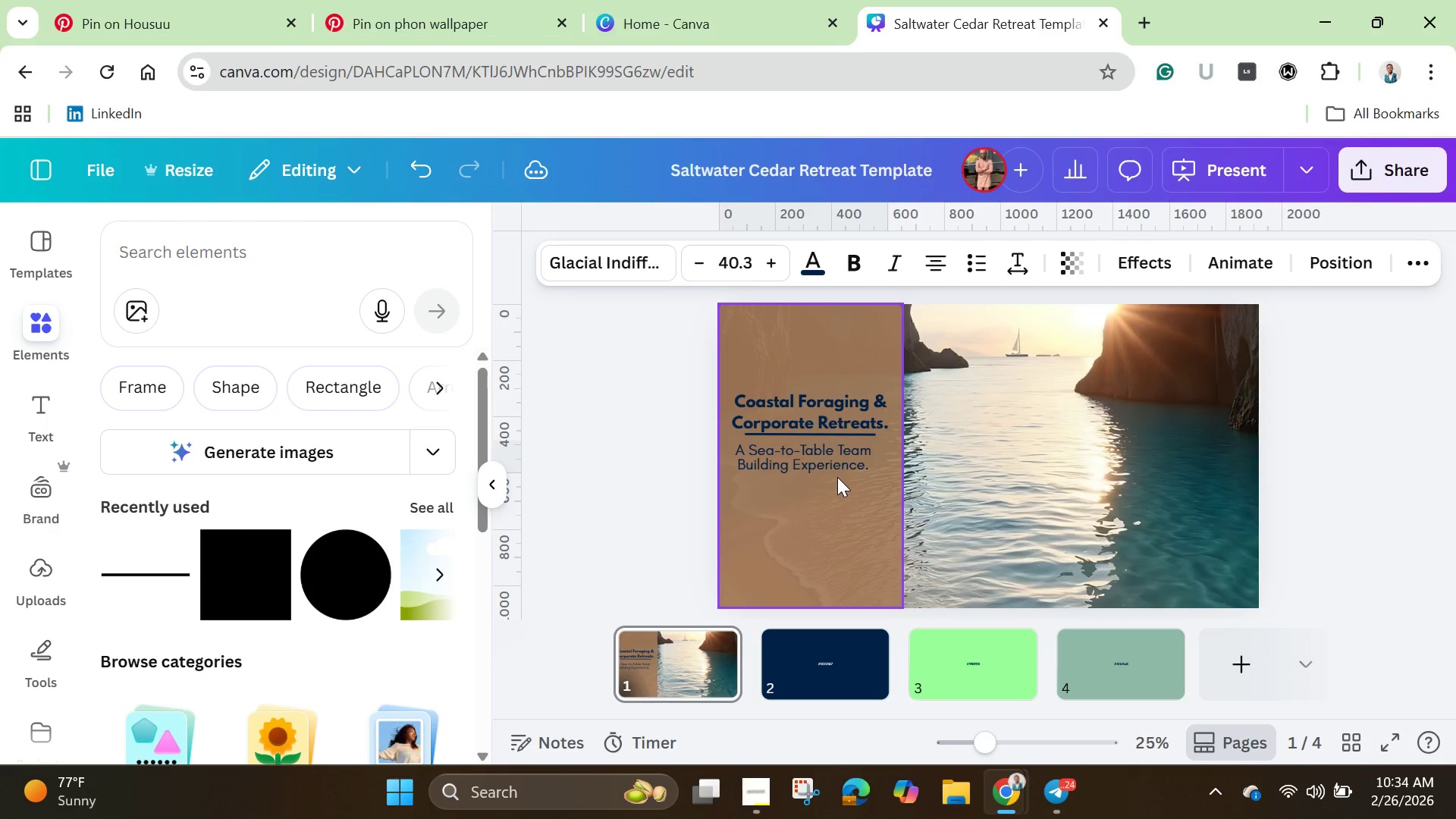 
key(ArrowUp)
 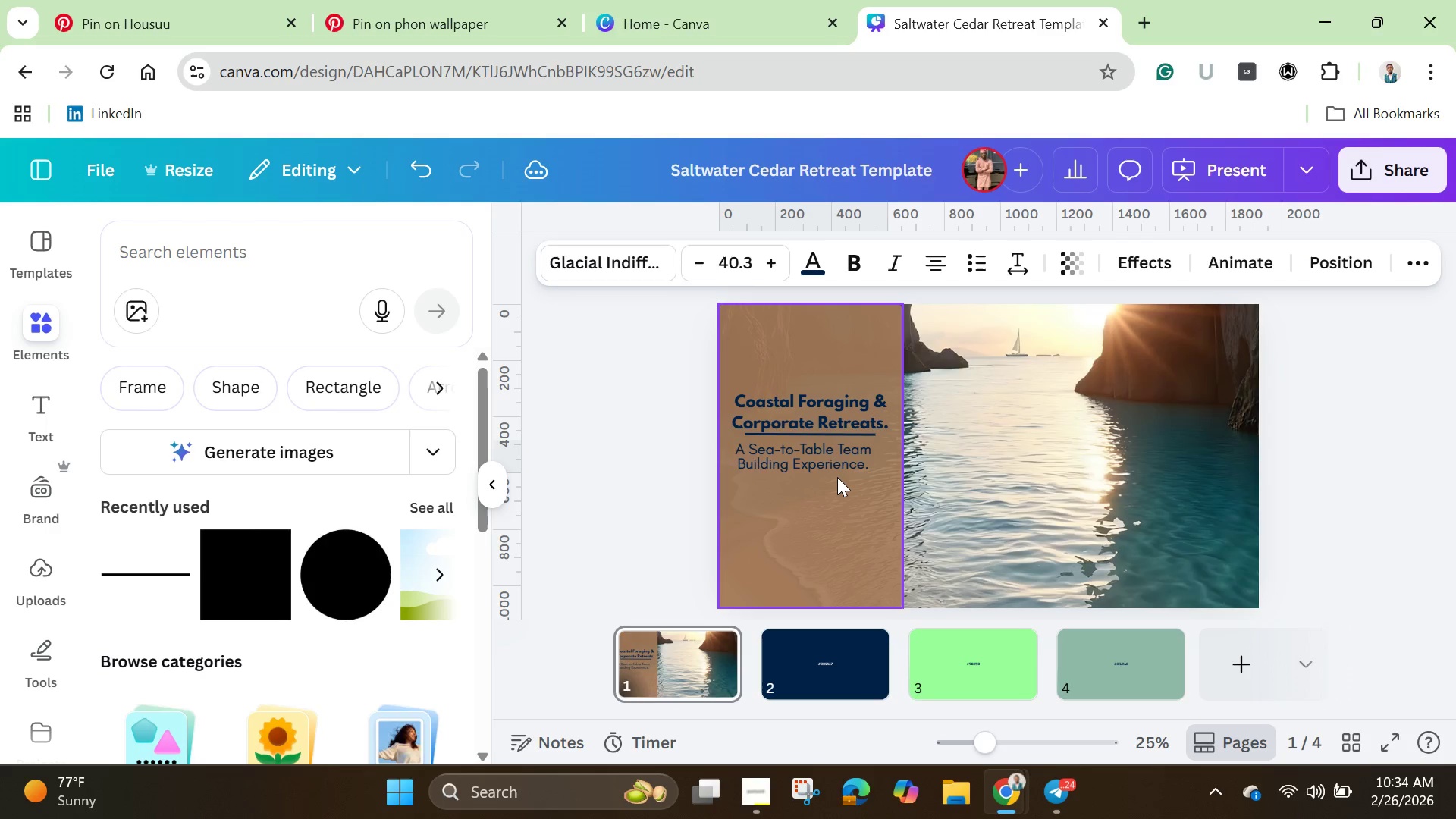 
key(ArrowUp)
 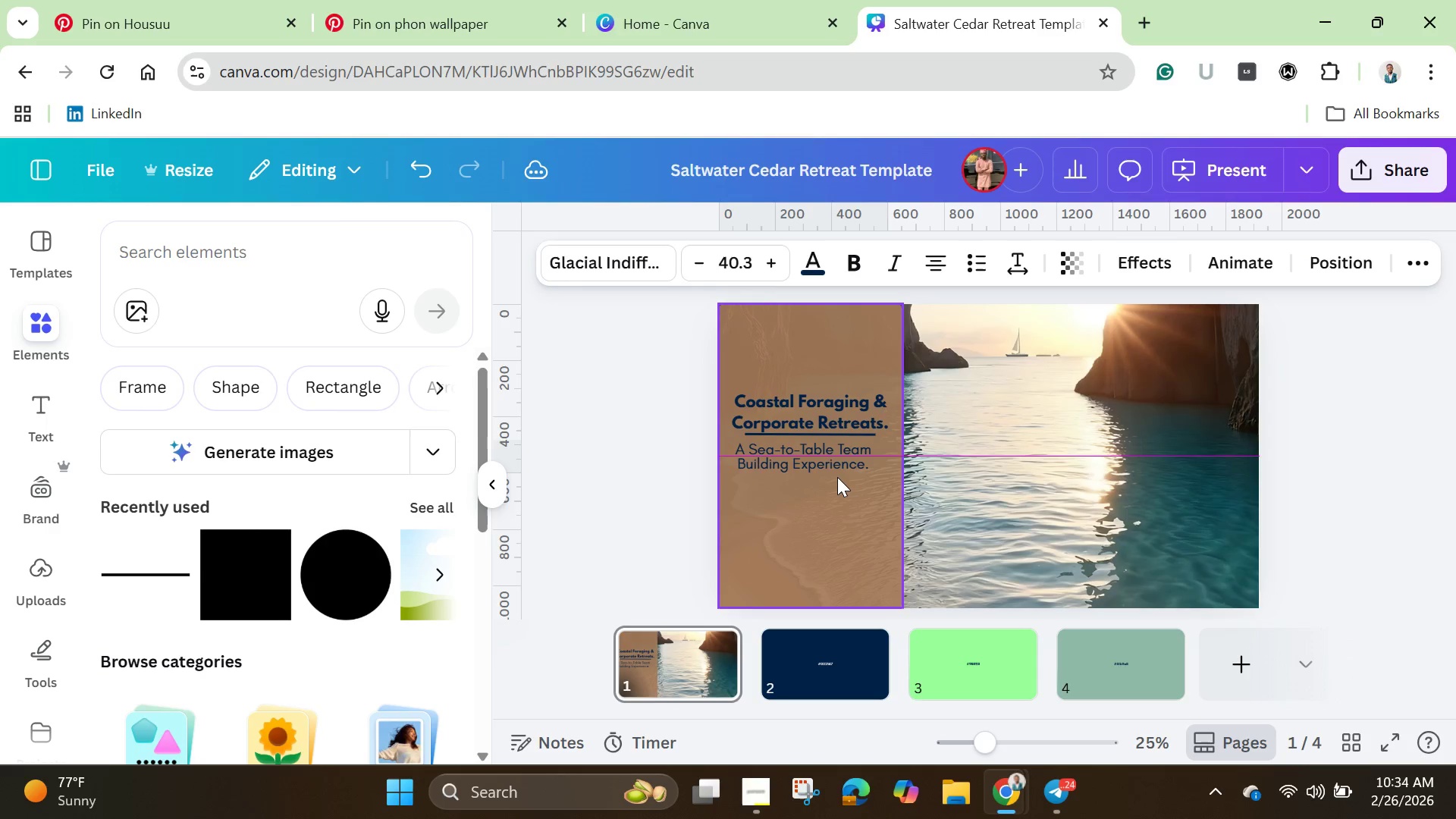 
key(ArrowUp)
 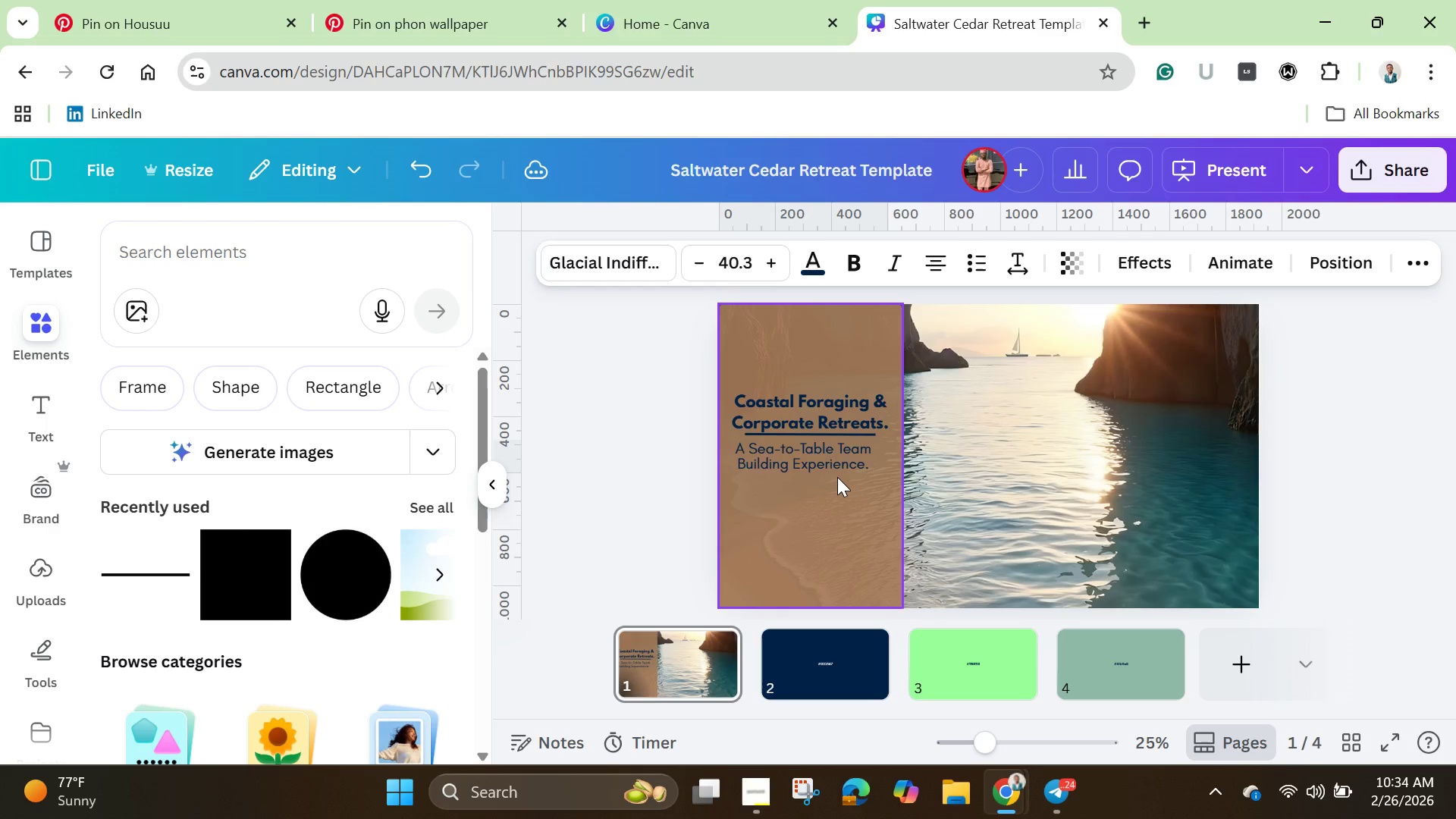 
key(ArrowUp)
 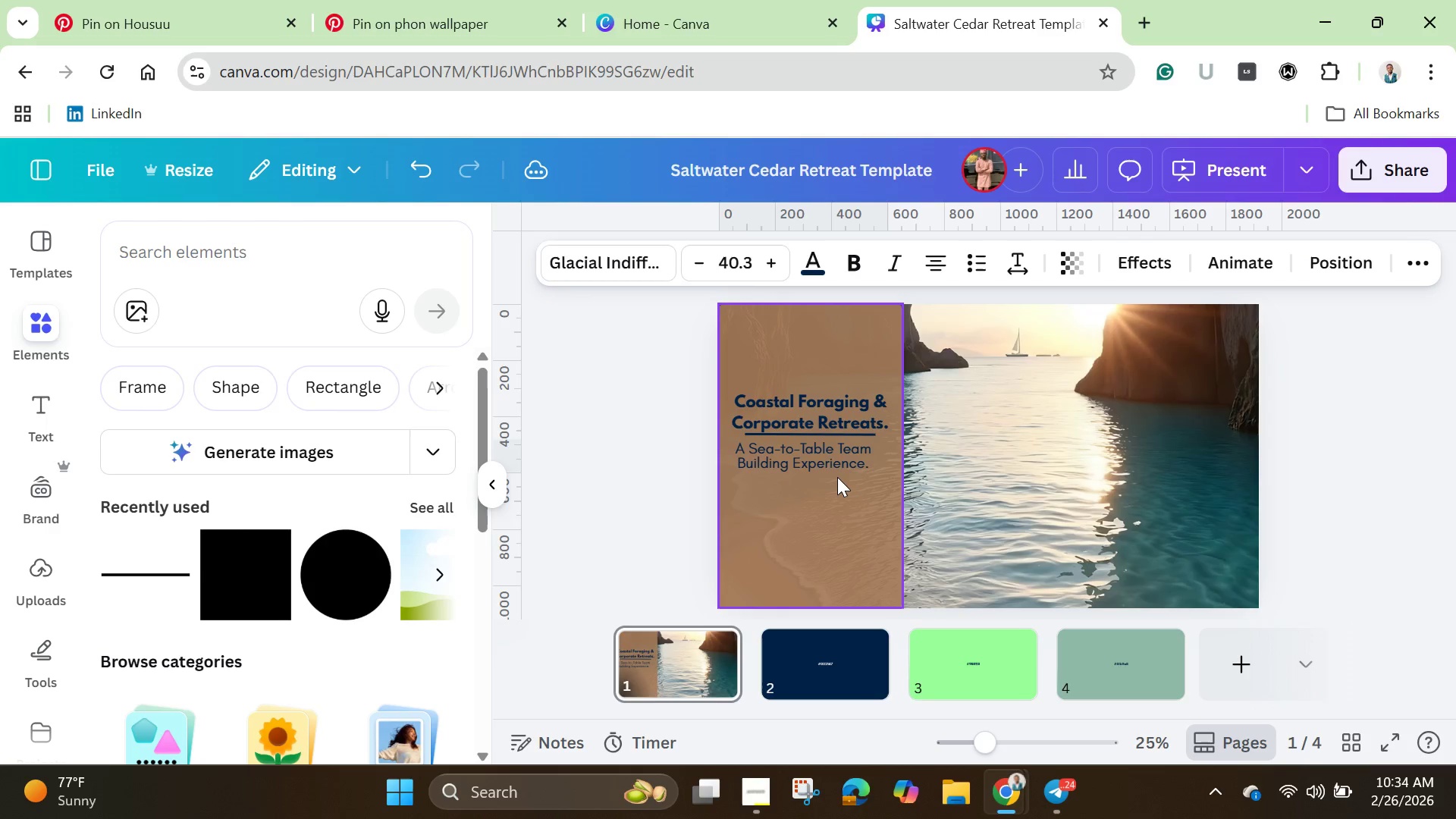 
key(ArrowUp)
 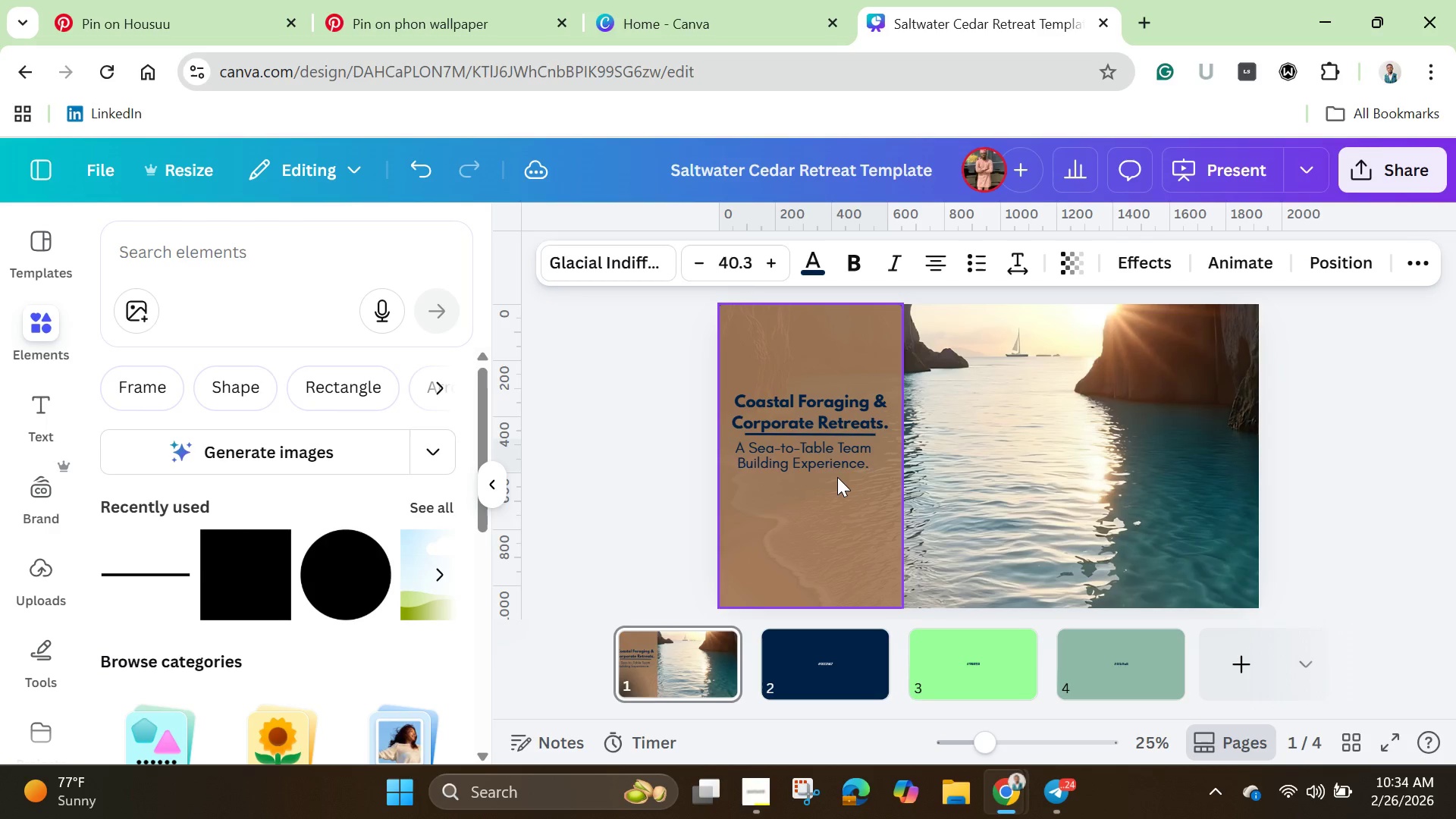 
key(ArrowUp)
 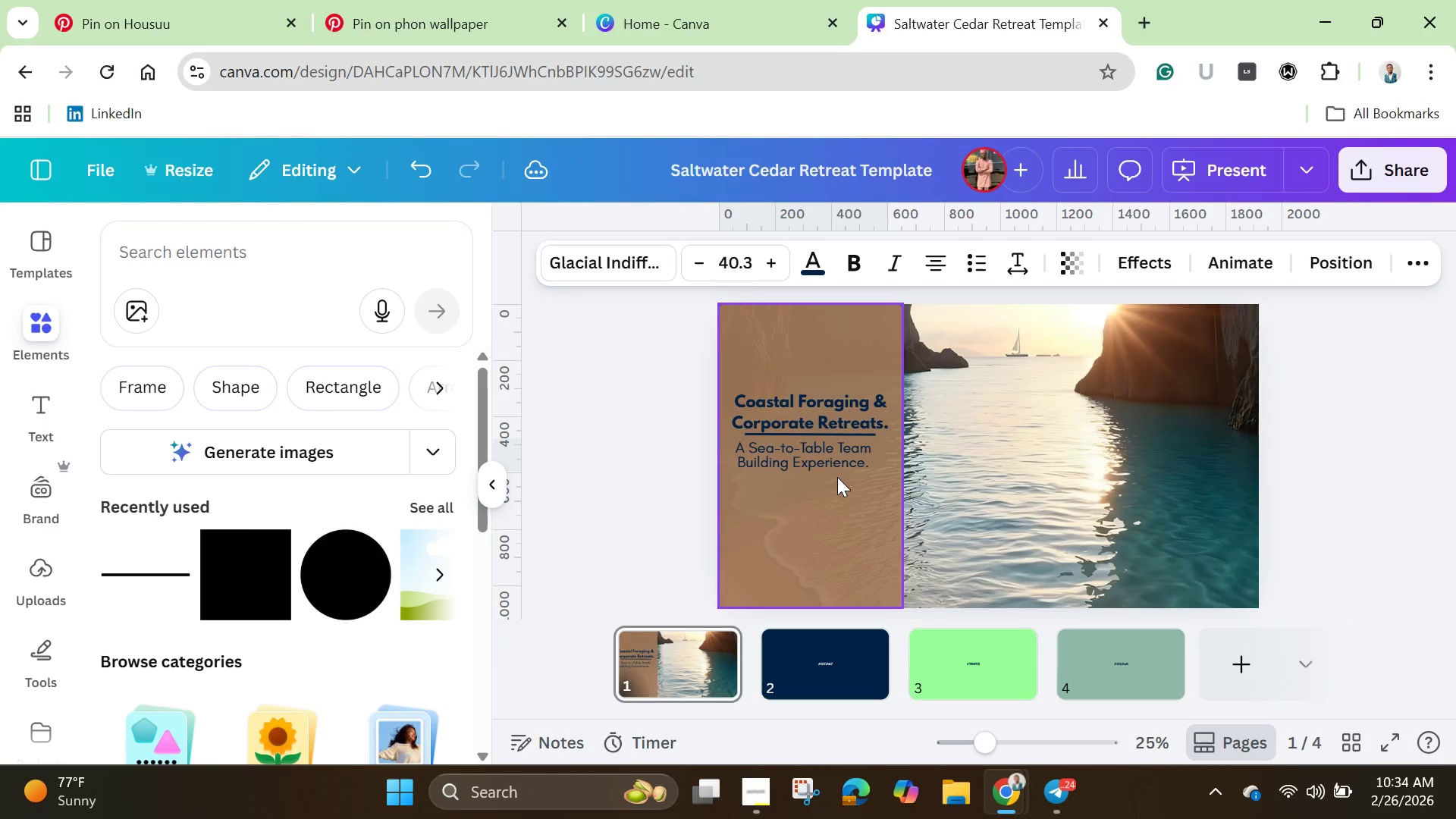 
key(ArrowUp)
 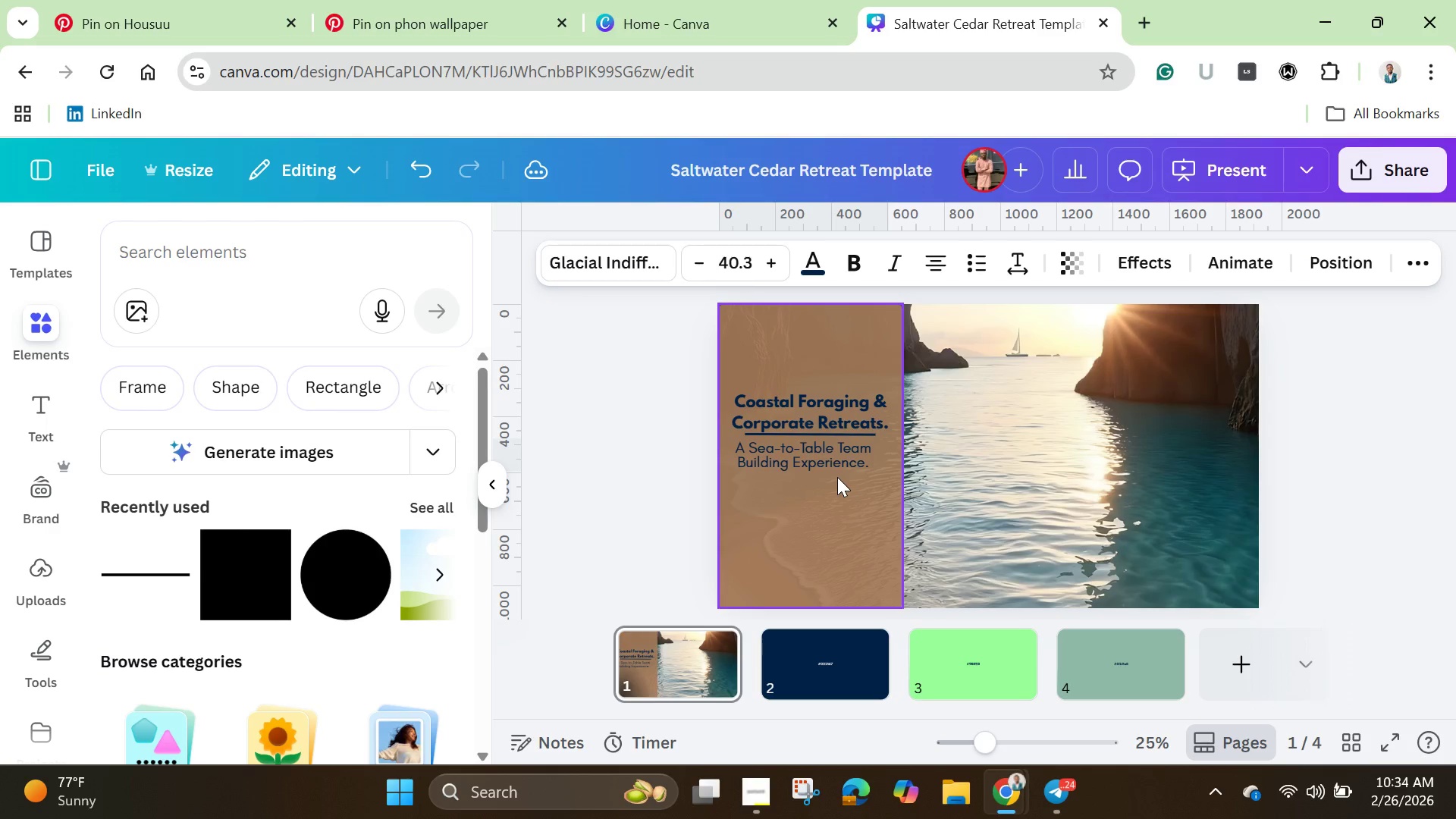 
key(ArrowUp)
 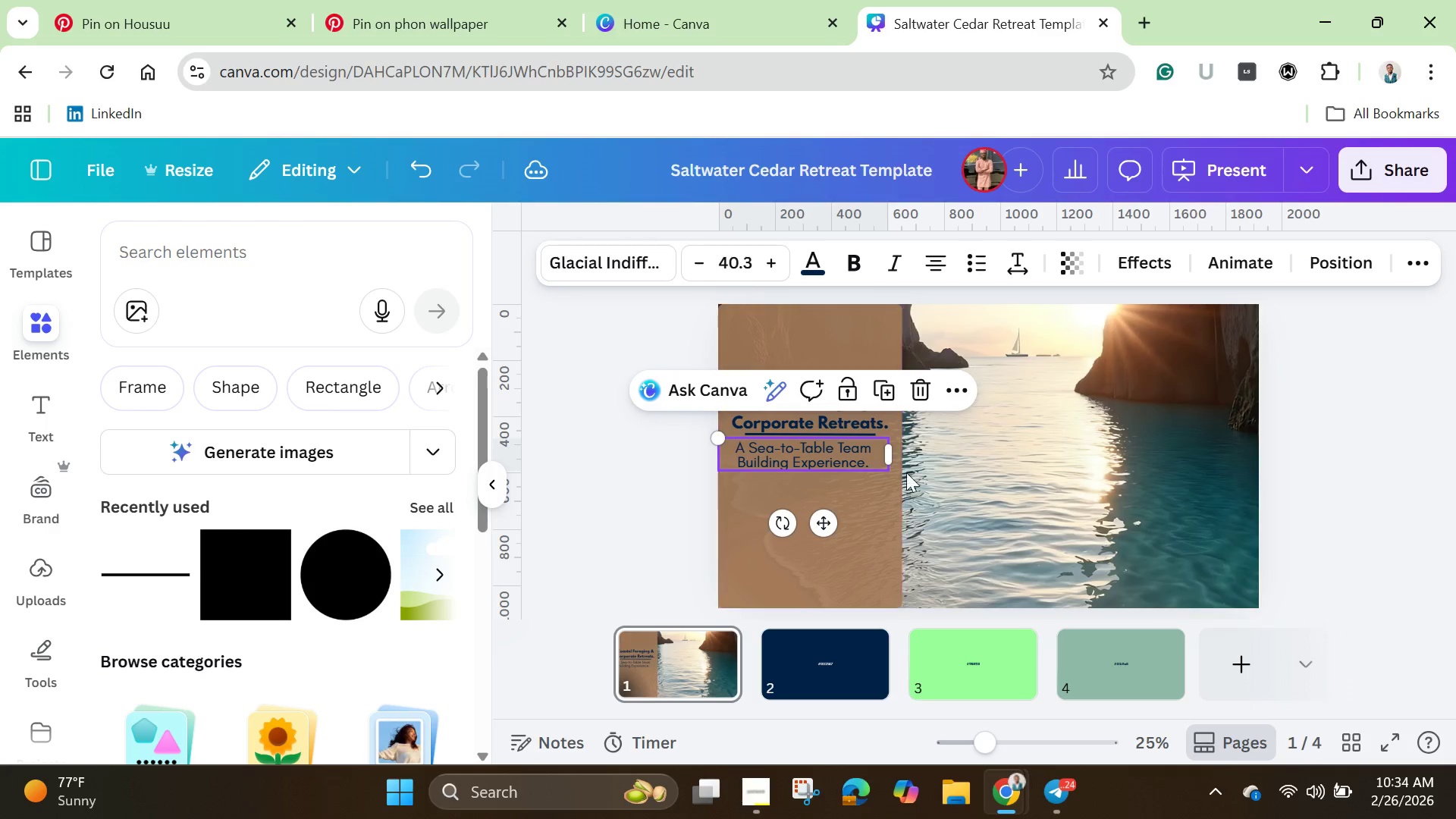 
left_click([973, 477])
 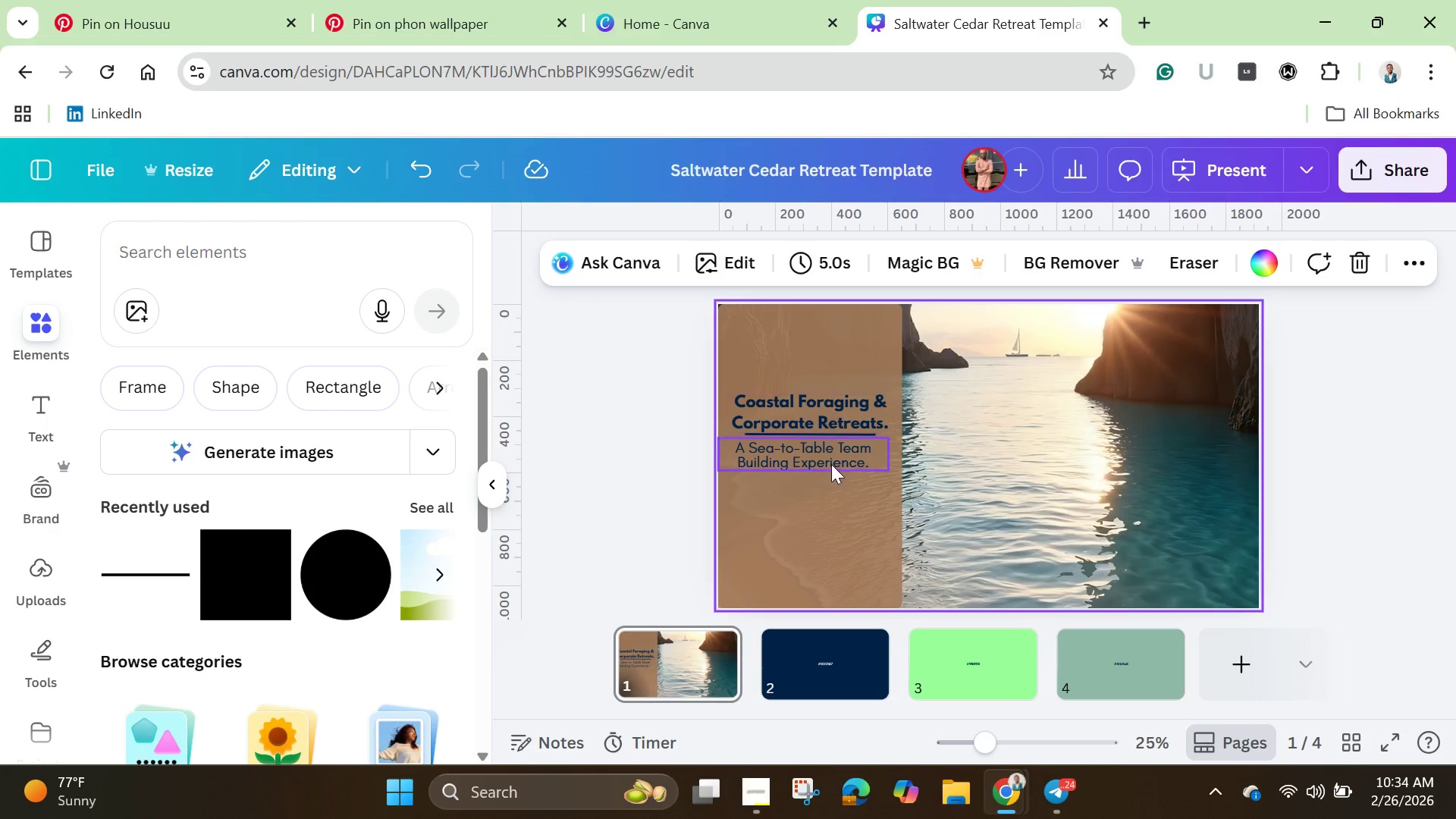 
left_click([830, 461])
 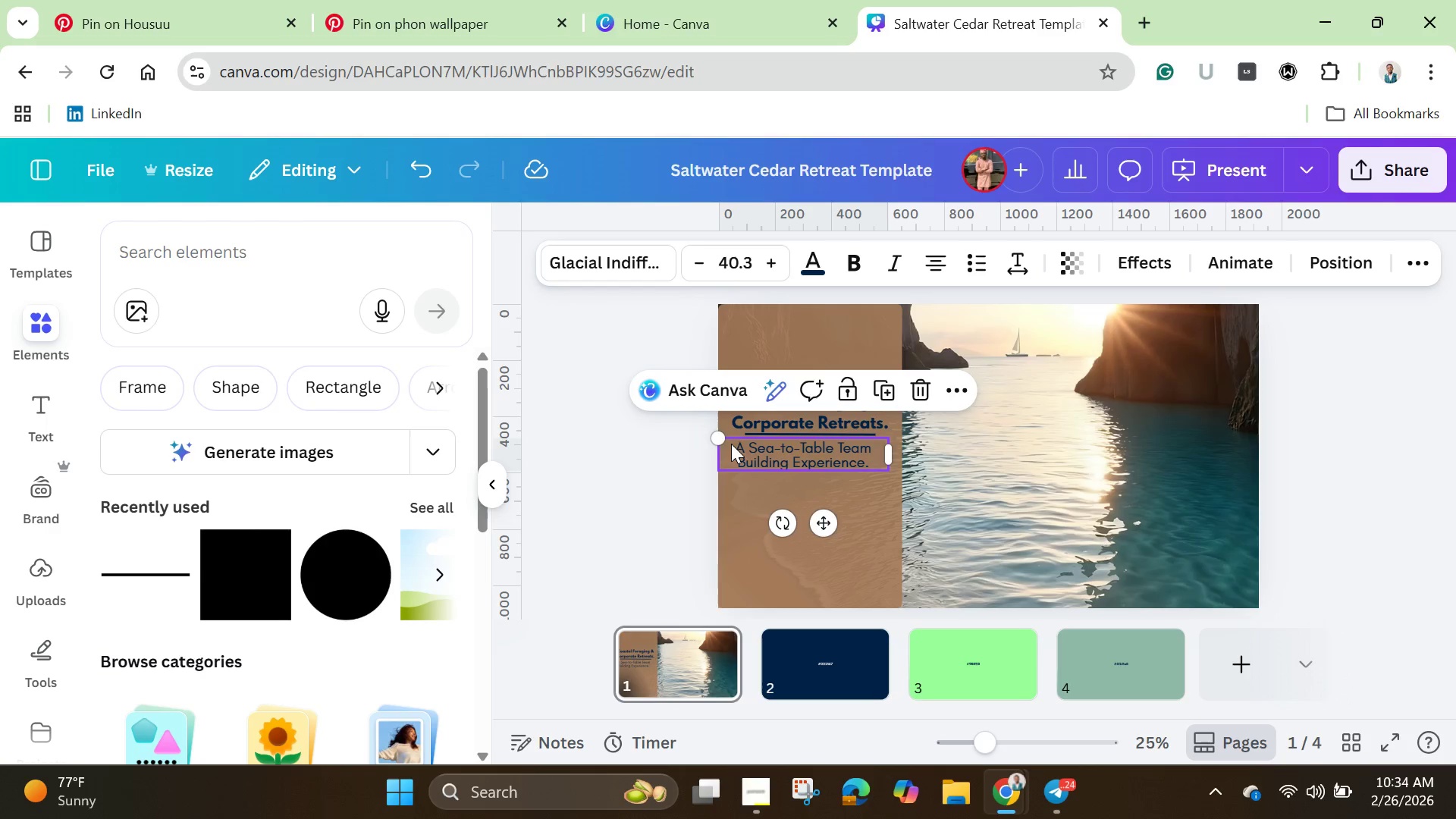 
left_click_drag(start_coordinate=[721, 440], to_coordinate=[747, 453])
 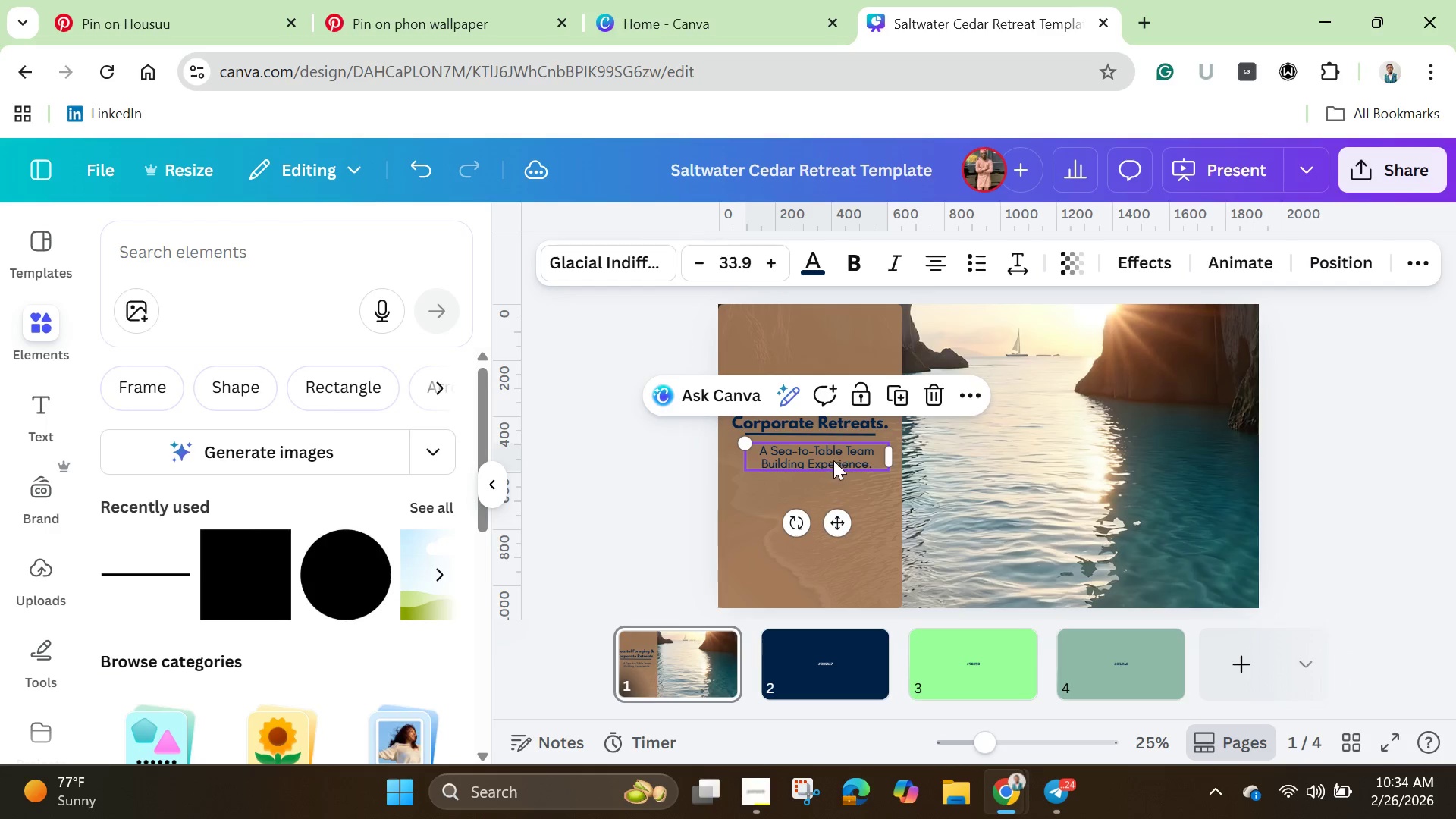 
left_click_drag(start_coordinate=[833, 460], to_coordinate=[817, 460])
 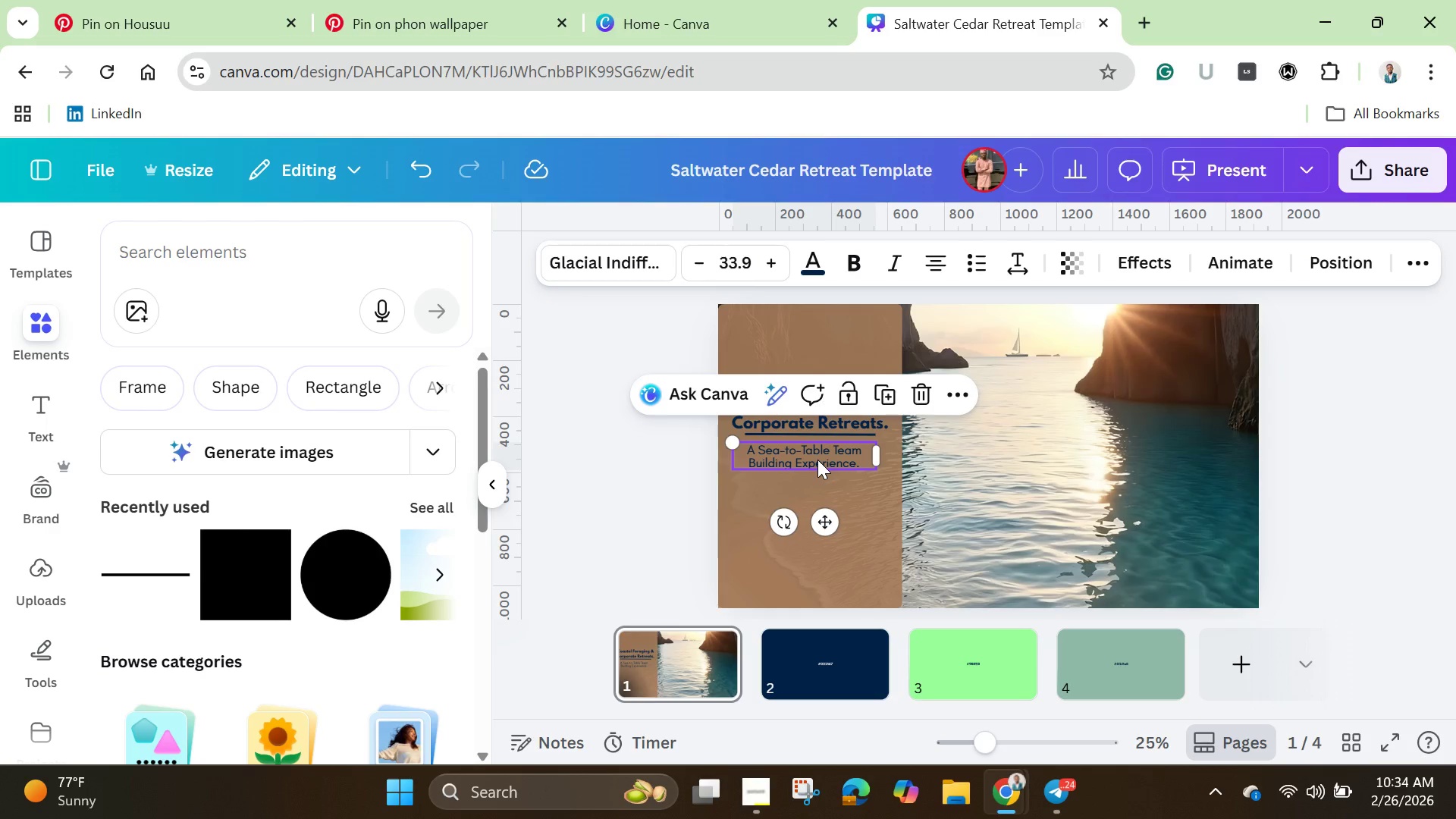 
key(ArrowUp)
 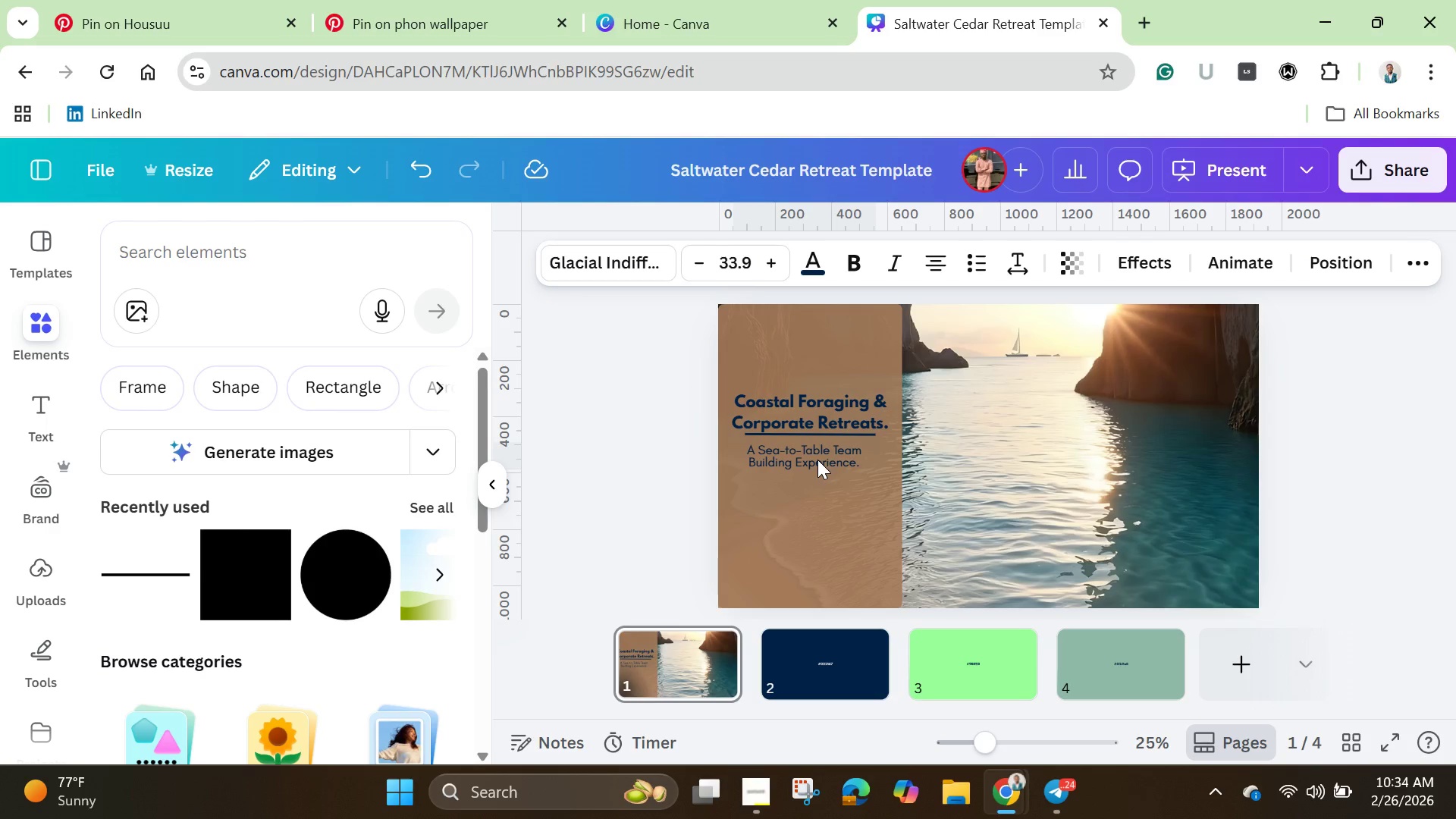 
key(ArrowUp)
 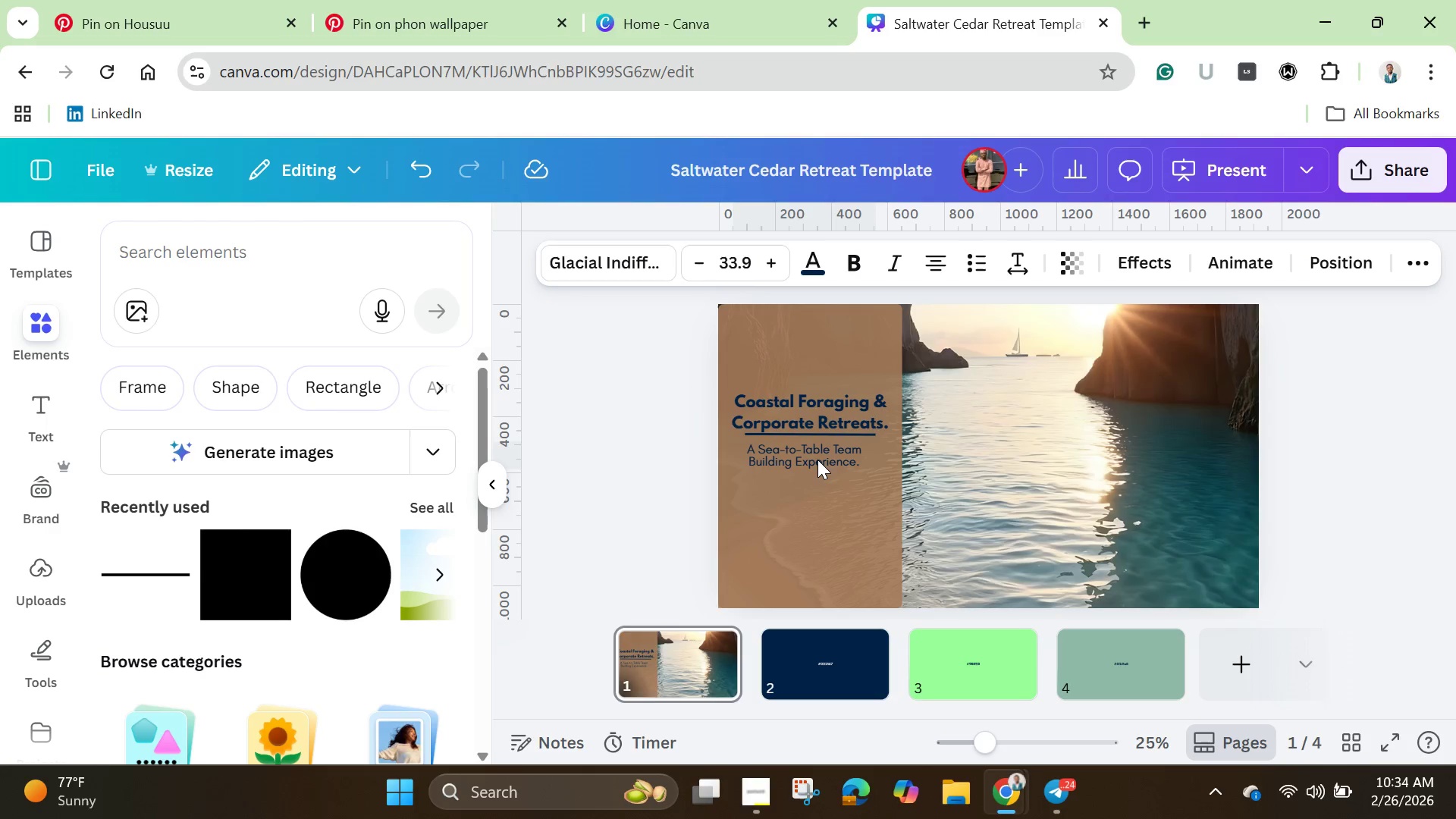 
key(ArrowUp)
 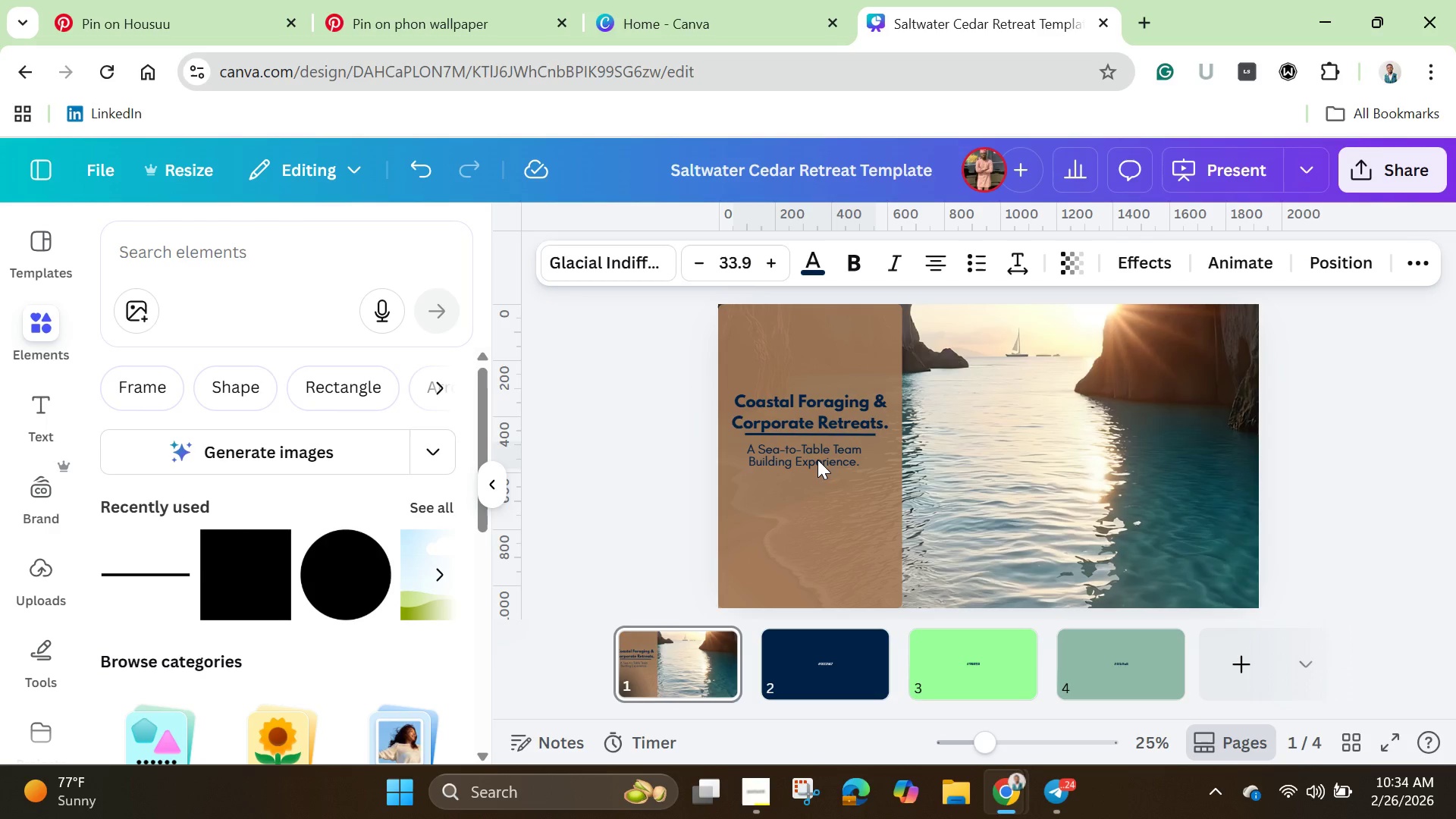 
key(ArrowUp)
 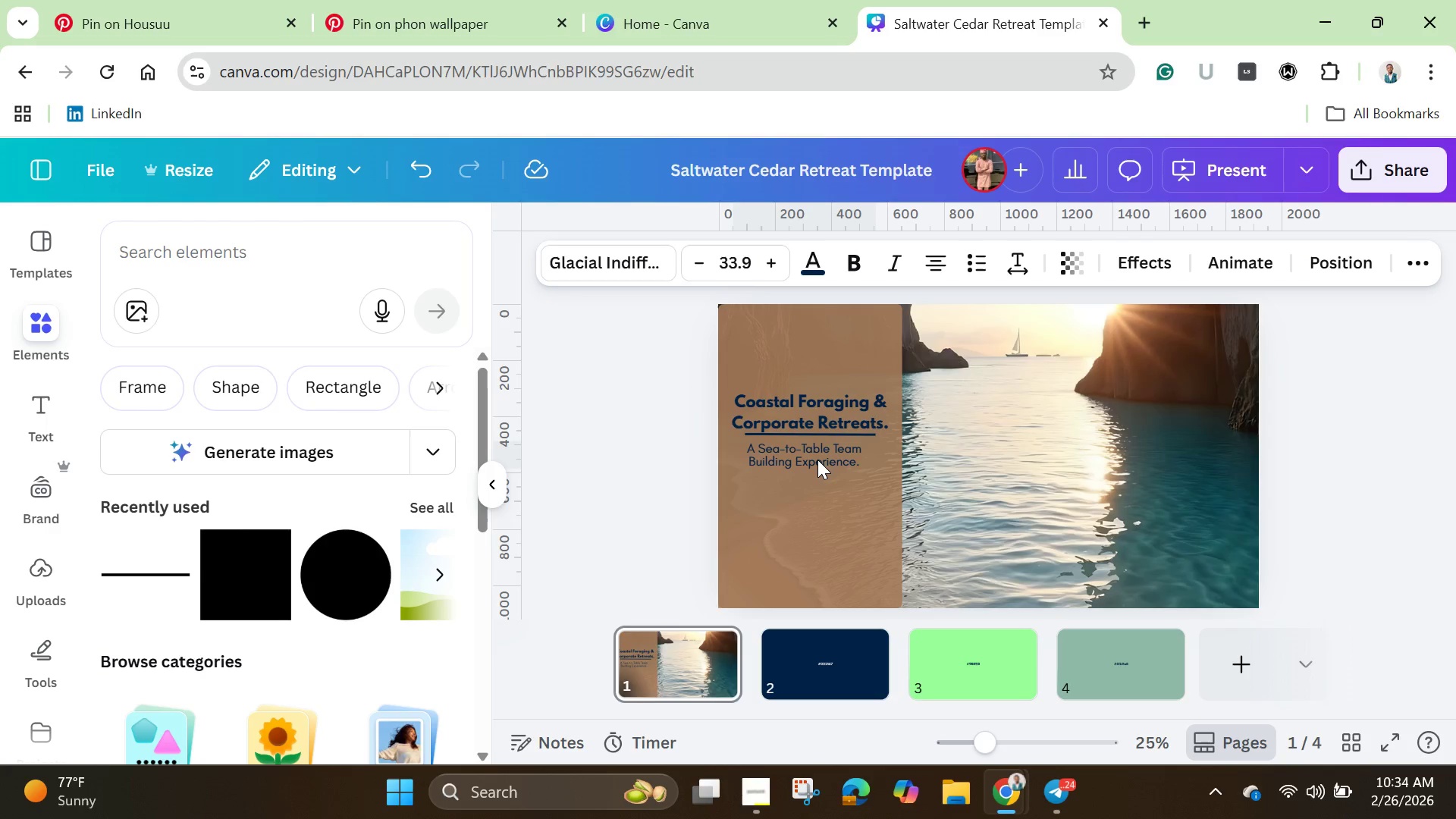 
key(ArrowUp)
 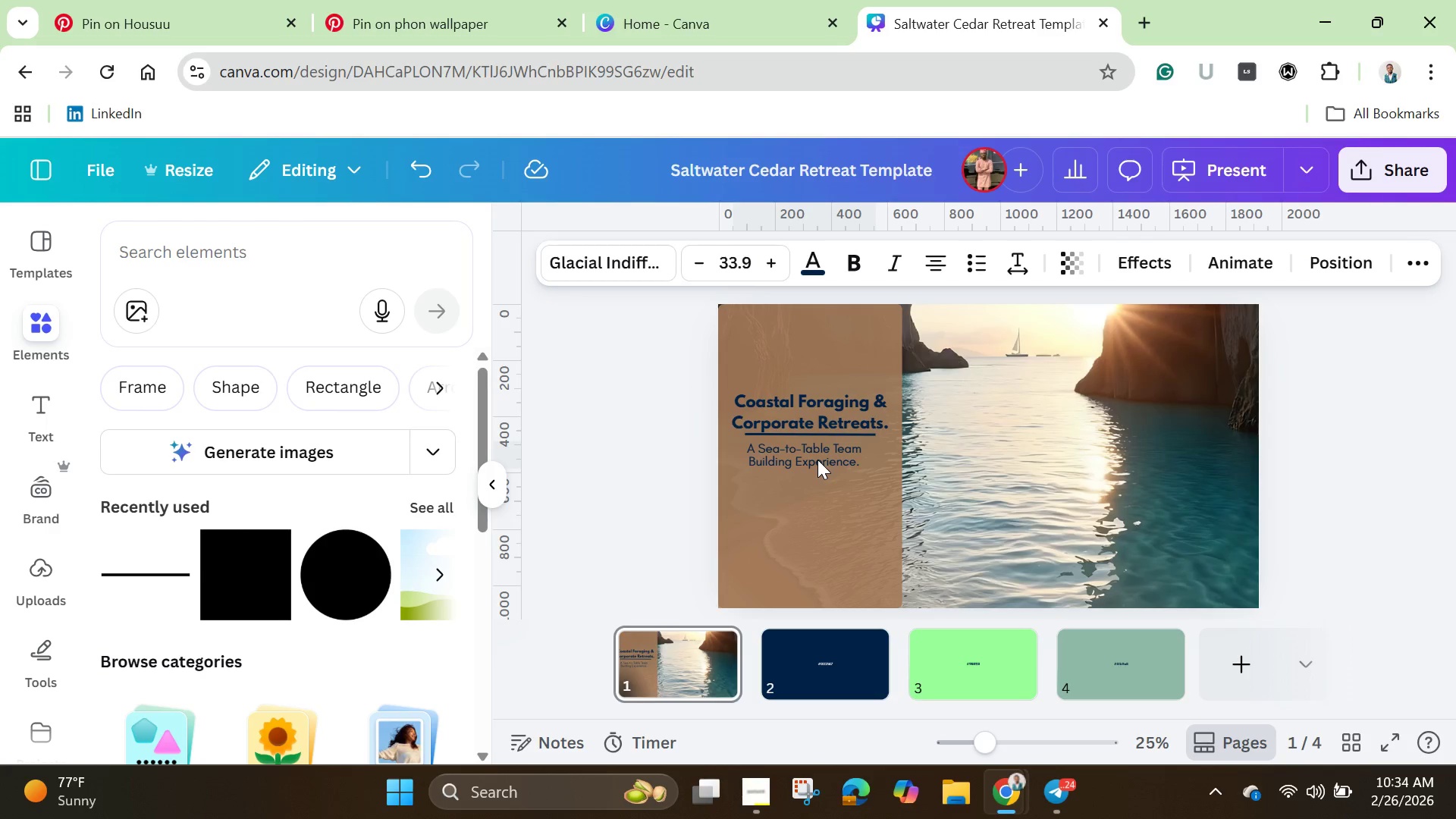 
key(ArrowUp)
 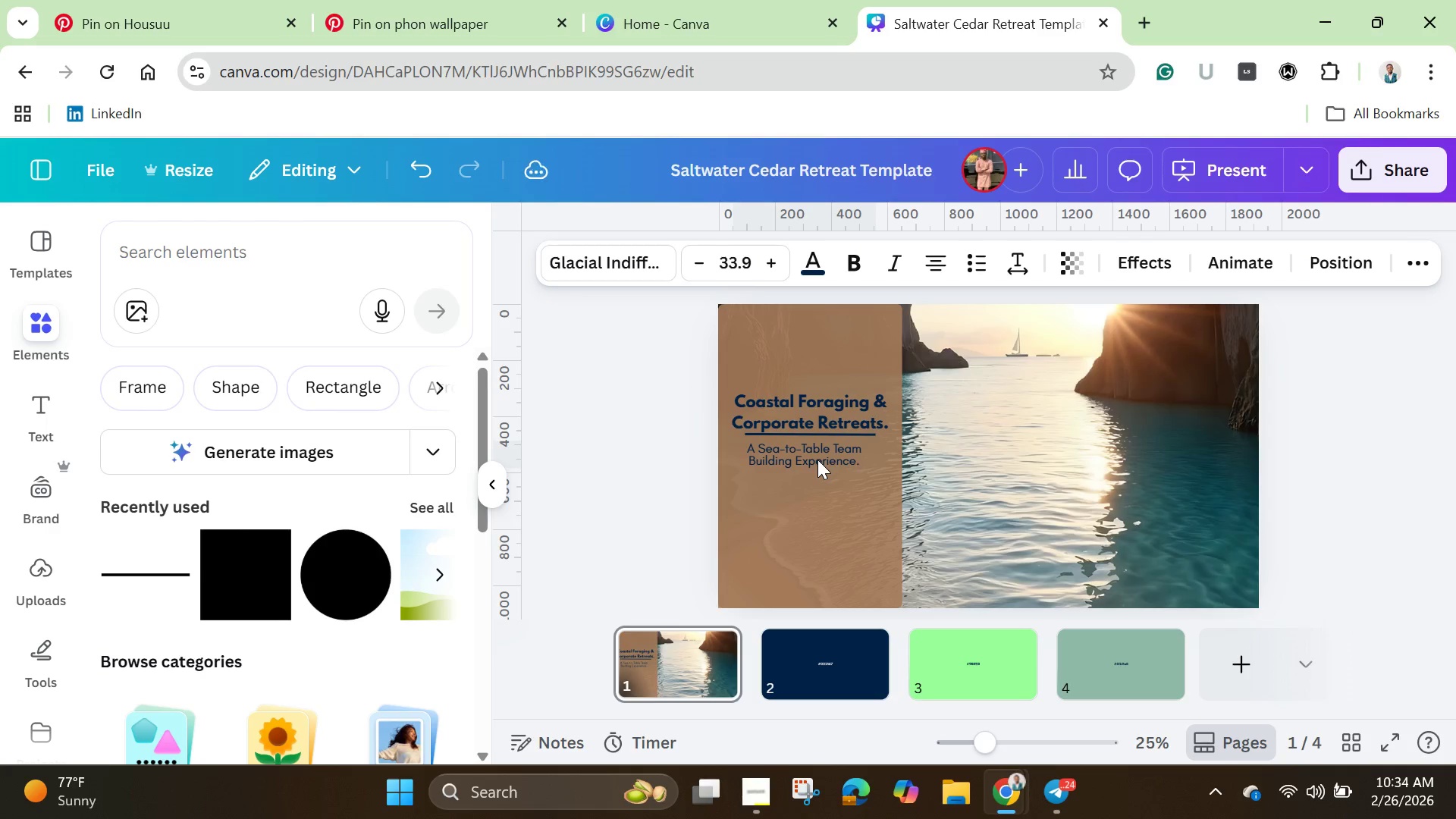 
key(ArrowUp)
 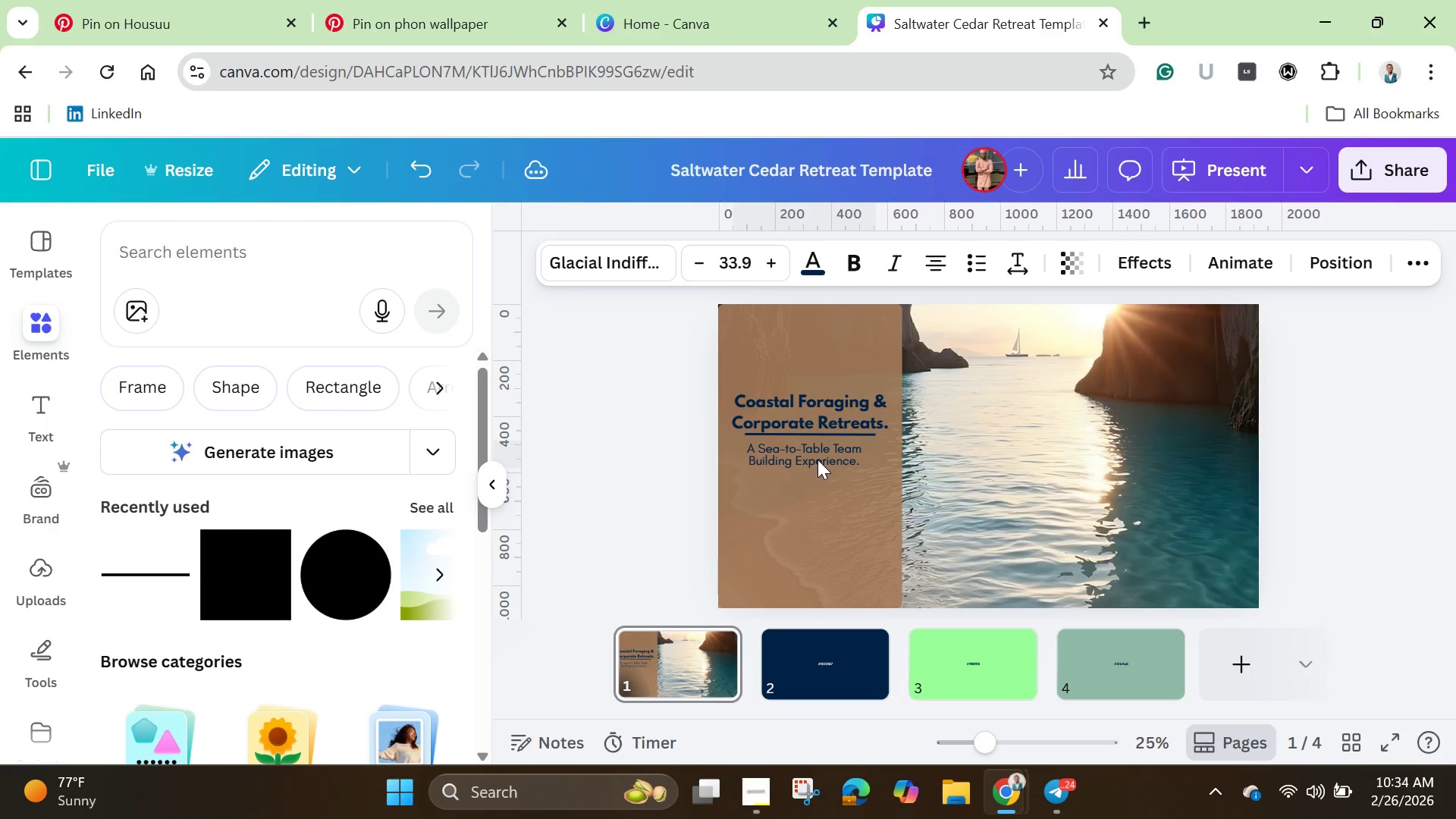 
key(ArrowUp)
 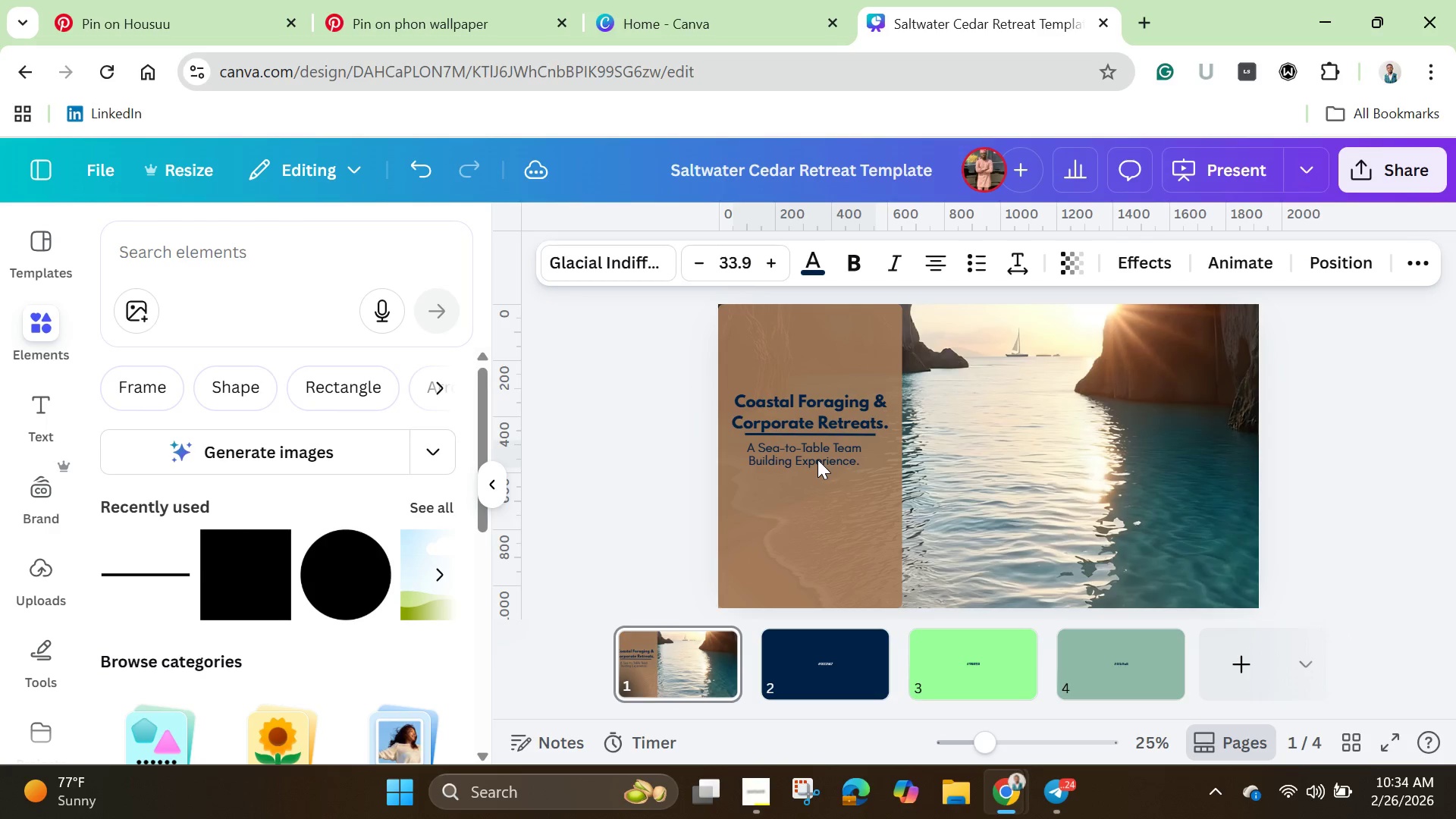 
key(ArrowUp)
 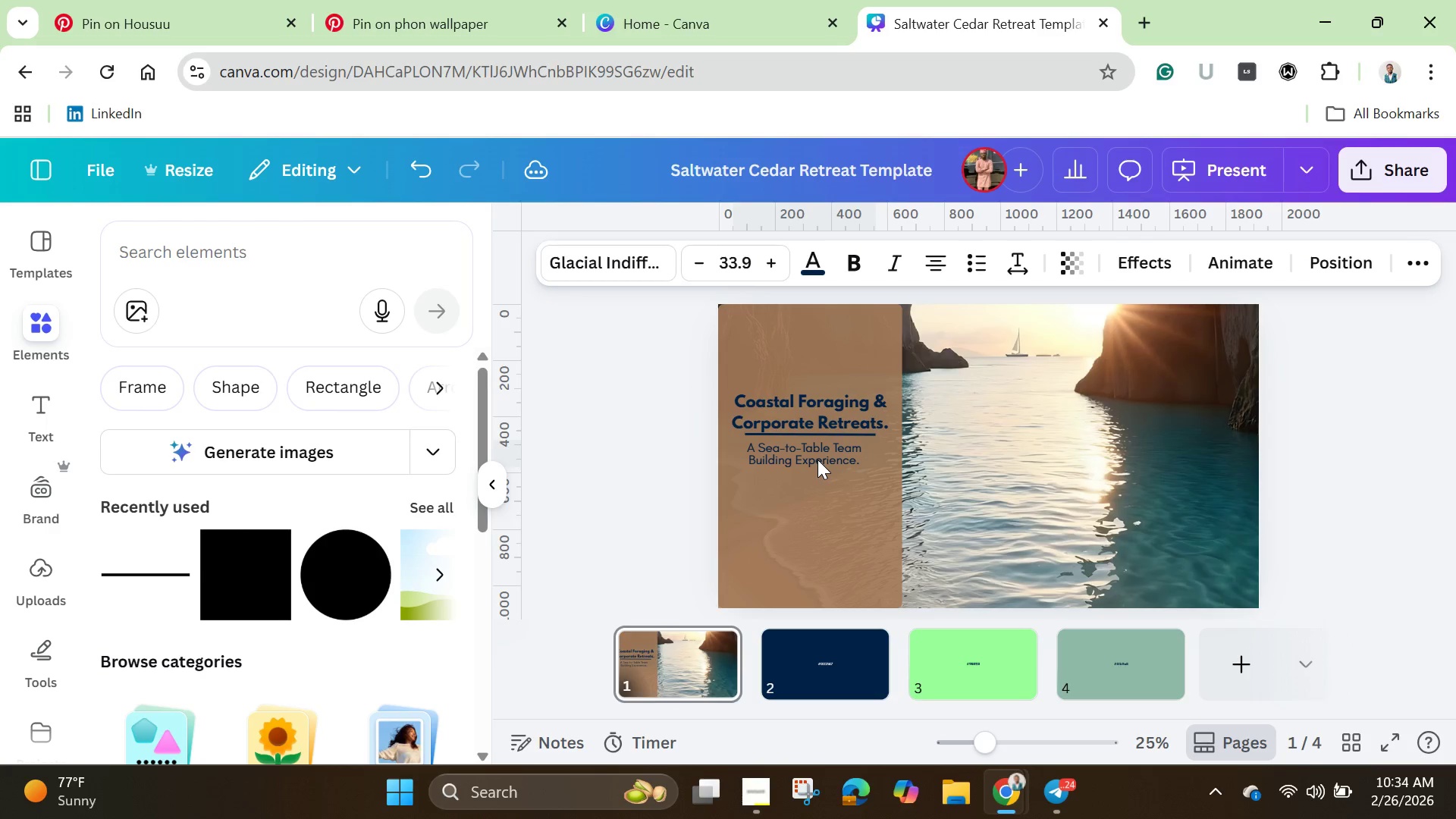 
key(ArrowUp)
 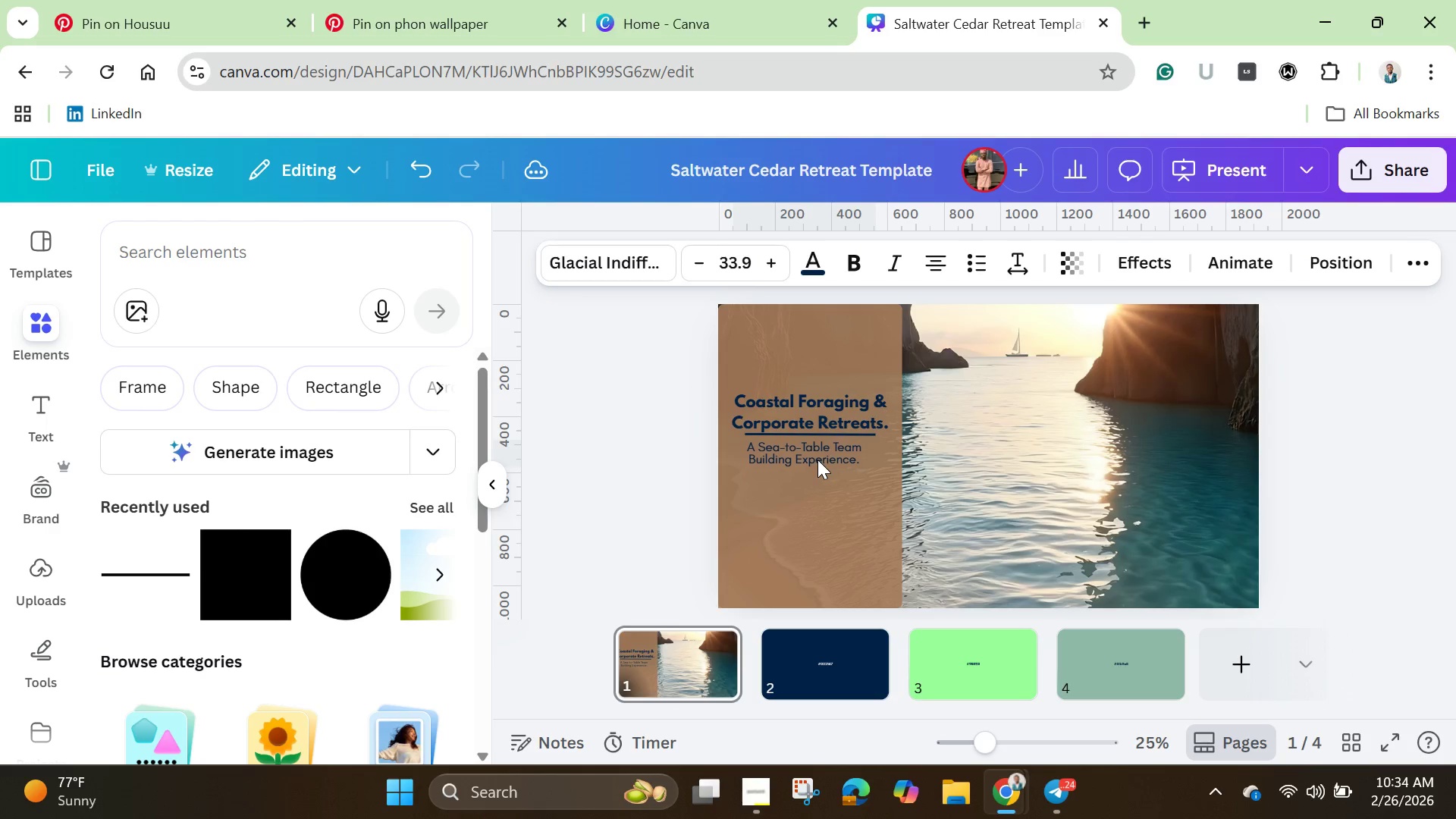 
key(ArrowUp)
 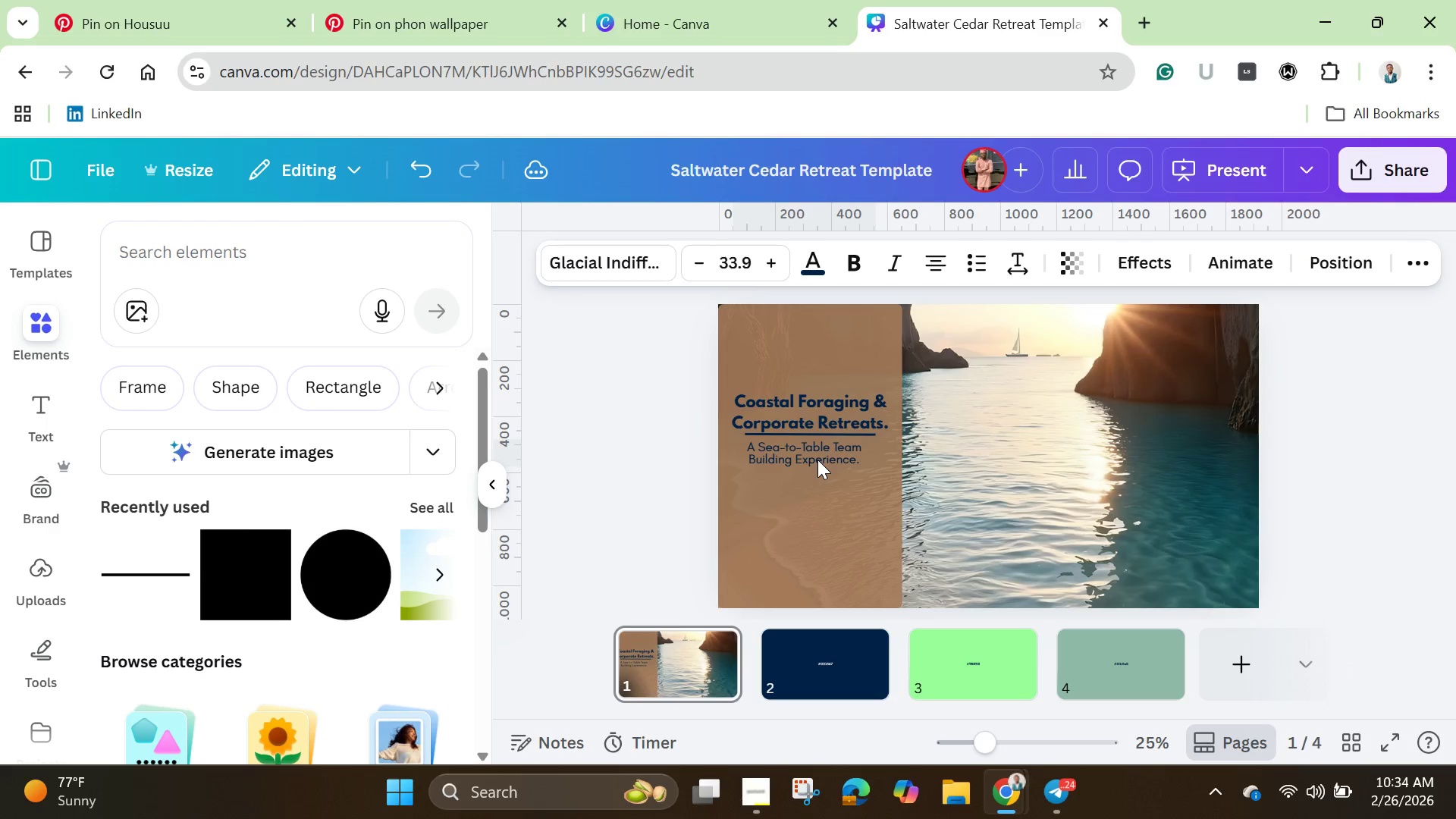 
key(ArrowUp)
 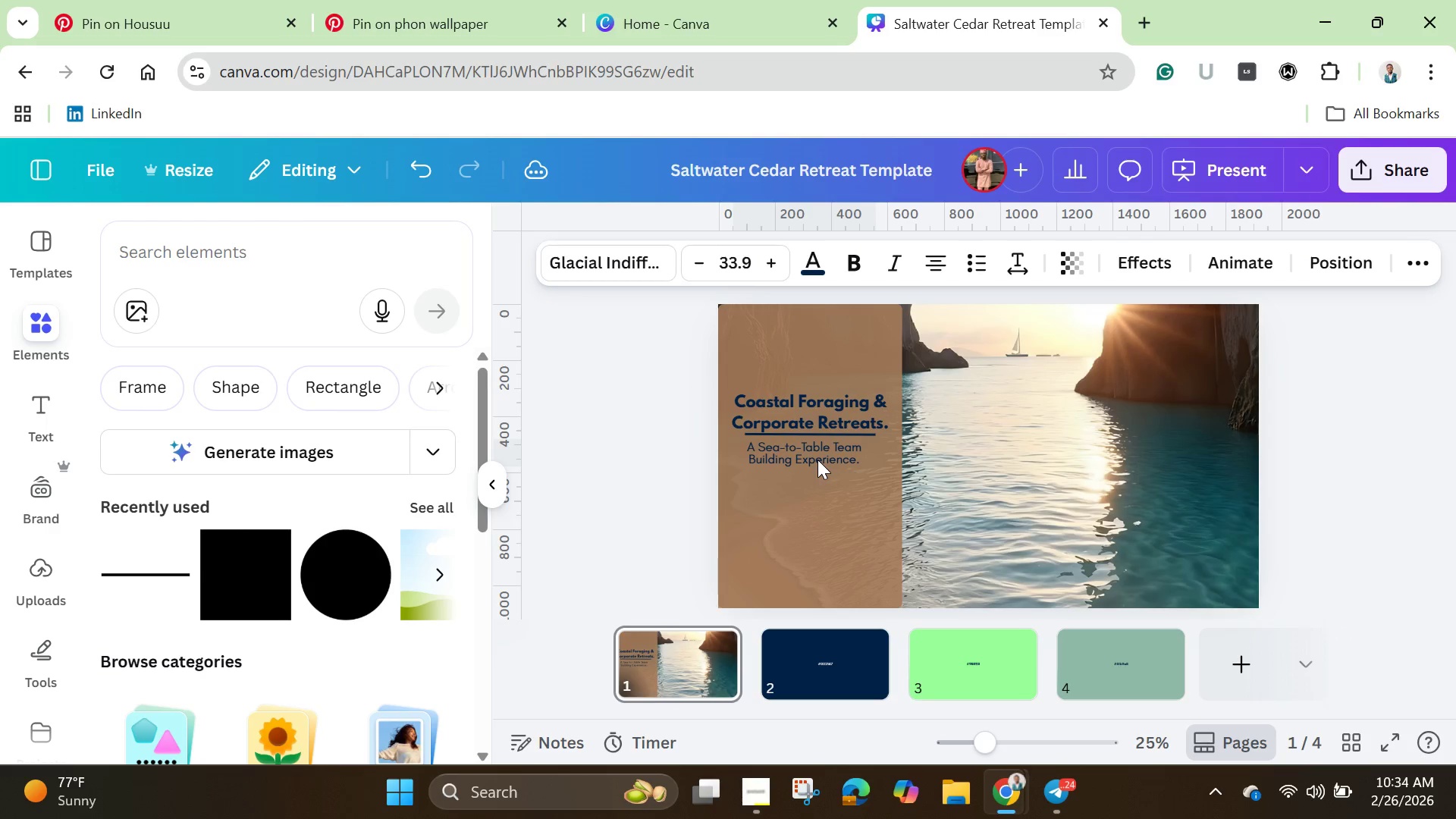 
key(ArrowUp)
 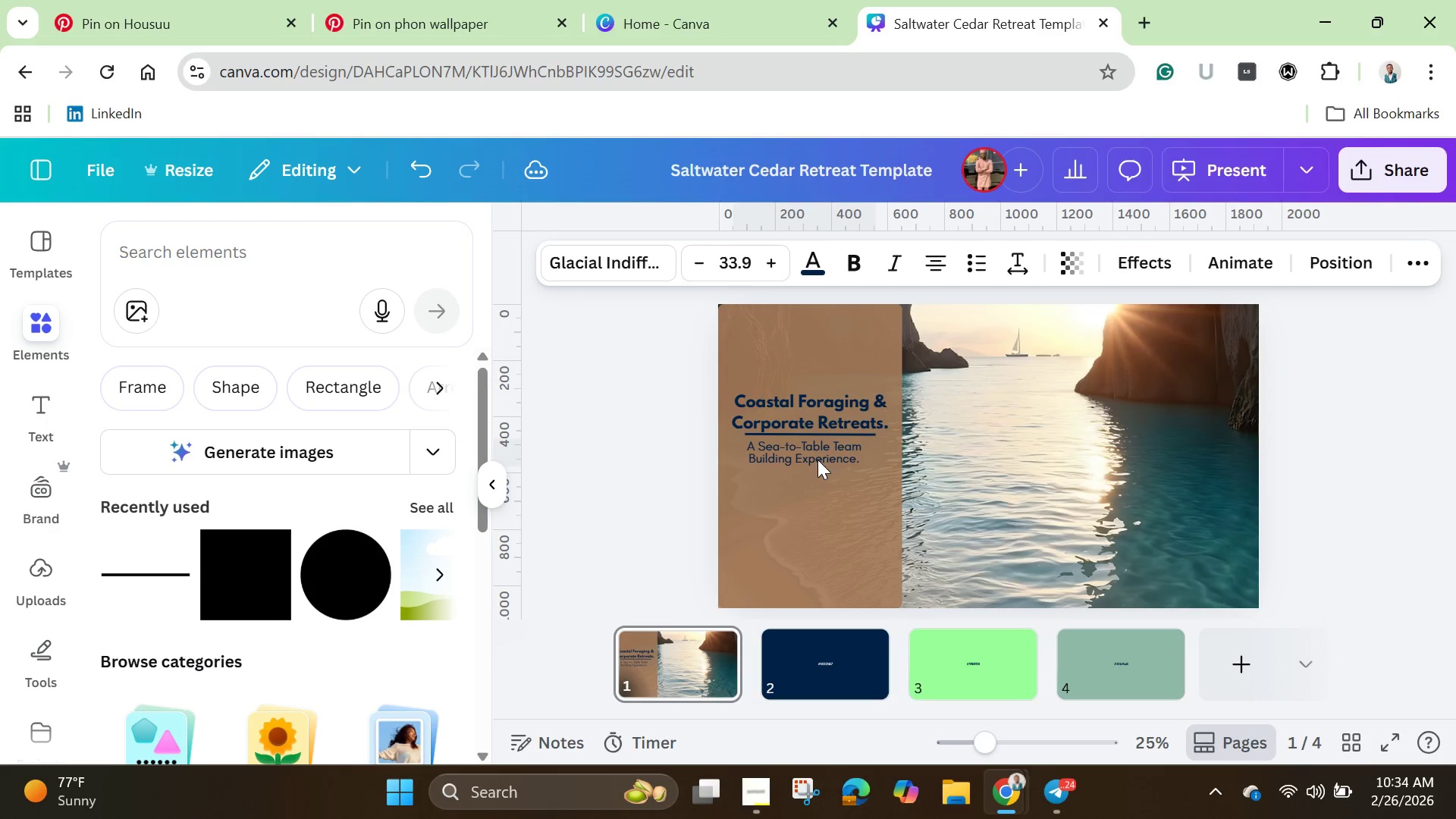 
key(ArrowUp)
 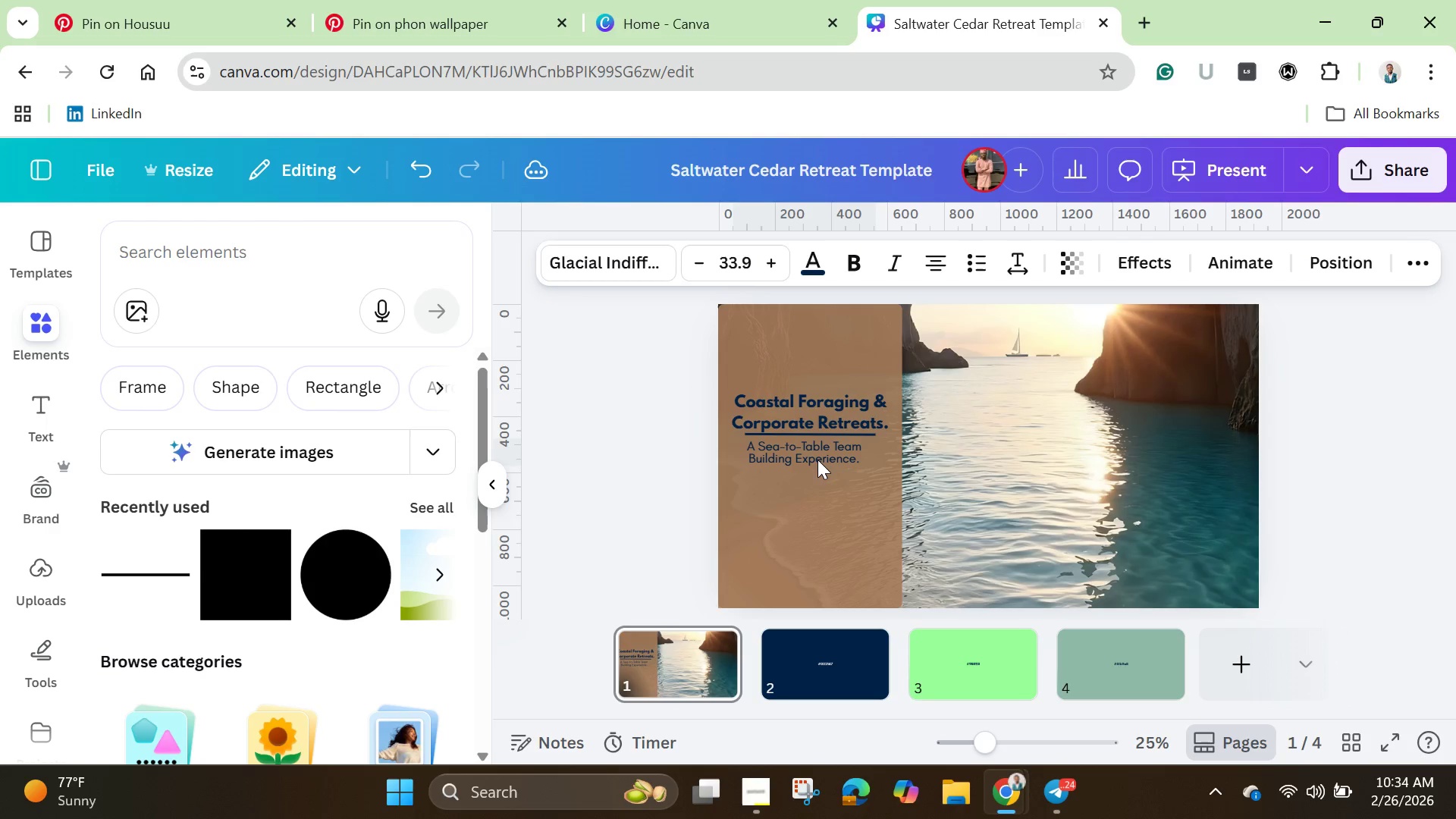 
key(ArrowUp)
 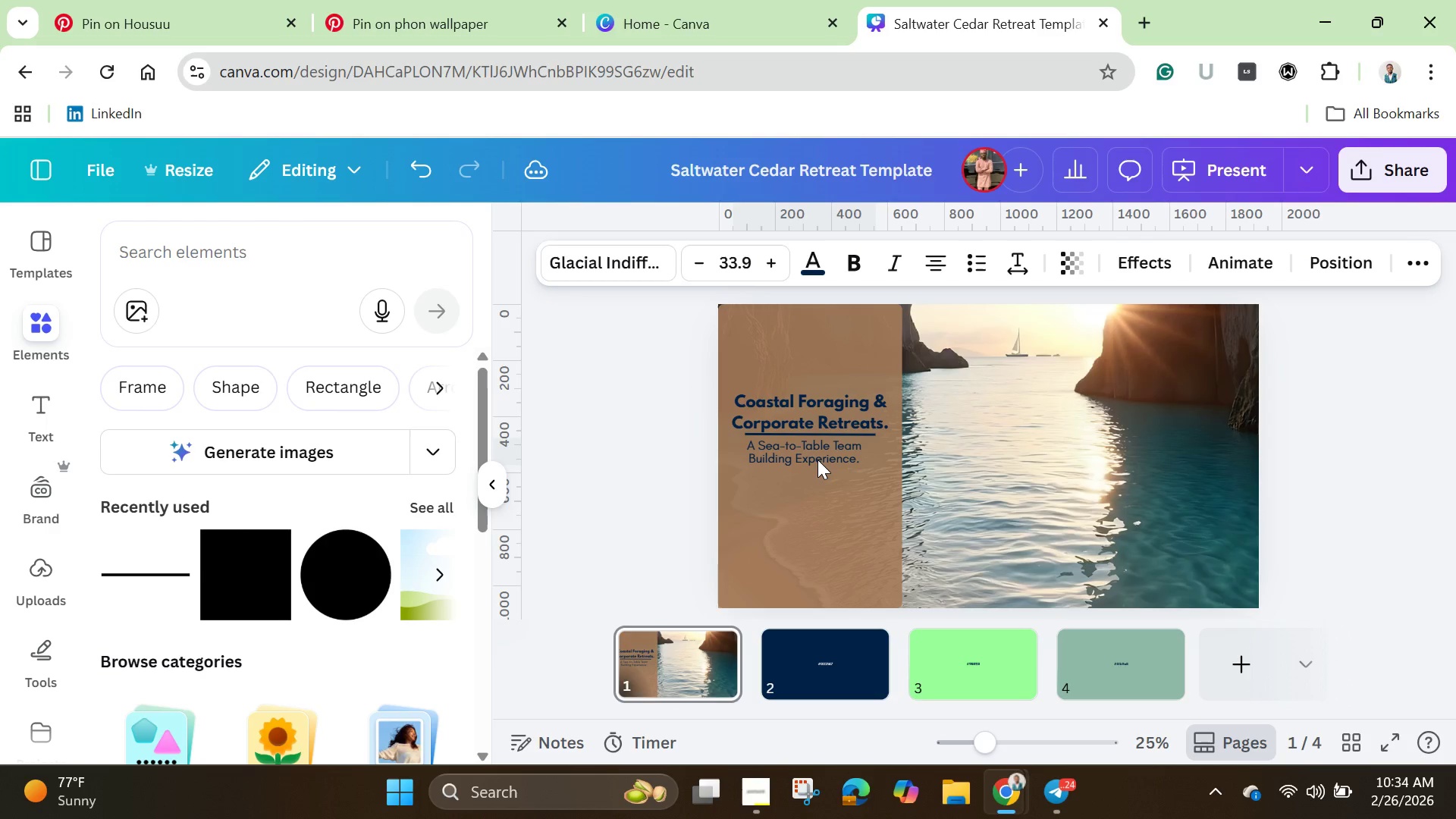 
key(ArrowUp)
 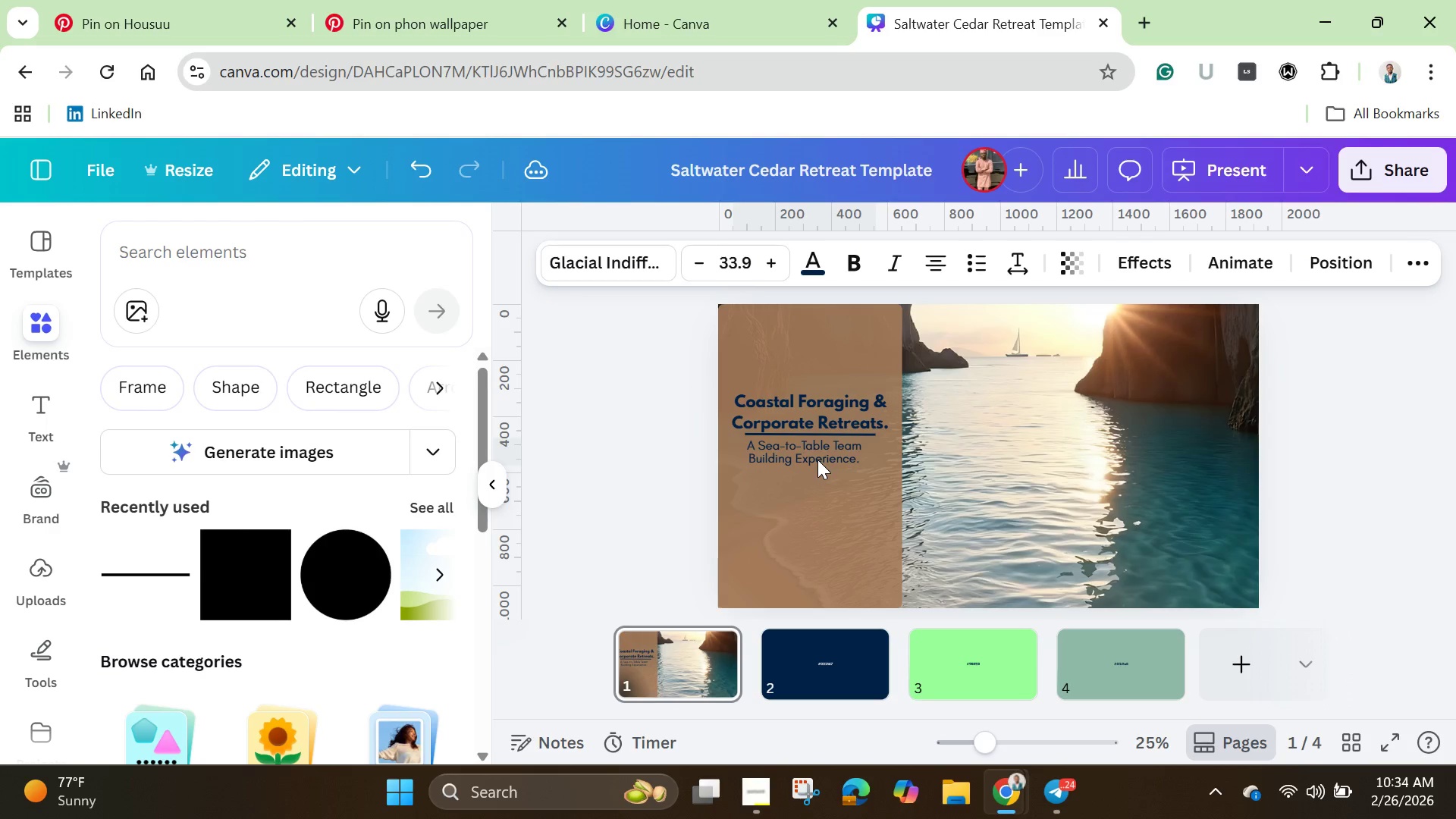 
key(ArrowUp)
 